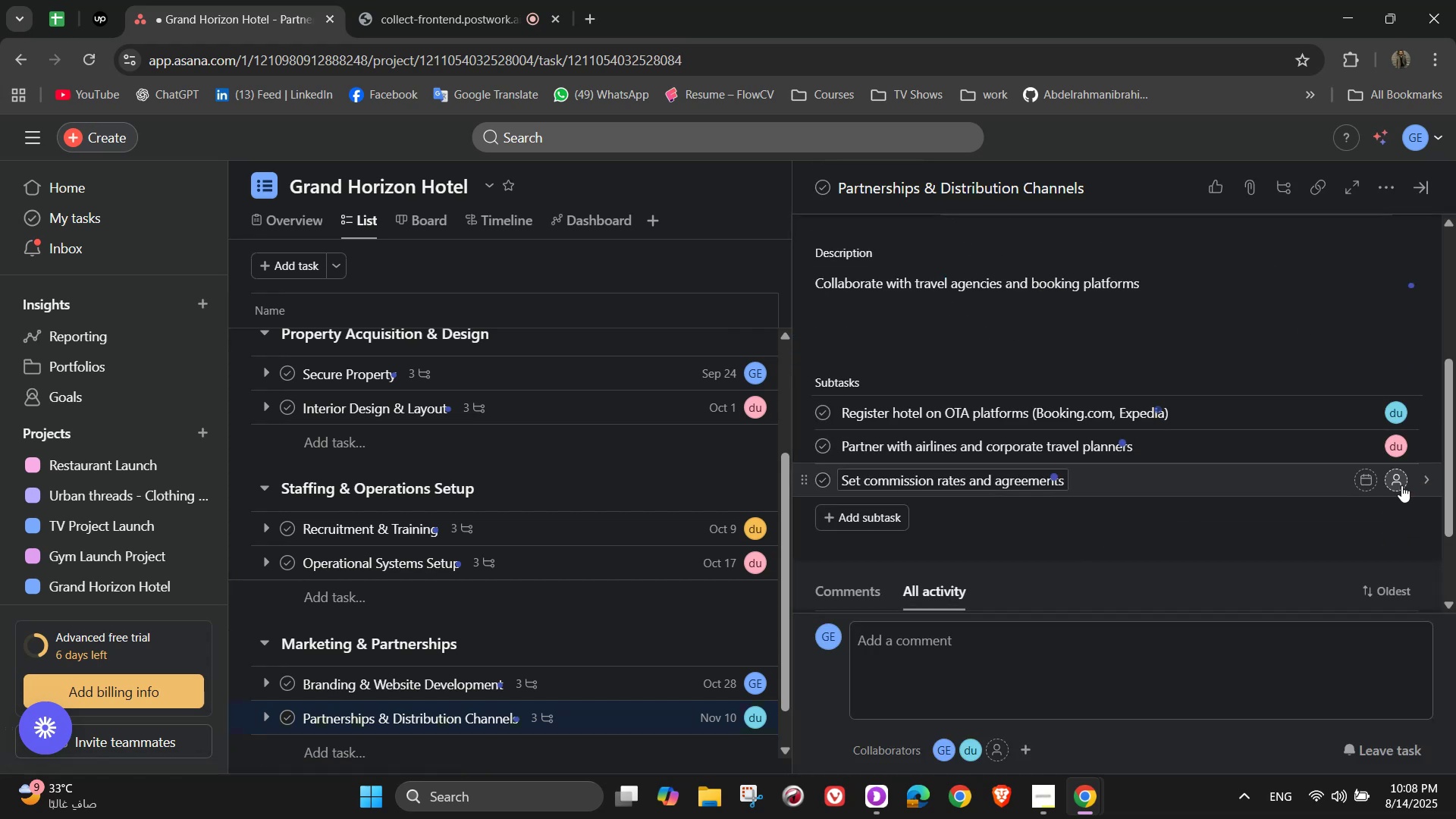 
left_click([1401, 485])
 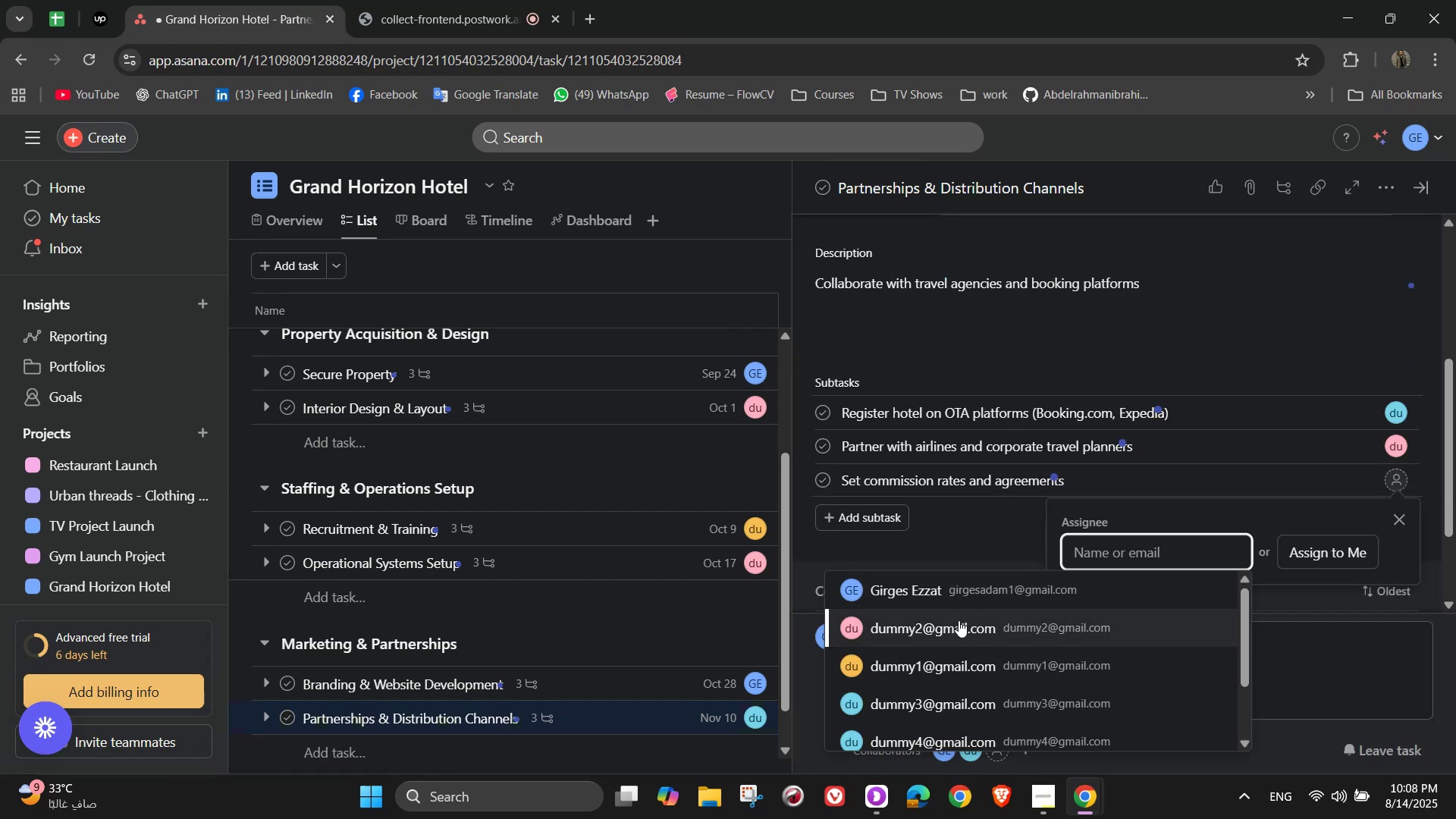 
left_click([920, 663])
 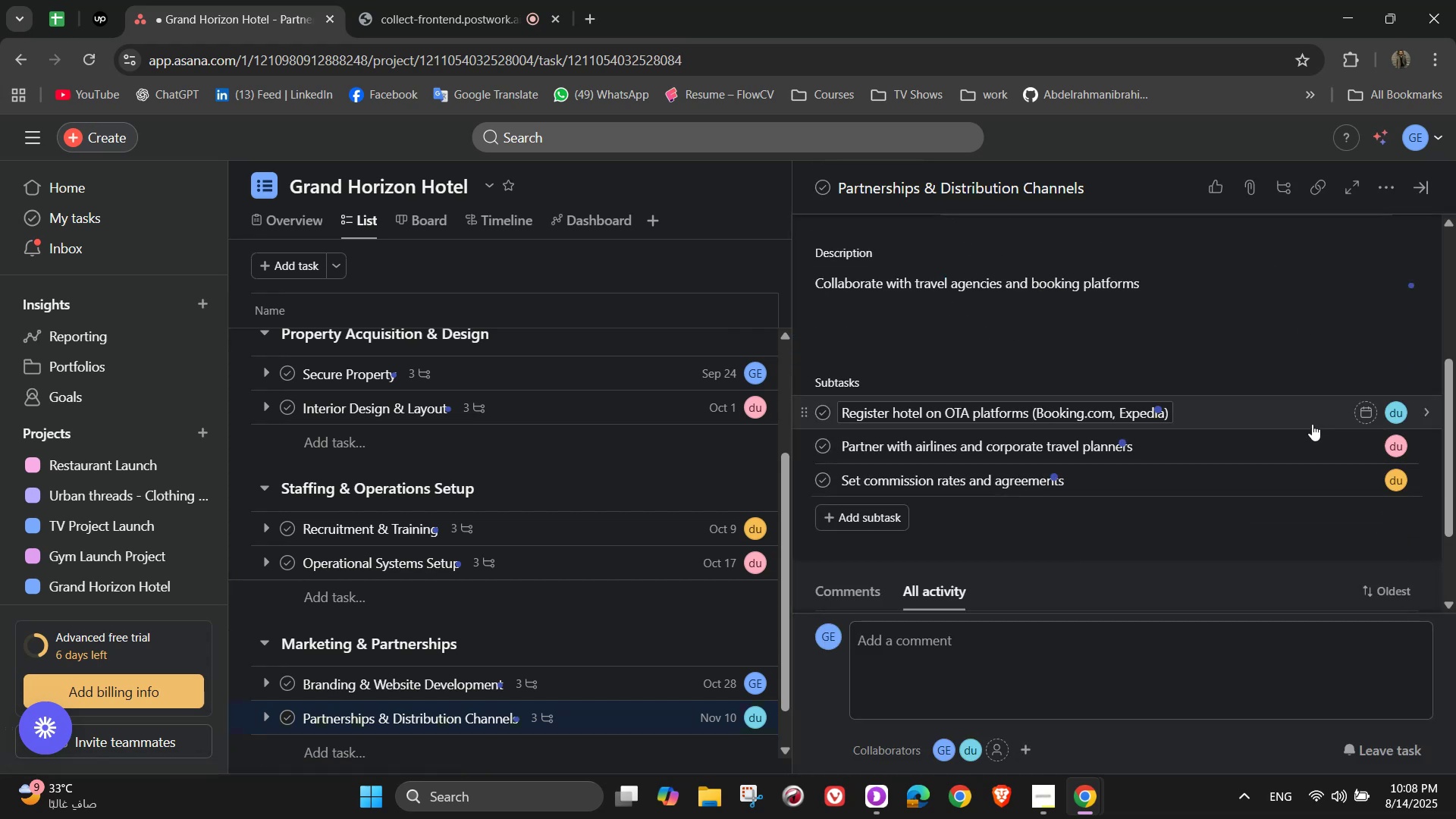 
scroll: coordinate [1298, 388], scroll_direction: up, amount: 4.0
 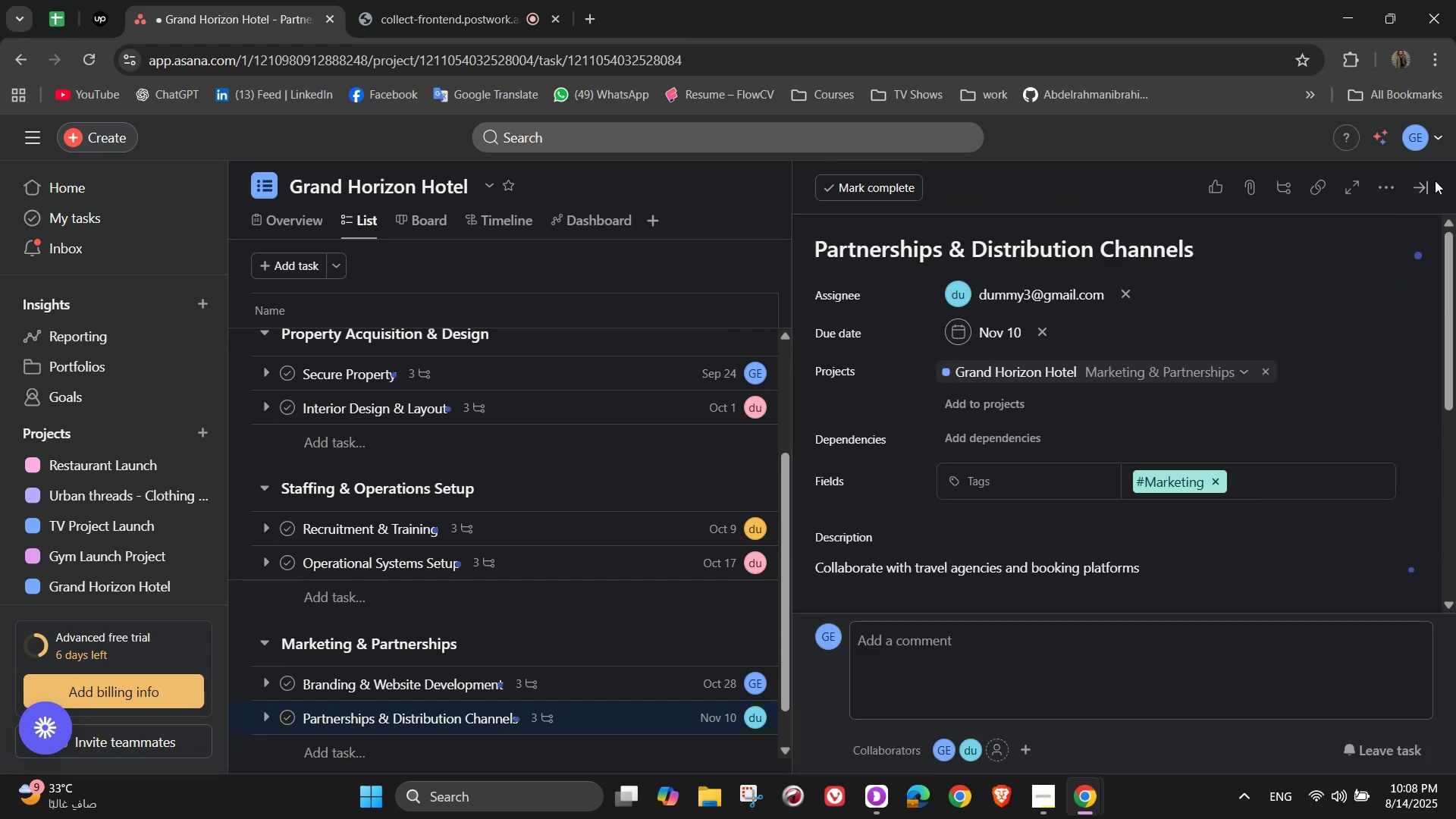 
left_click([1426, 190])
 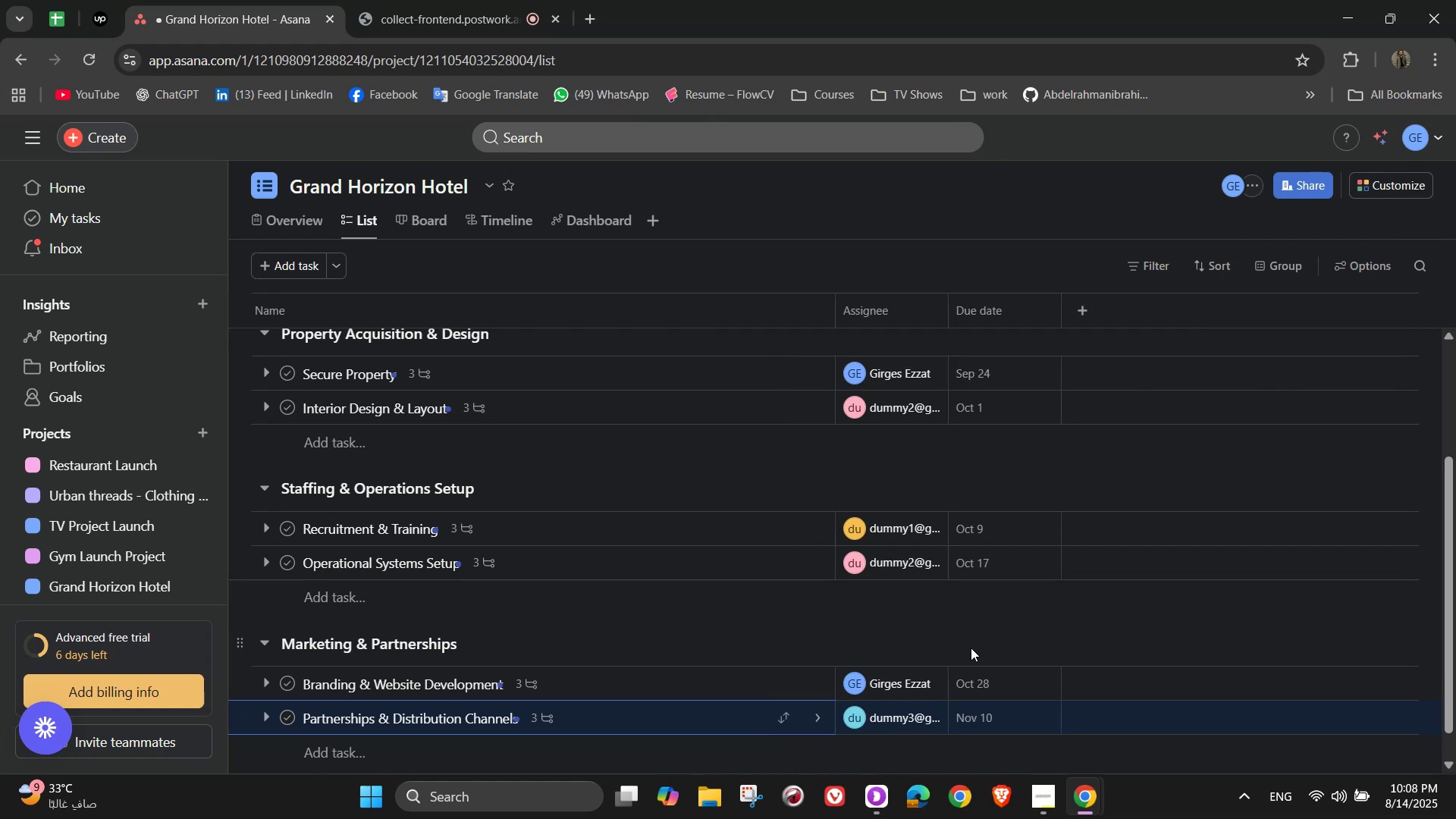 
scroll: coordinate [850, 678], scroll_direction: down, amount: 2.0
 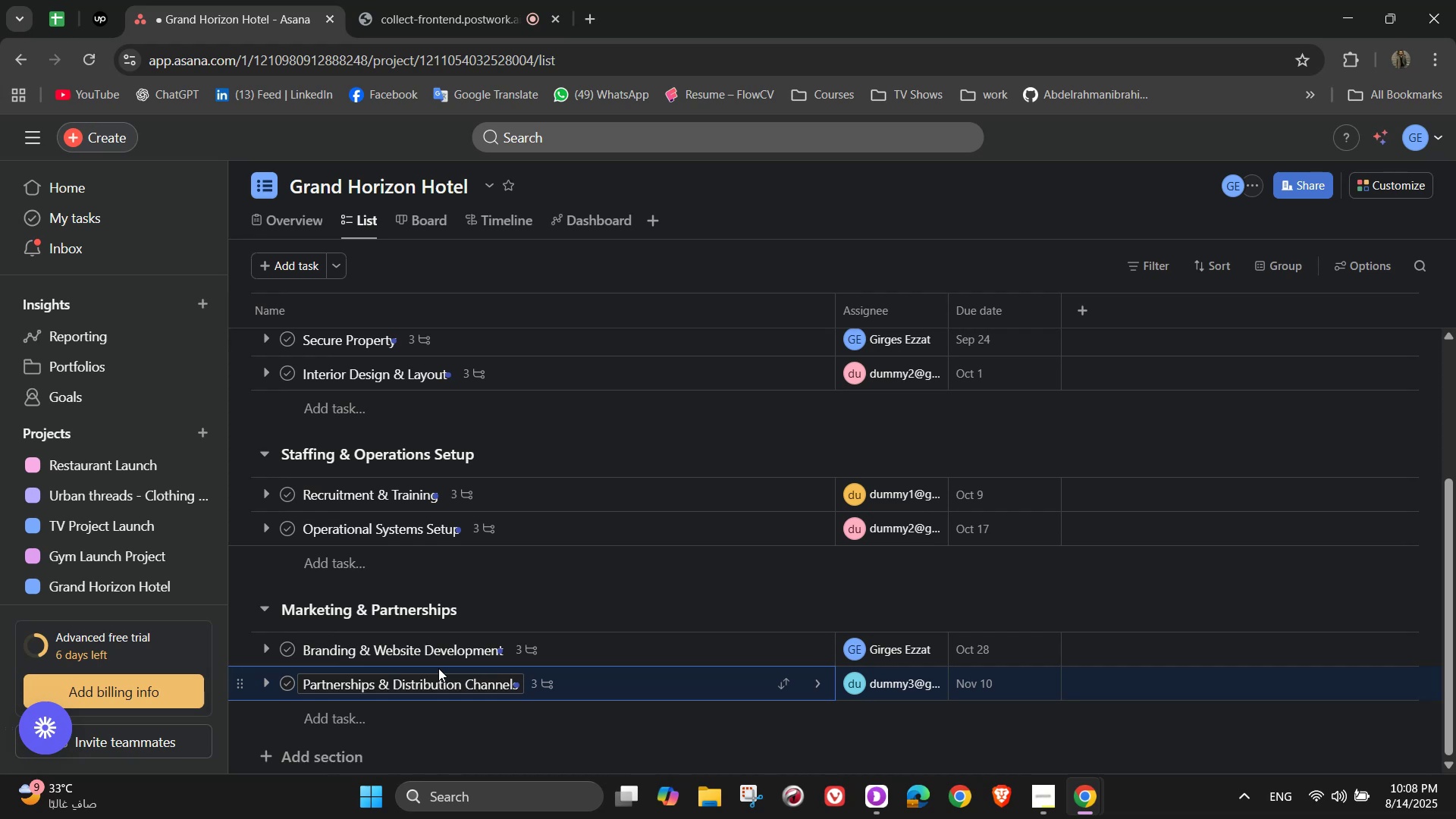 
wait(13.93)
 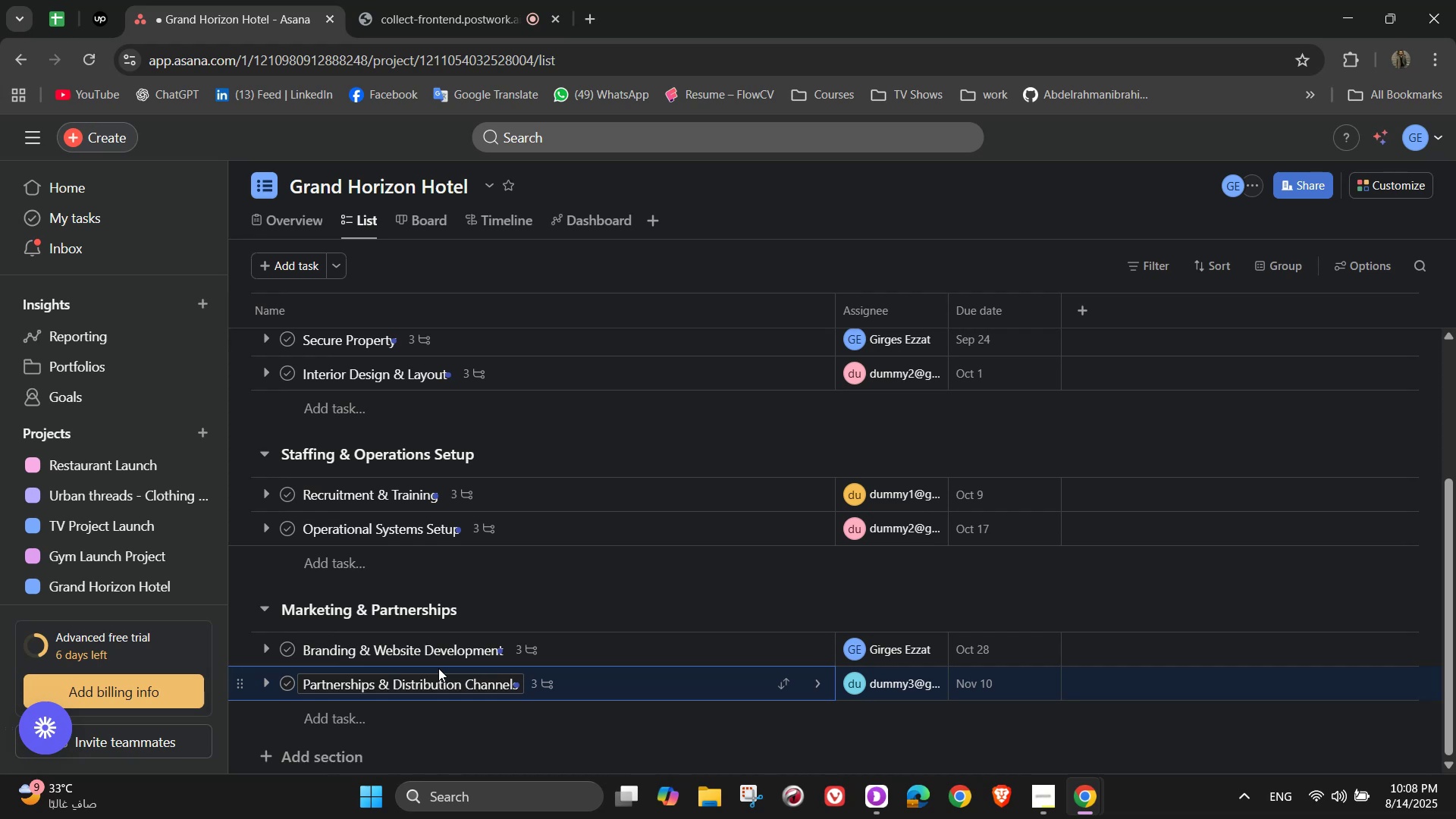 
scroll: coordinate [544, 564], scroll_direction: down, amount: 1.0
 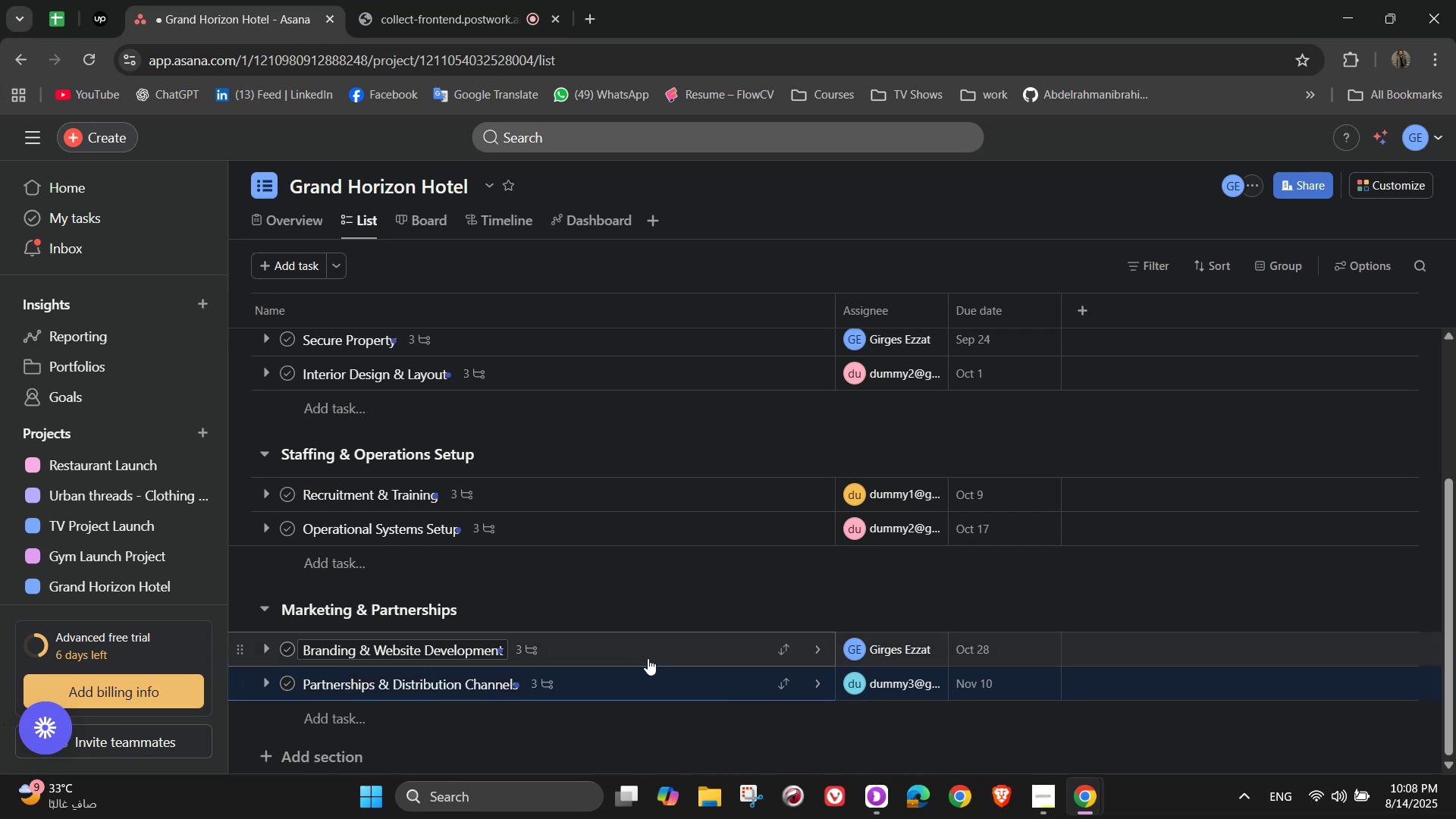 
wait(13.58)
 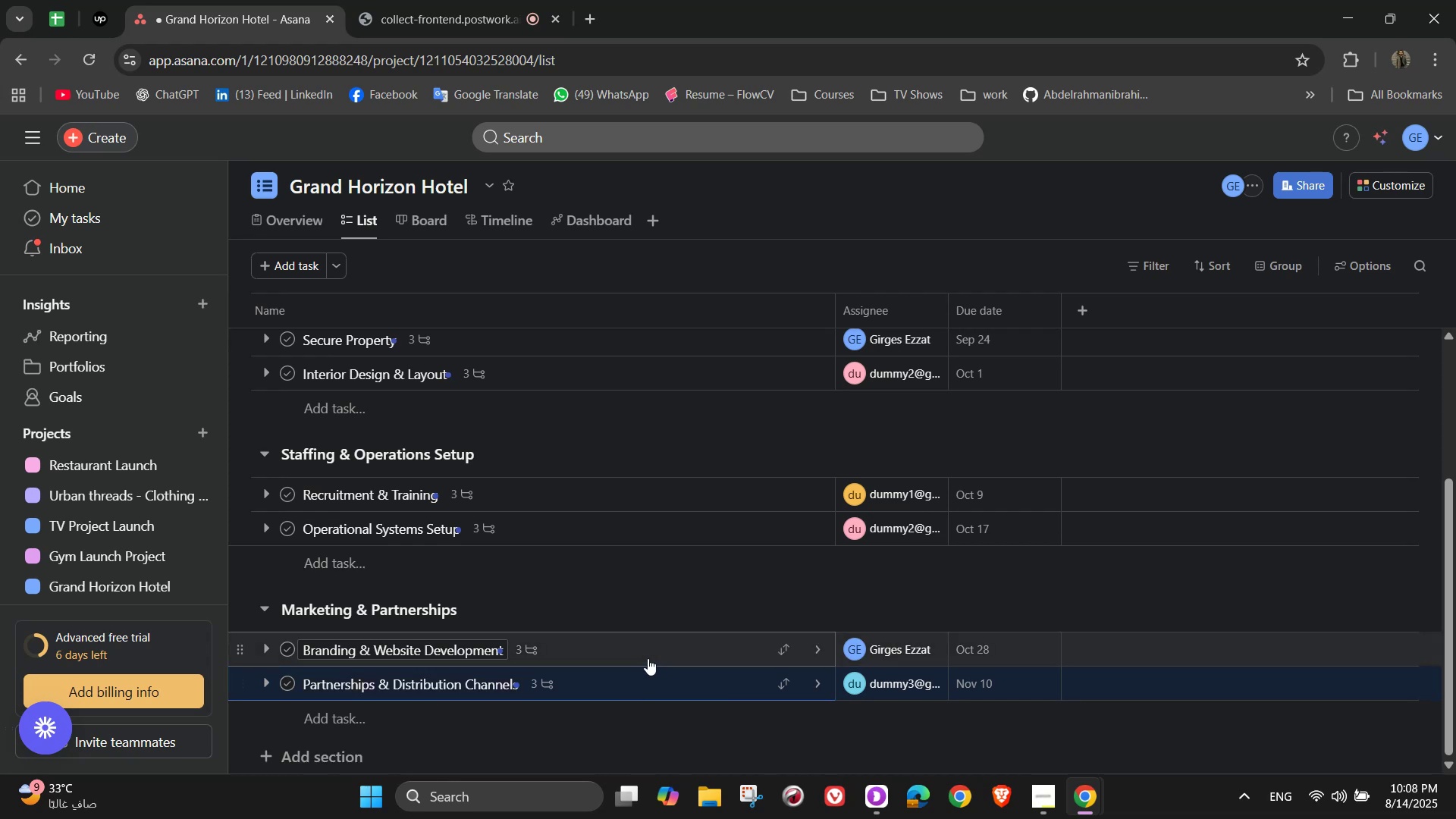 
left_click([353, 751])
 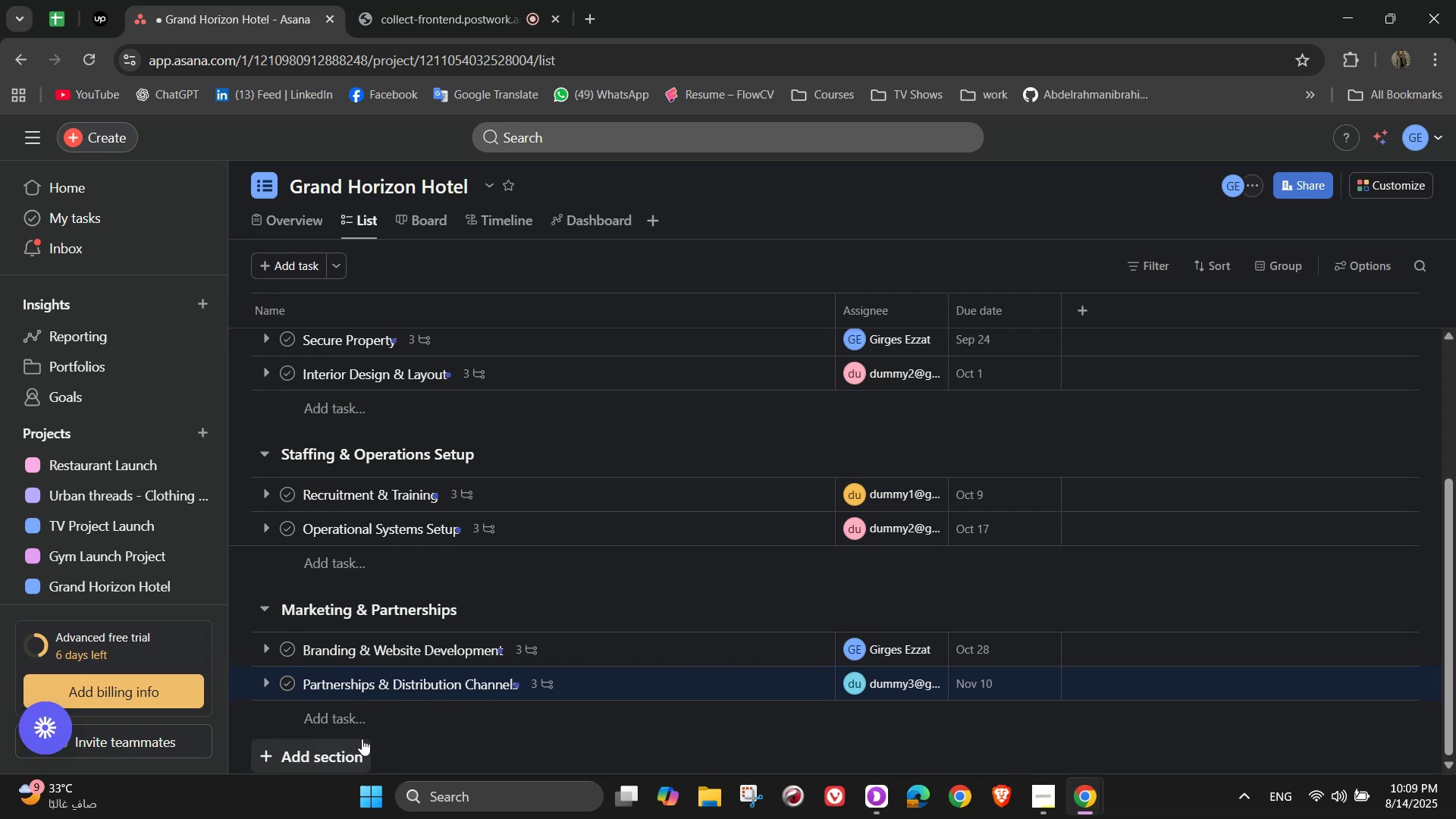 
scroll: coordinate [922, 594], scroll_direction: down, amount: 5.0
 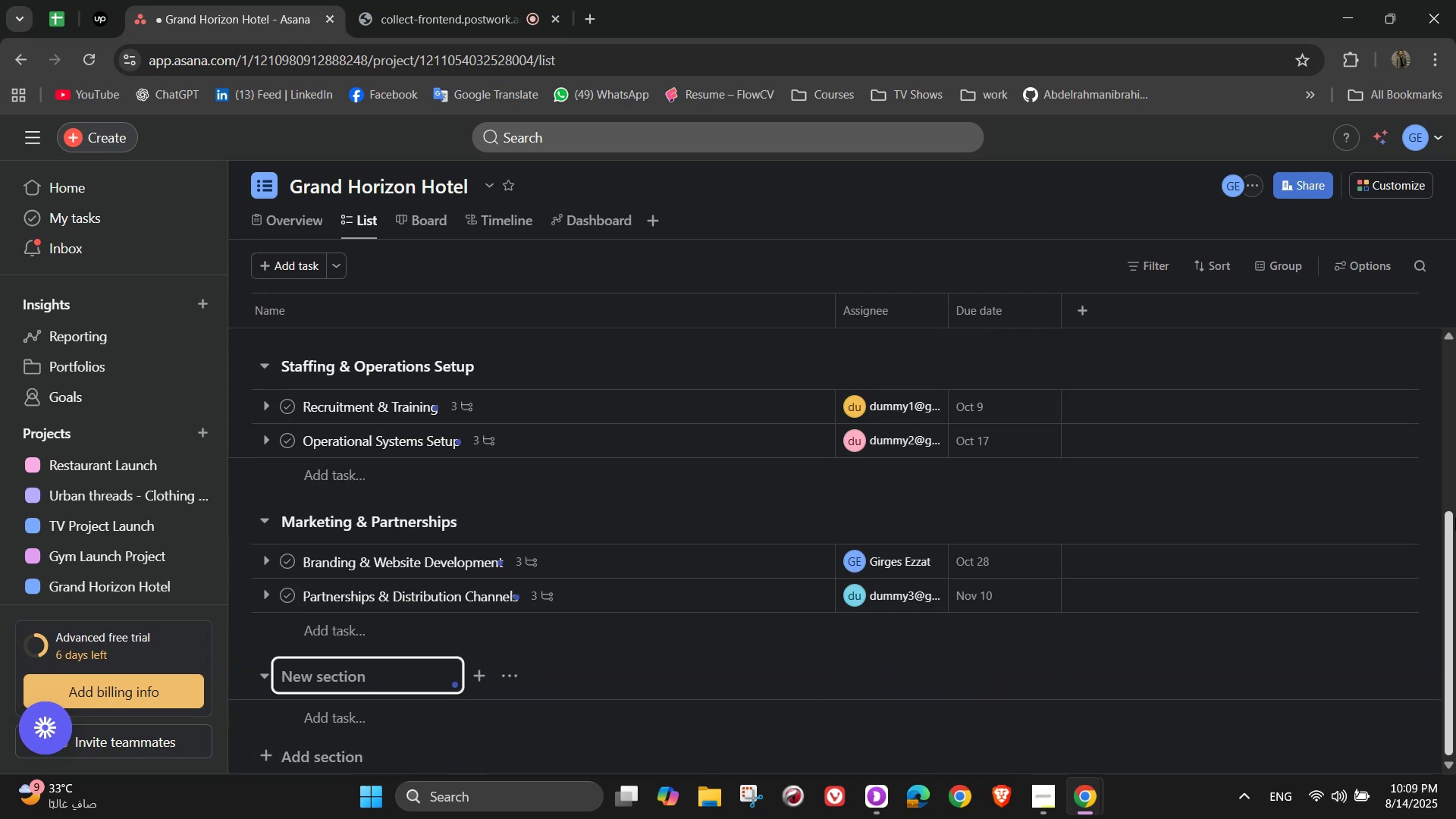 
type(Pre-l)
key(Backspace)
type(Launch & Launch Executing)
 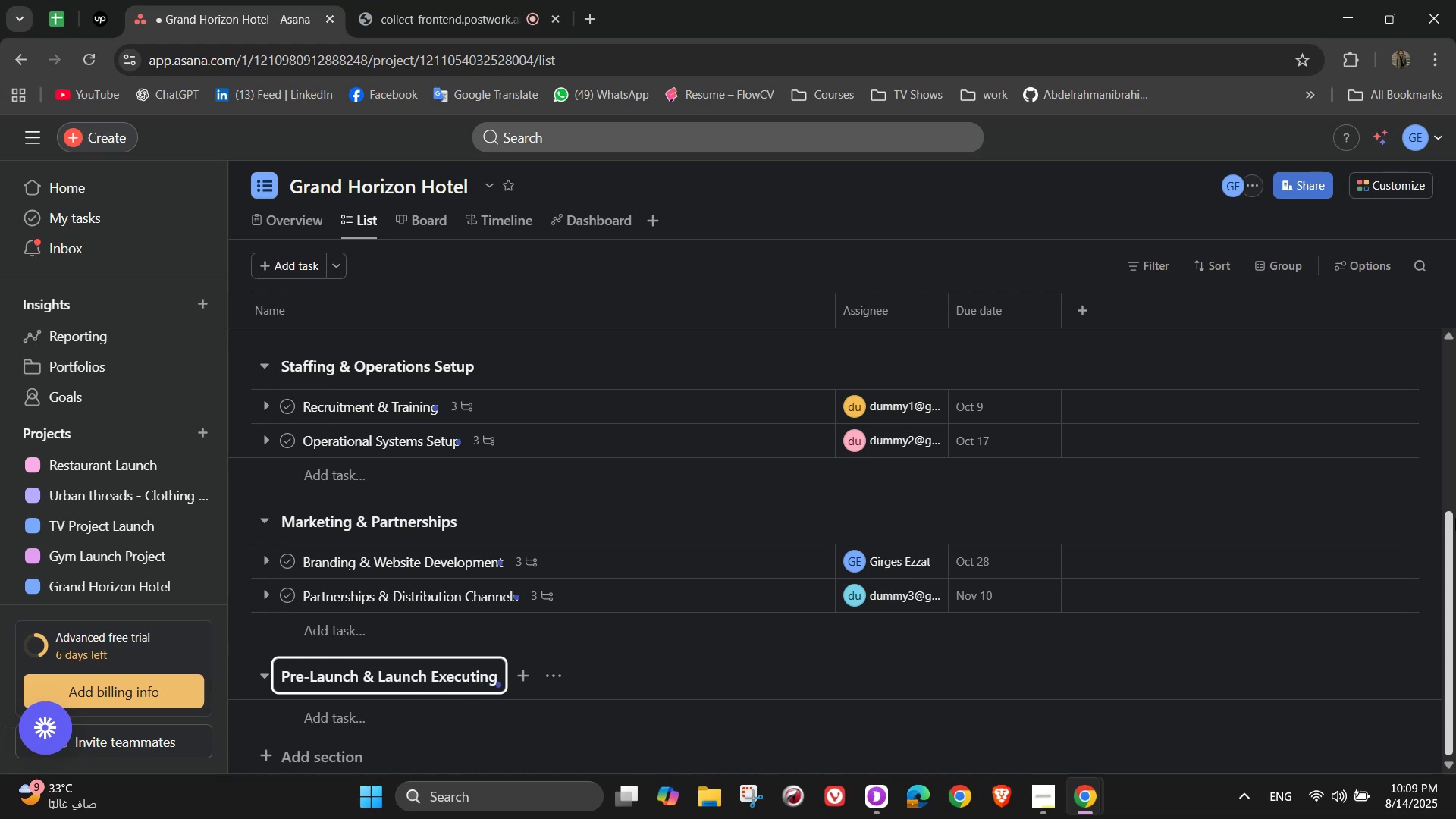 
scroll: coordinate [1448, 515], scroll_direction: down, amount: 3.0
 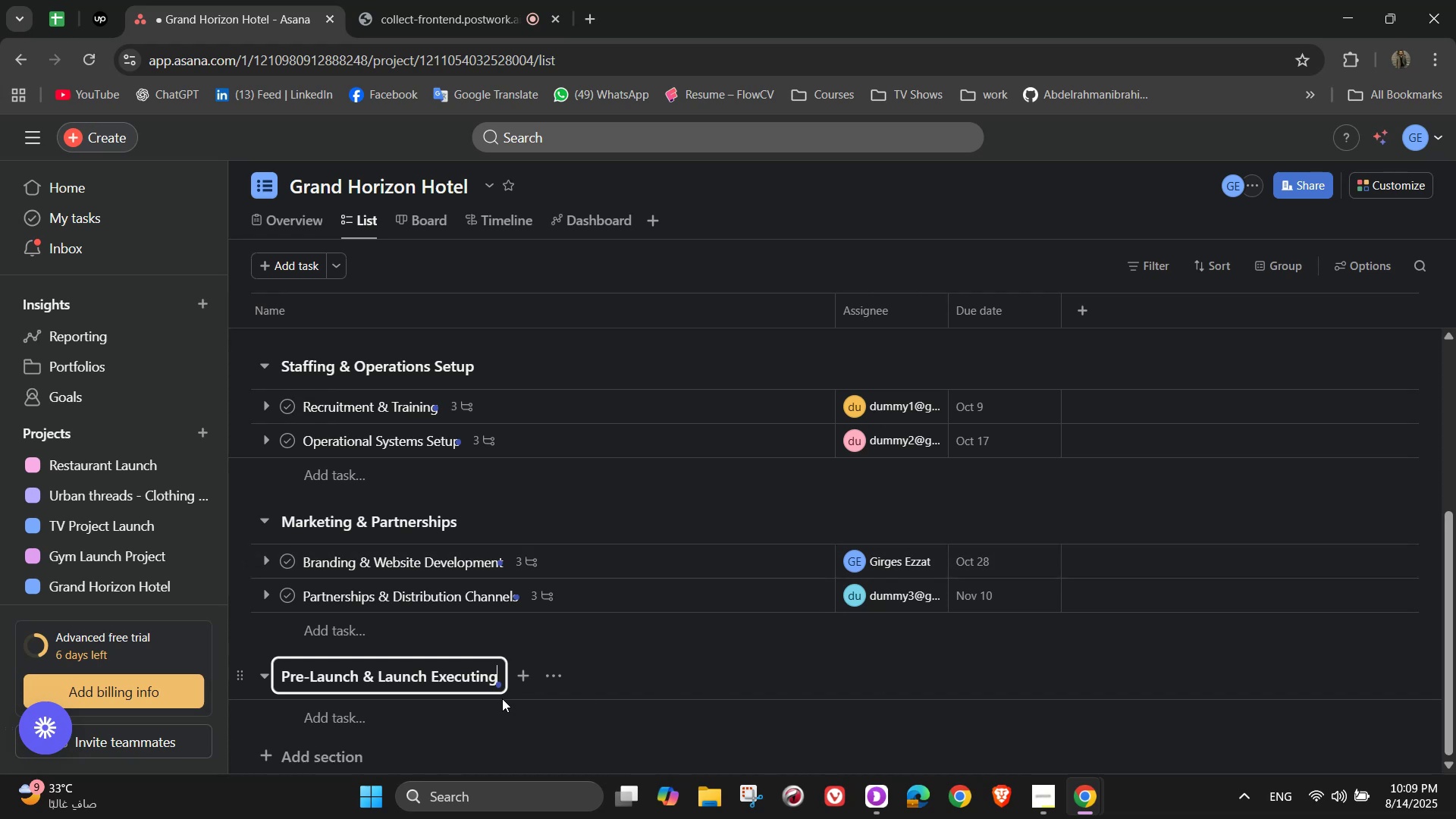 
left_click([359, 713])
 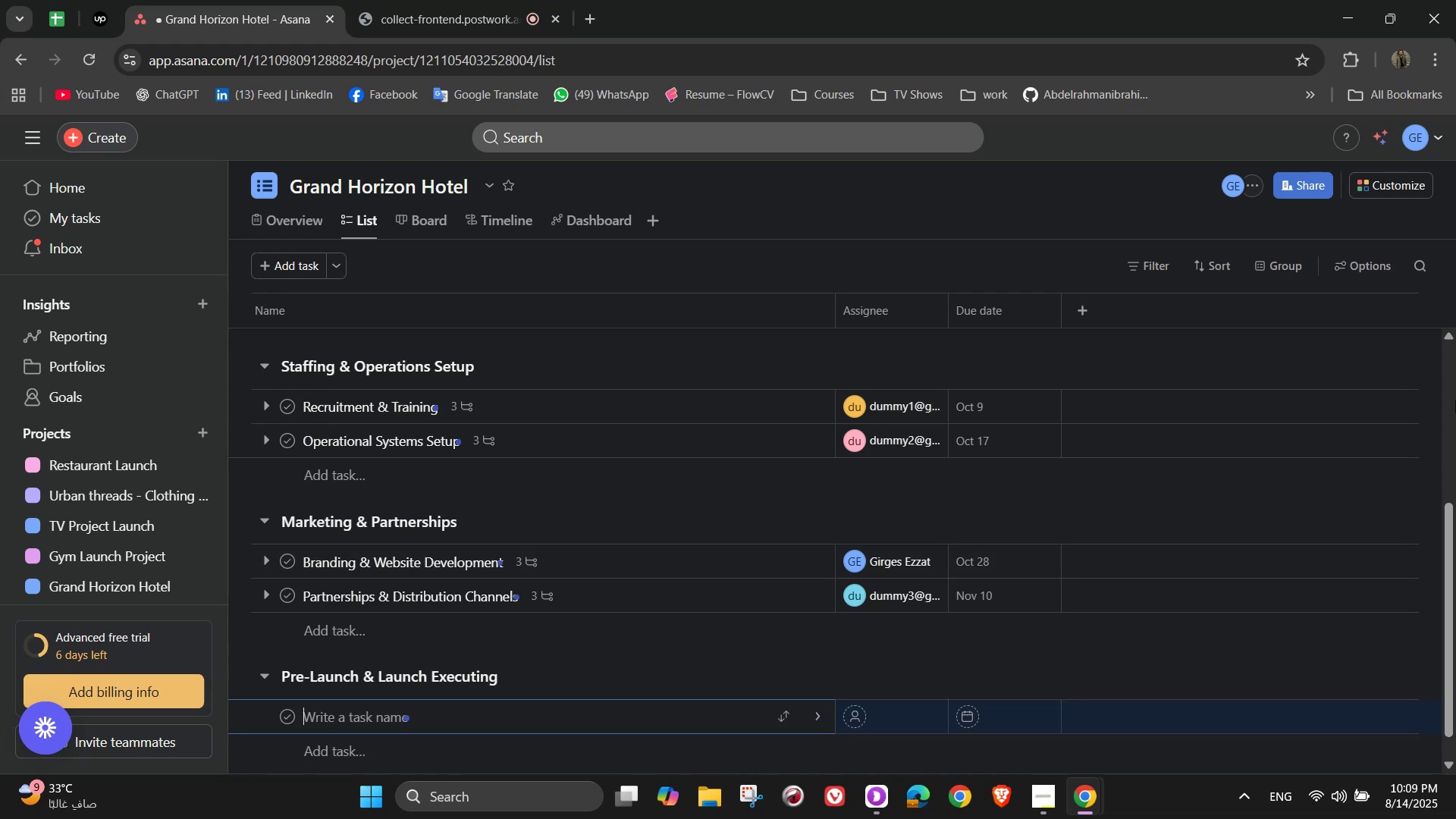 
type(Pre-o=)
key(Backspace)
key(Backspace)
type(Open)
 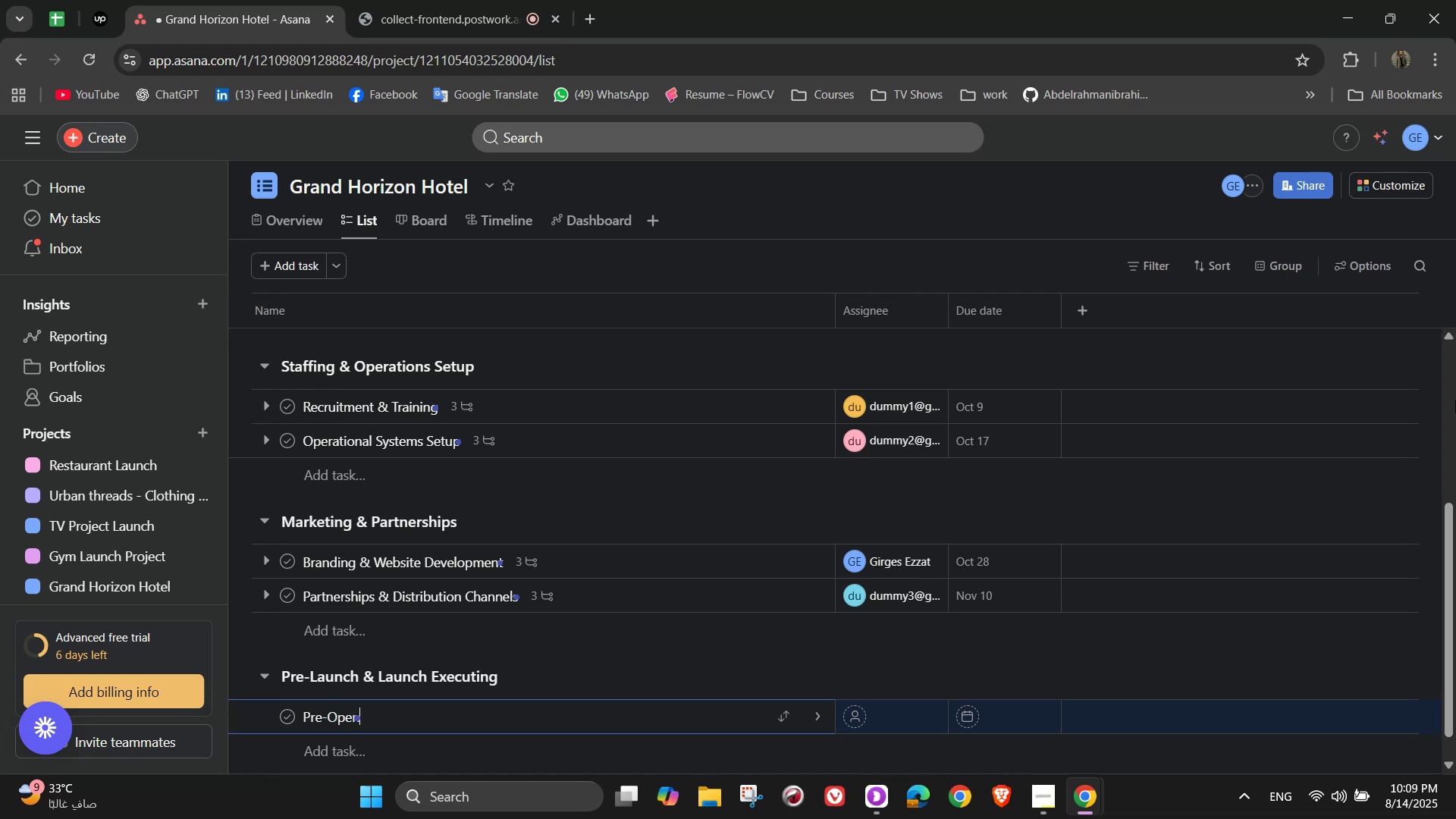 
type(ing Market)
 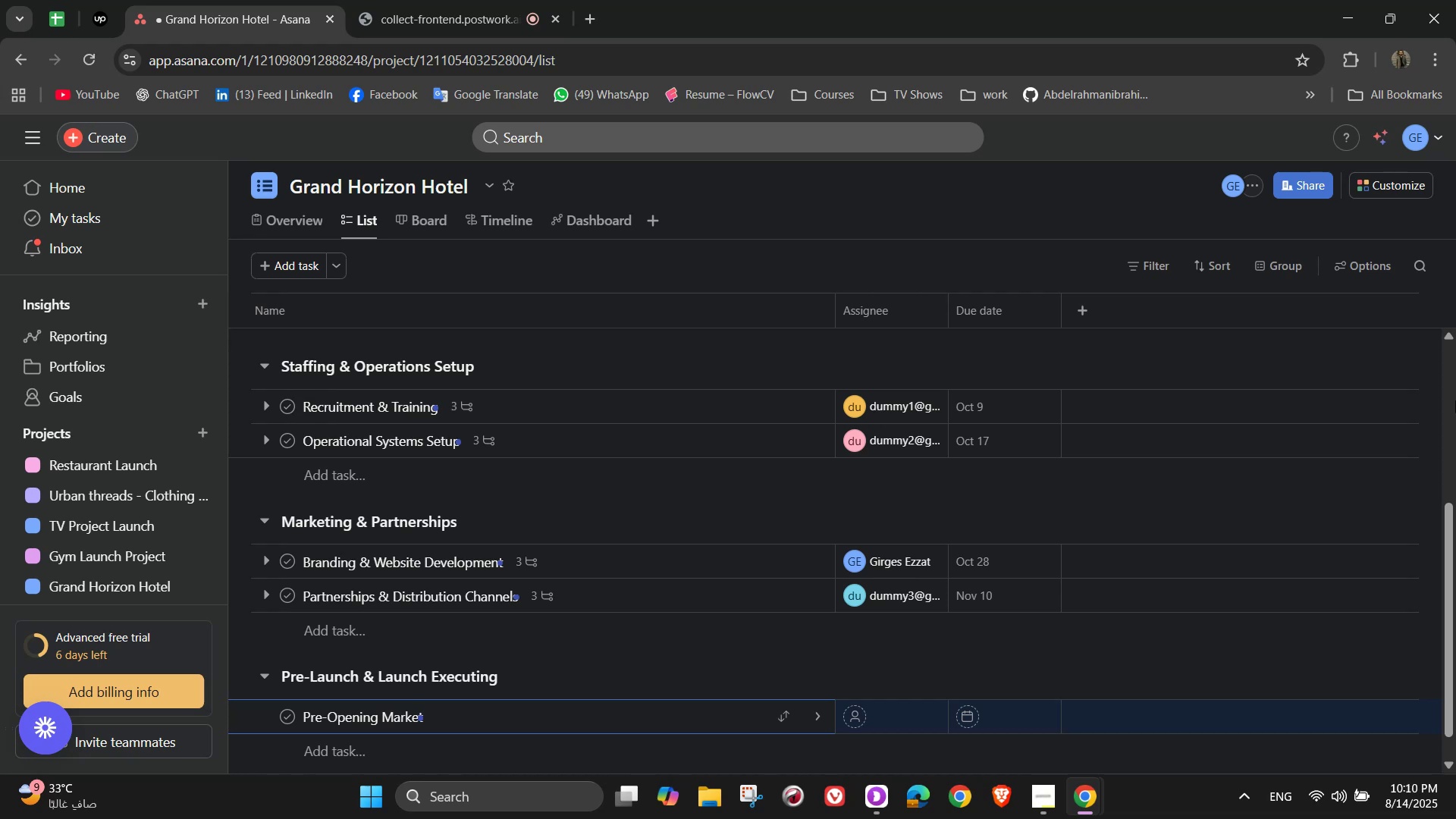 
wait(22.86)
 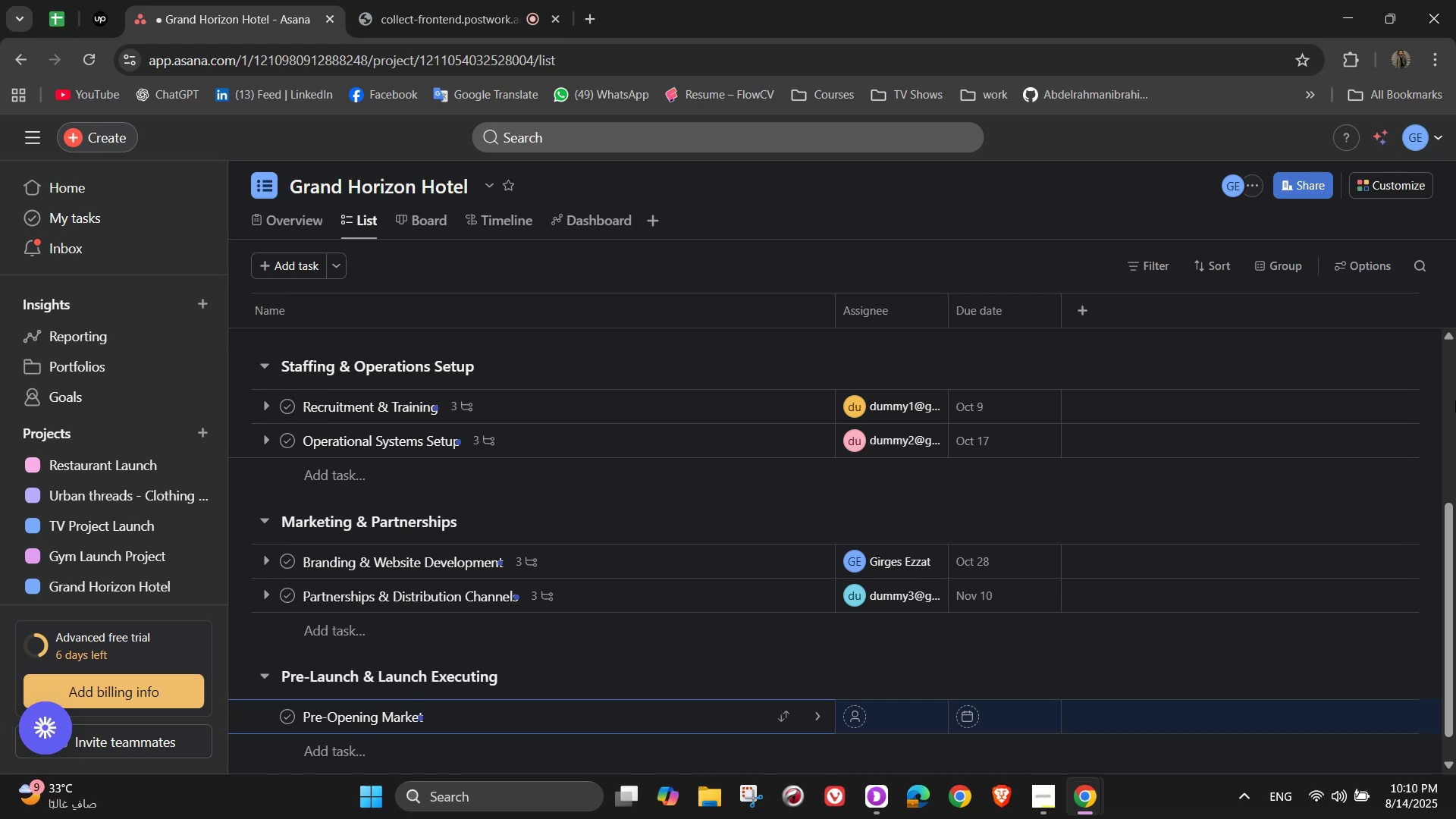 
type( Campaign)
 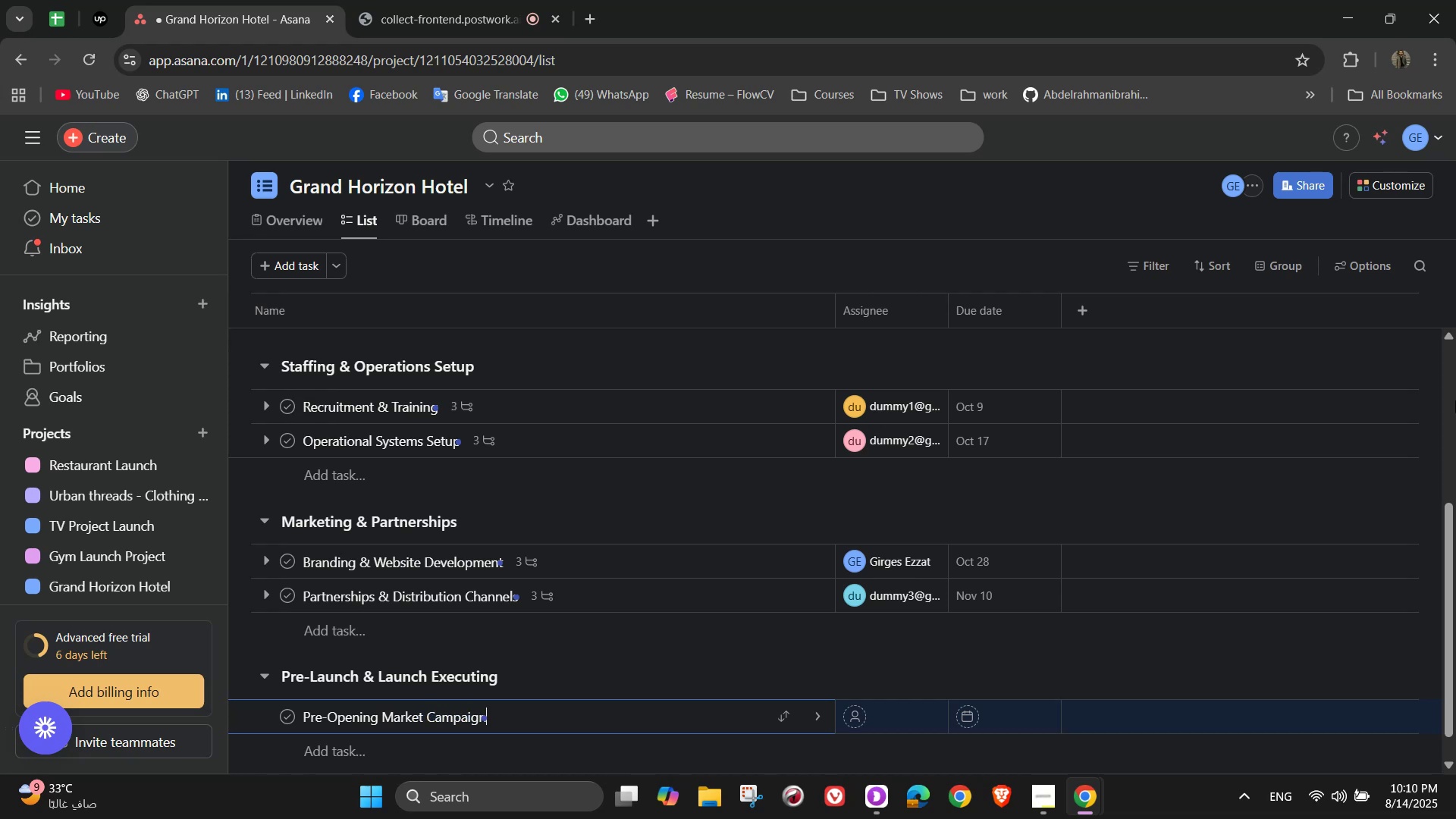 
wait(7.8)
 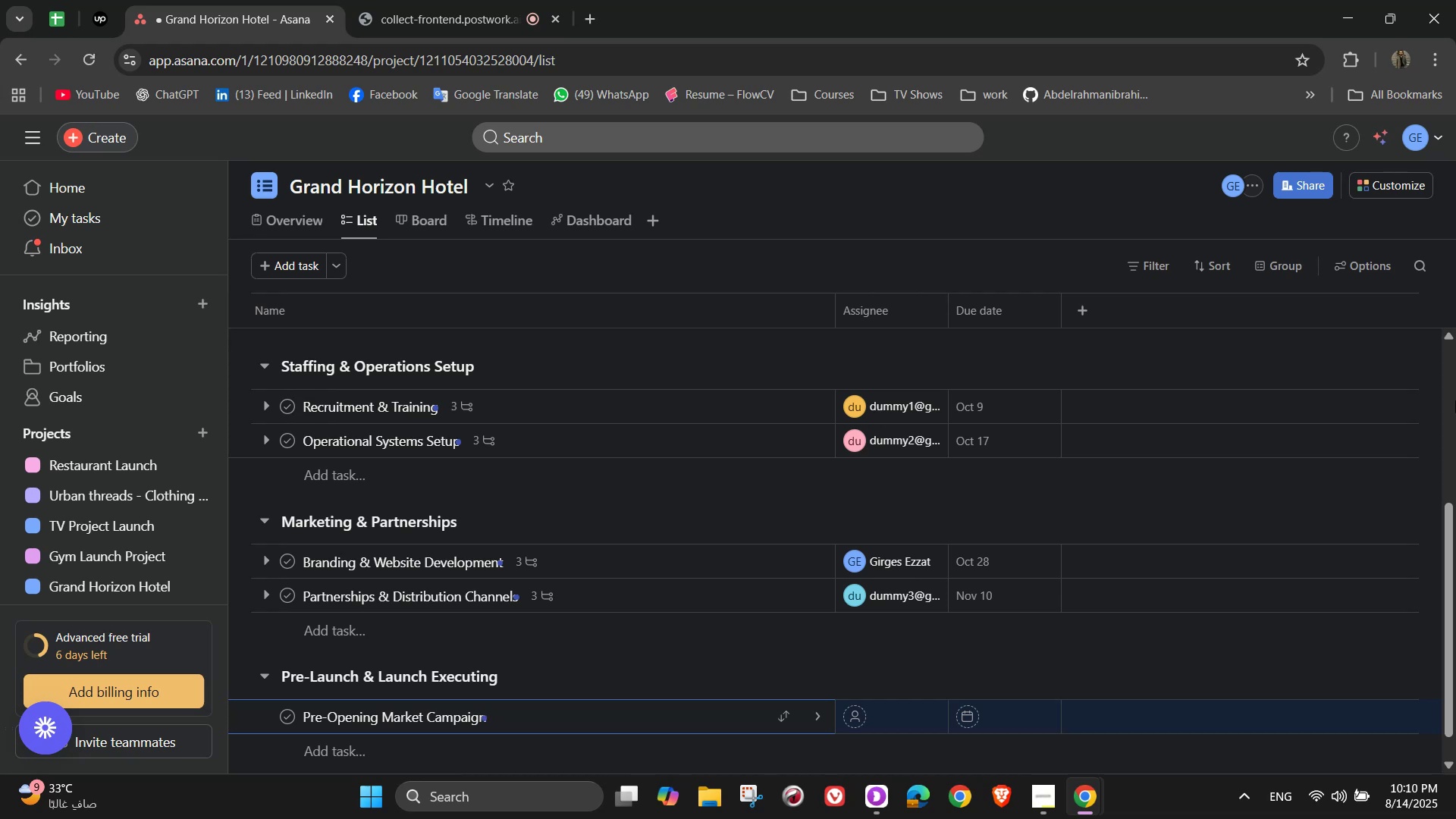 
left_click([824, 717])
 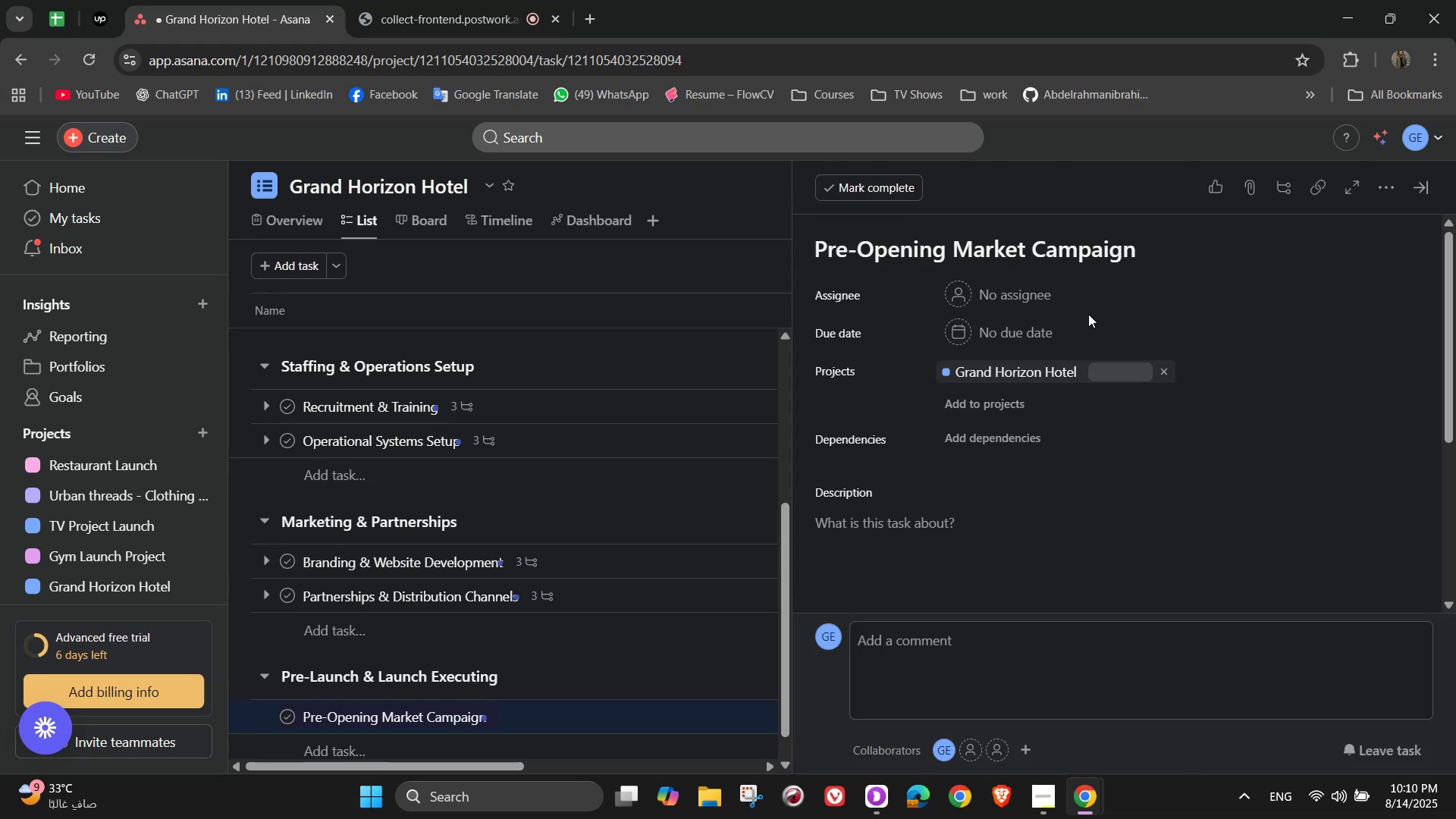 
left_click([990, 309])
 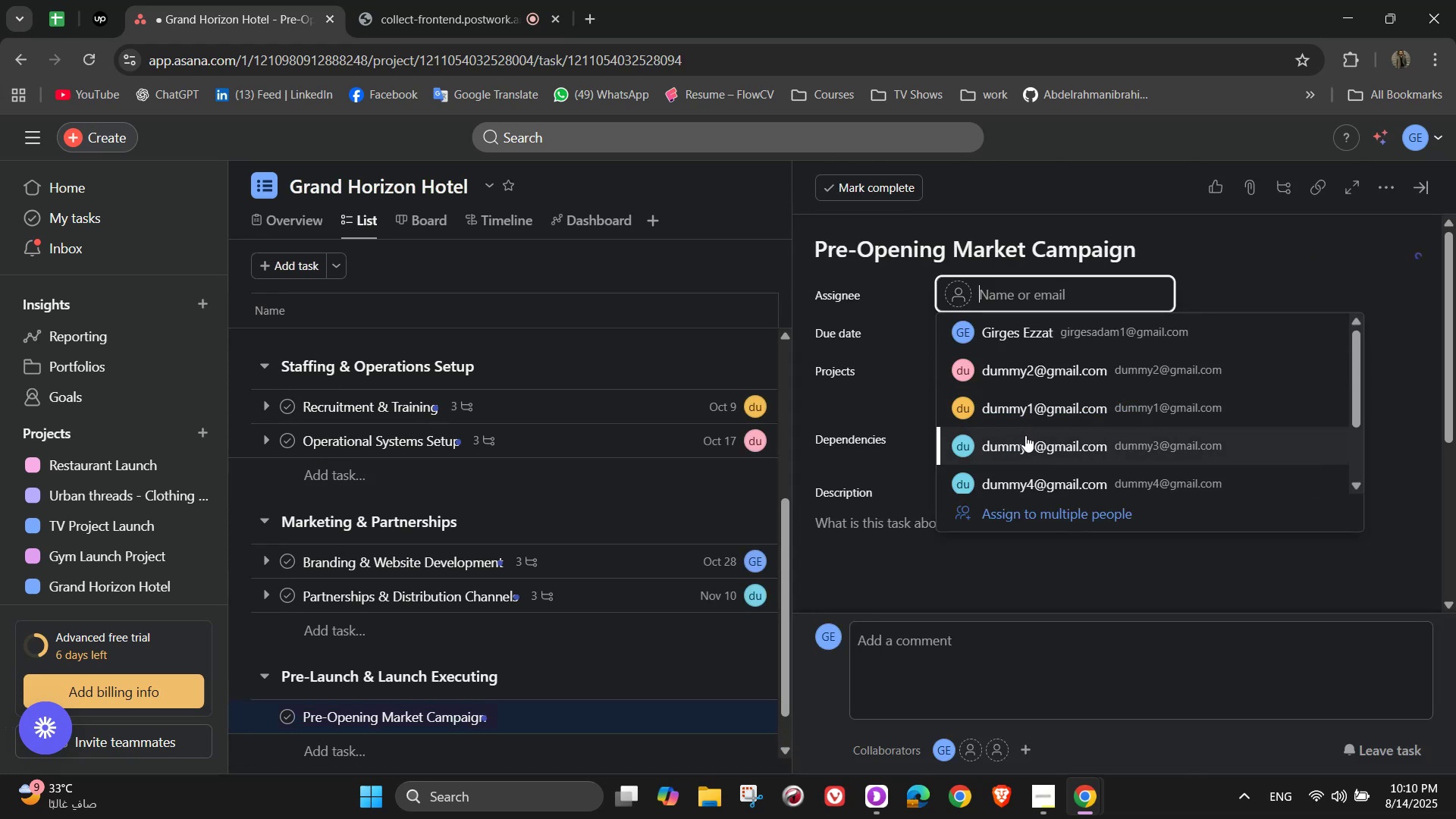 
left_click([1020, 421])
 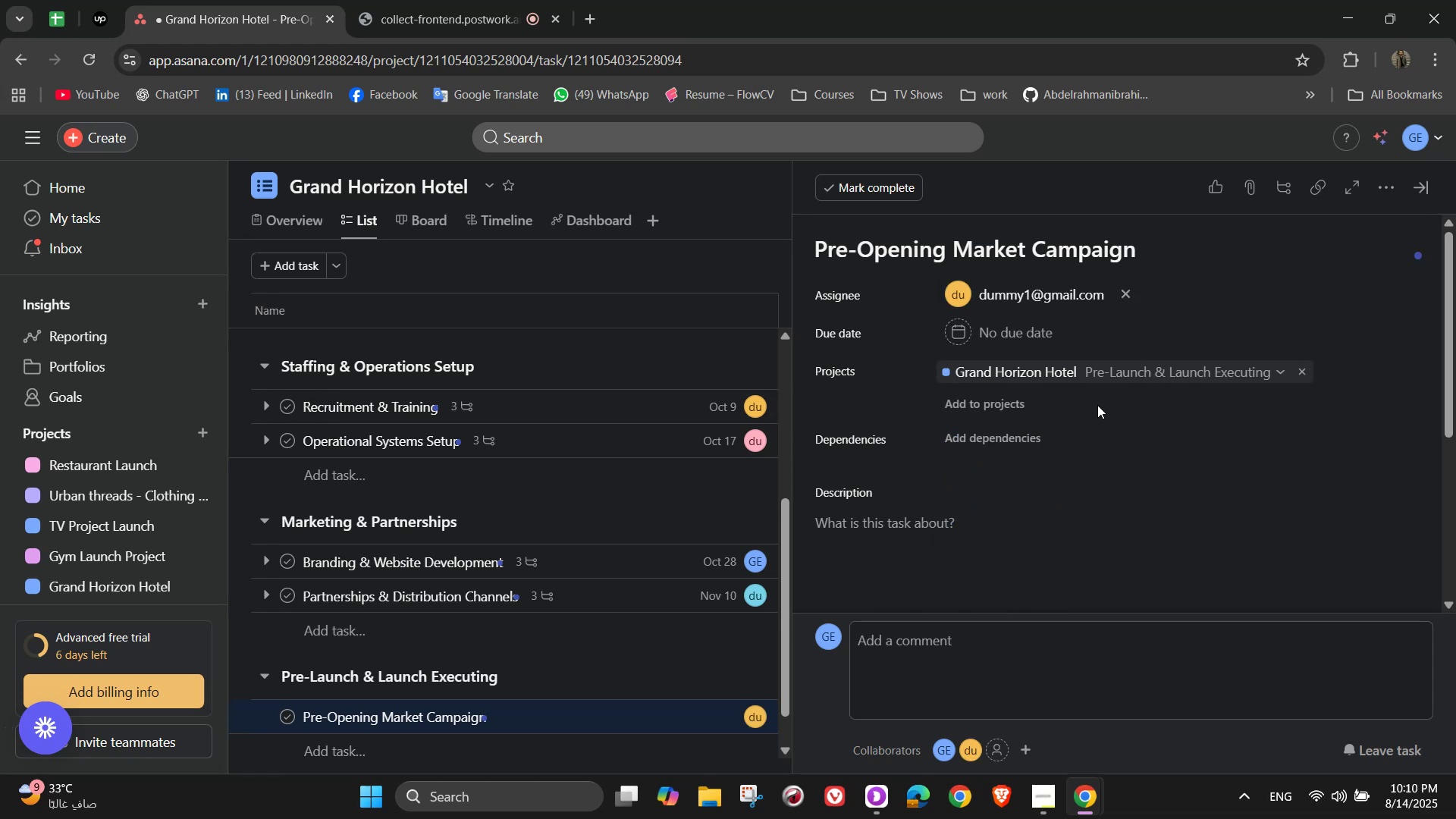 
wait(5.79)
 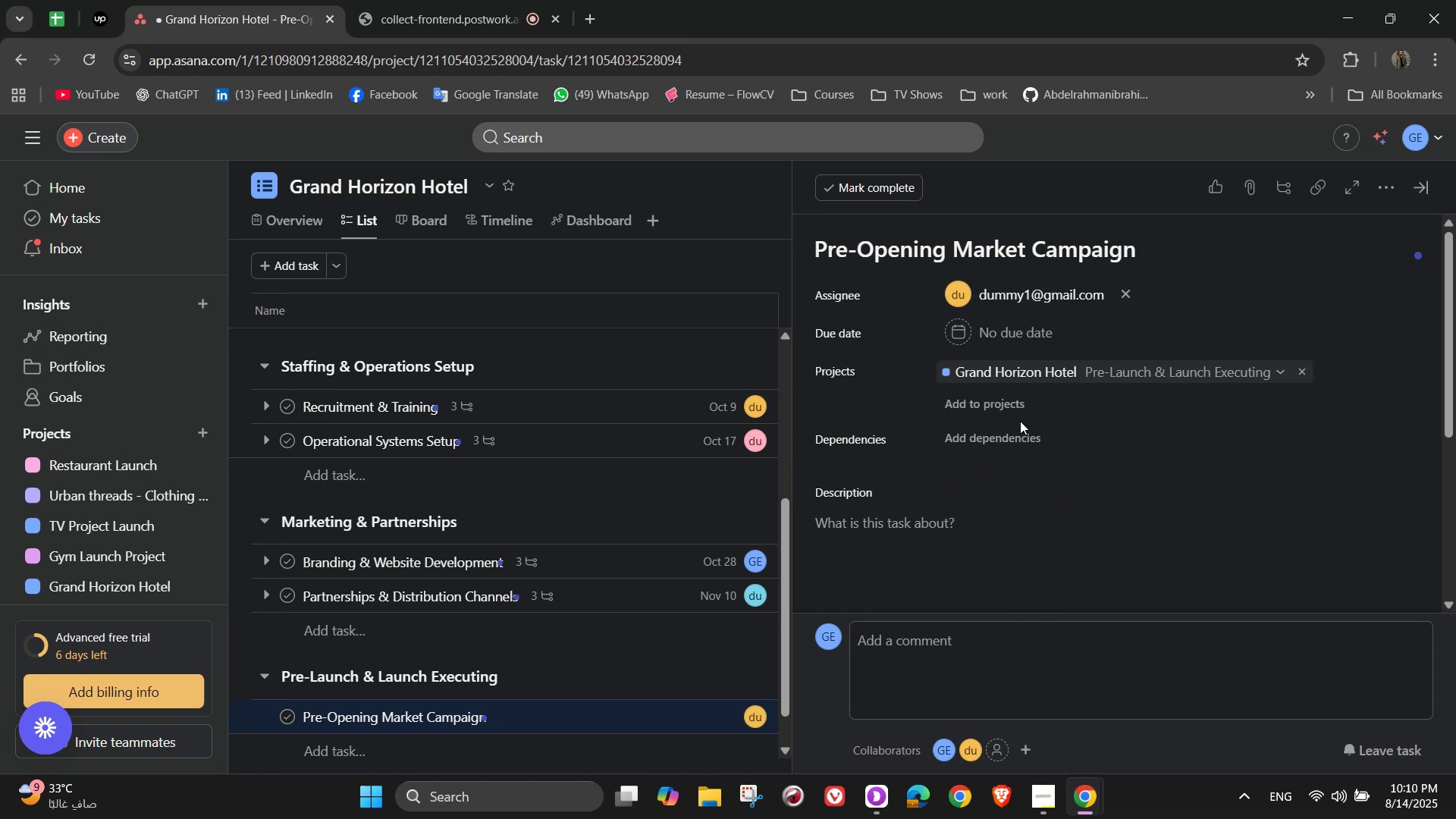 
left_click([1172, 425])
 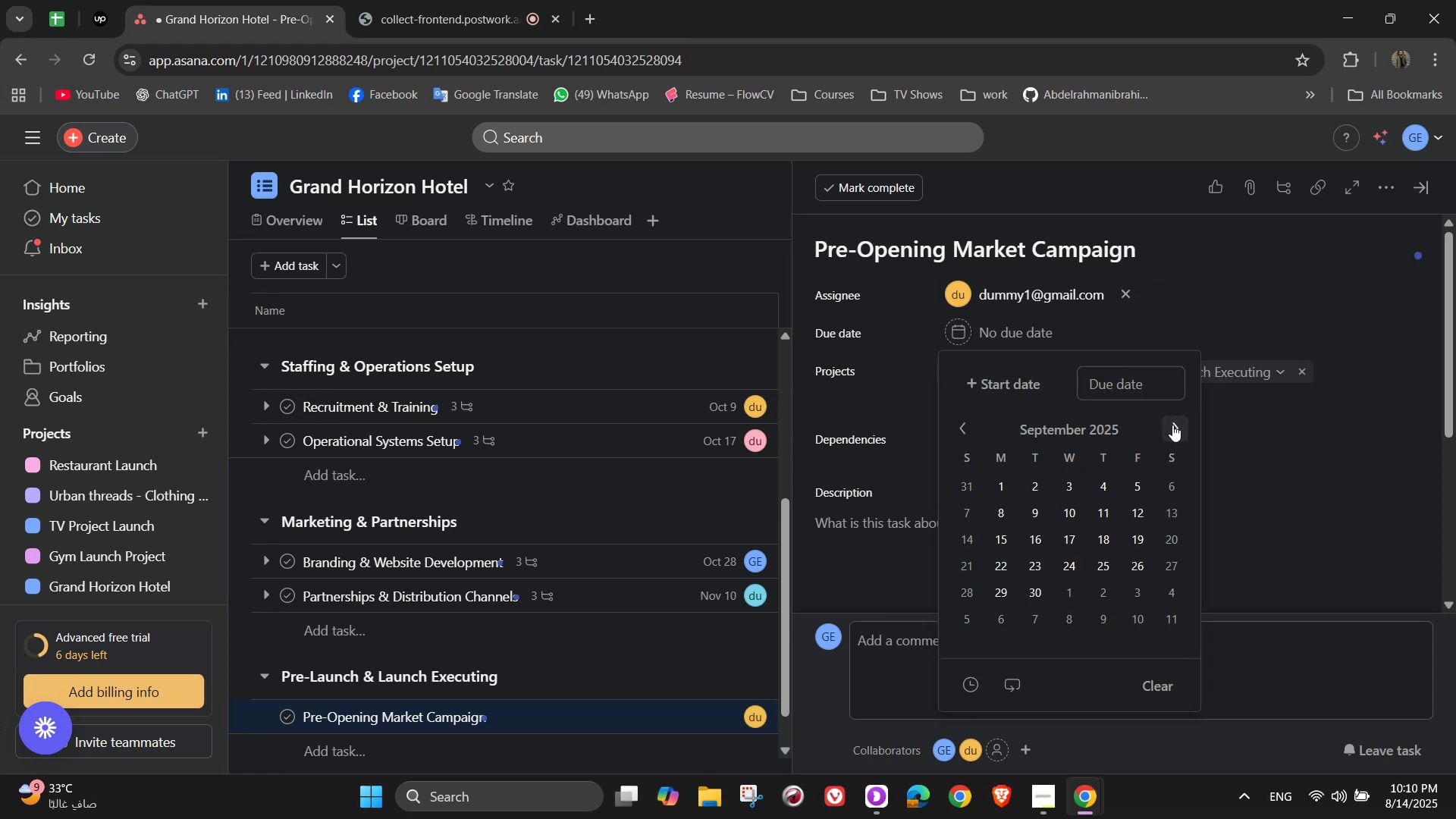 
left_click([1172, 425])
 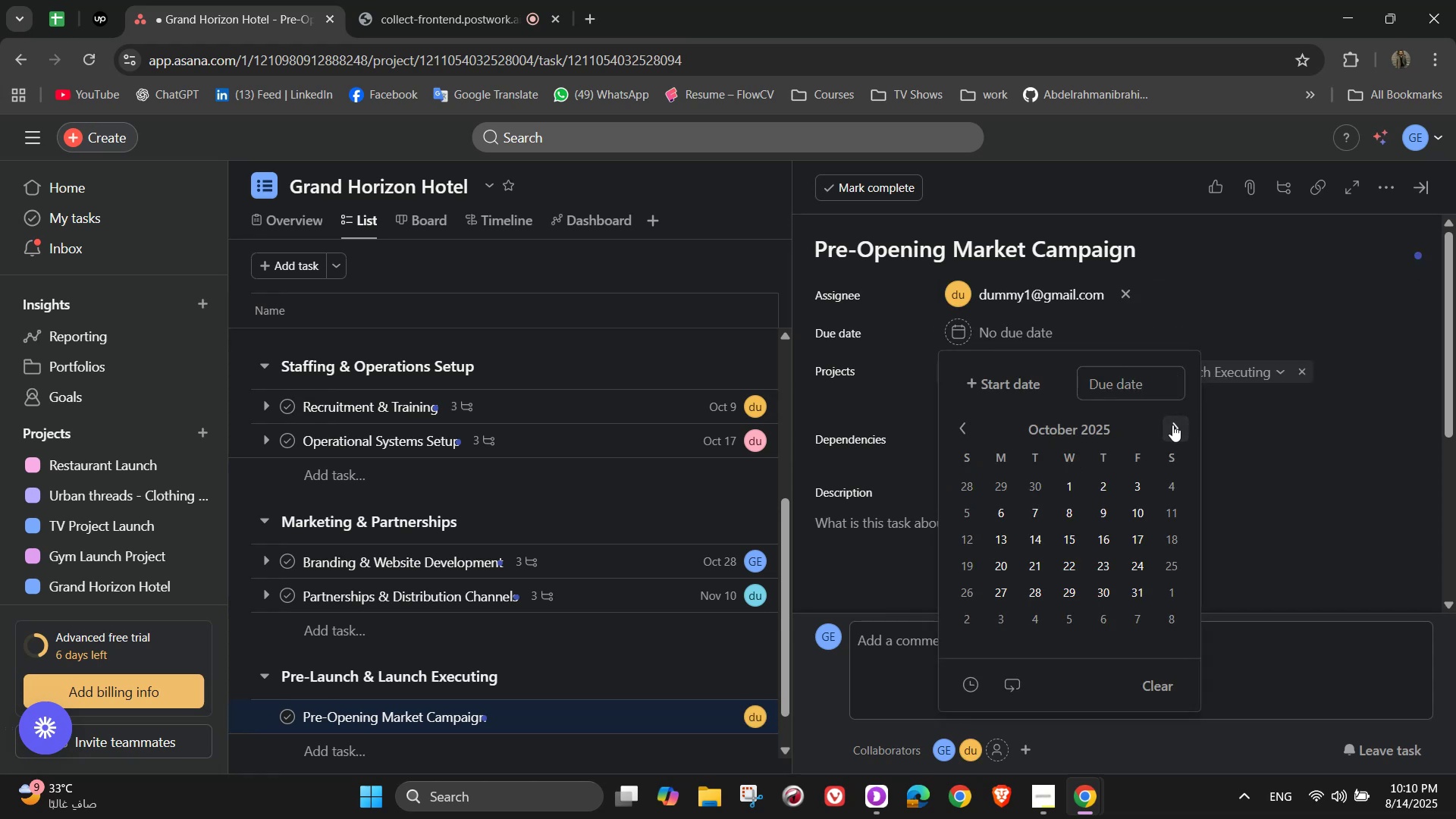 
left_click([1172, 425])
 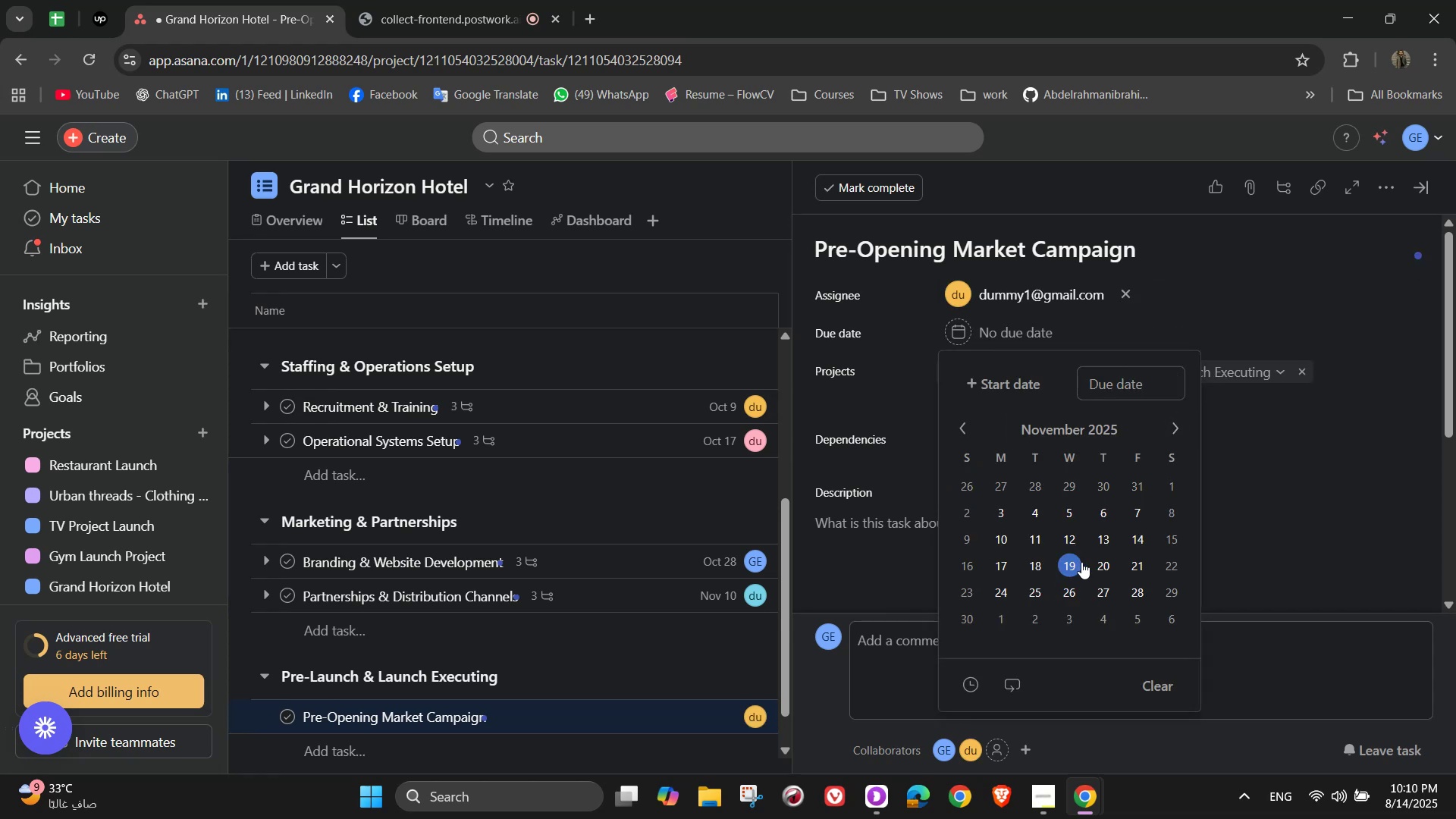 
left_click([1116, 560])
 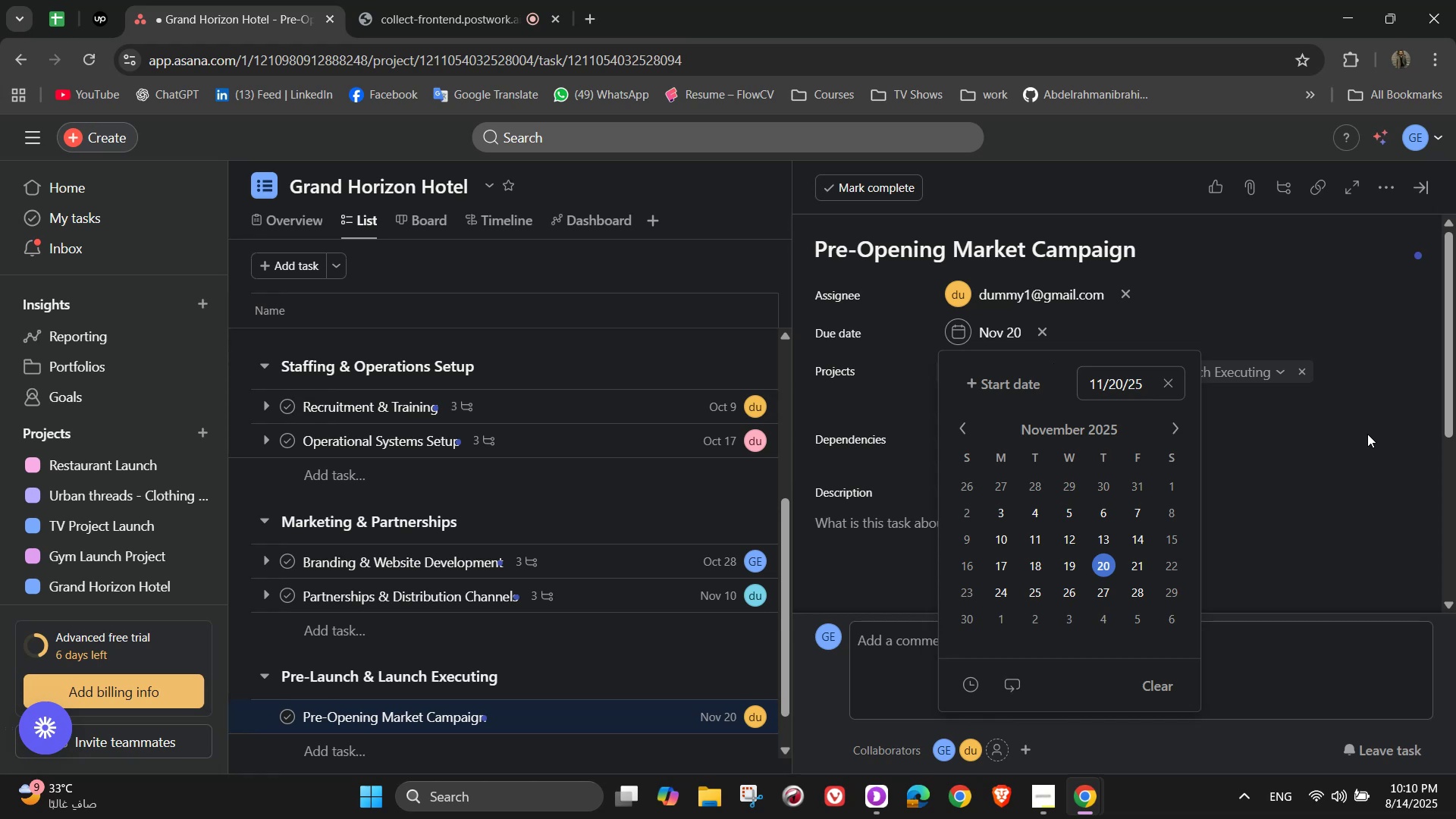 
left_click([1316, 427])
 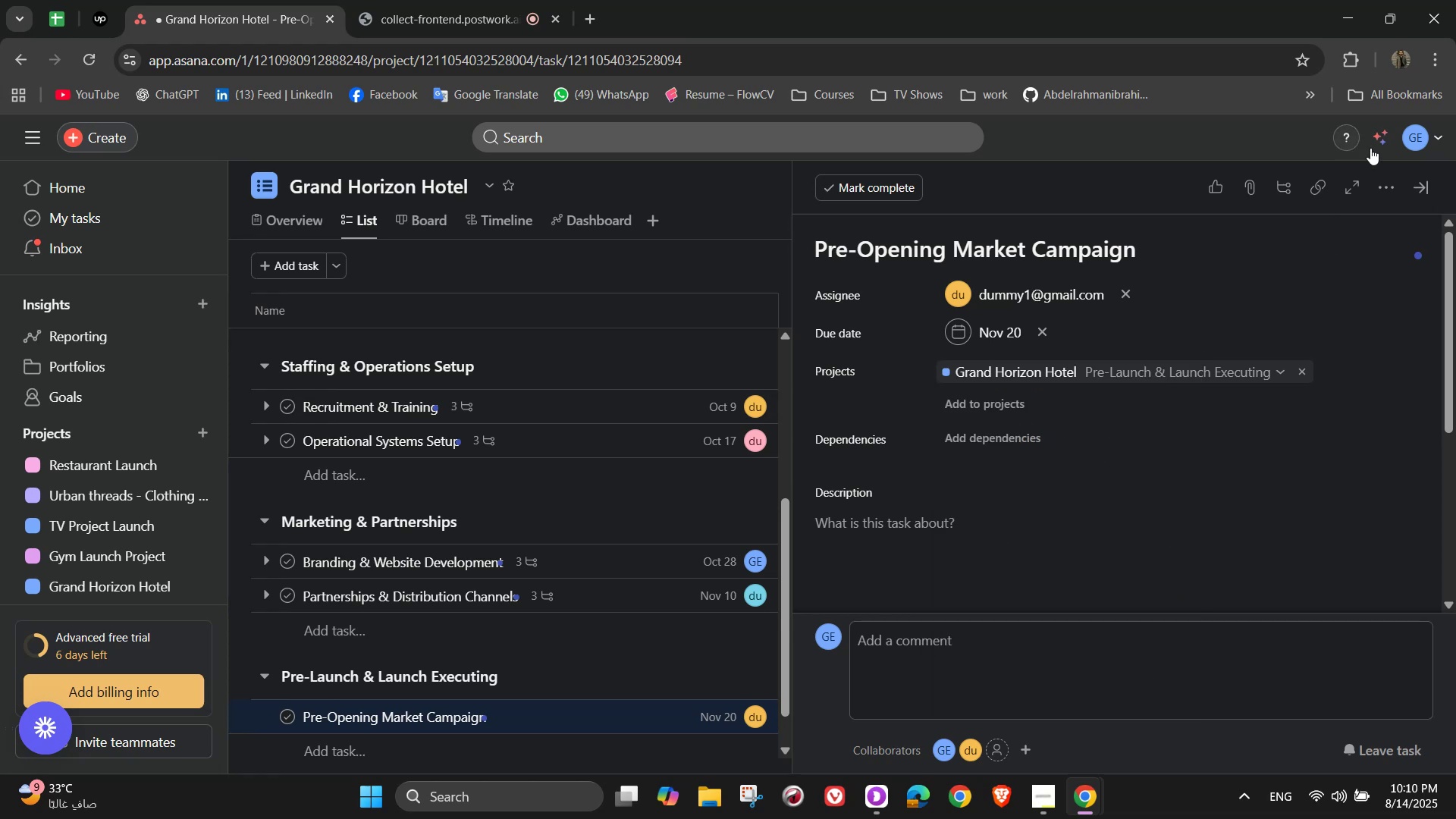 
left_click([1384, 179])
 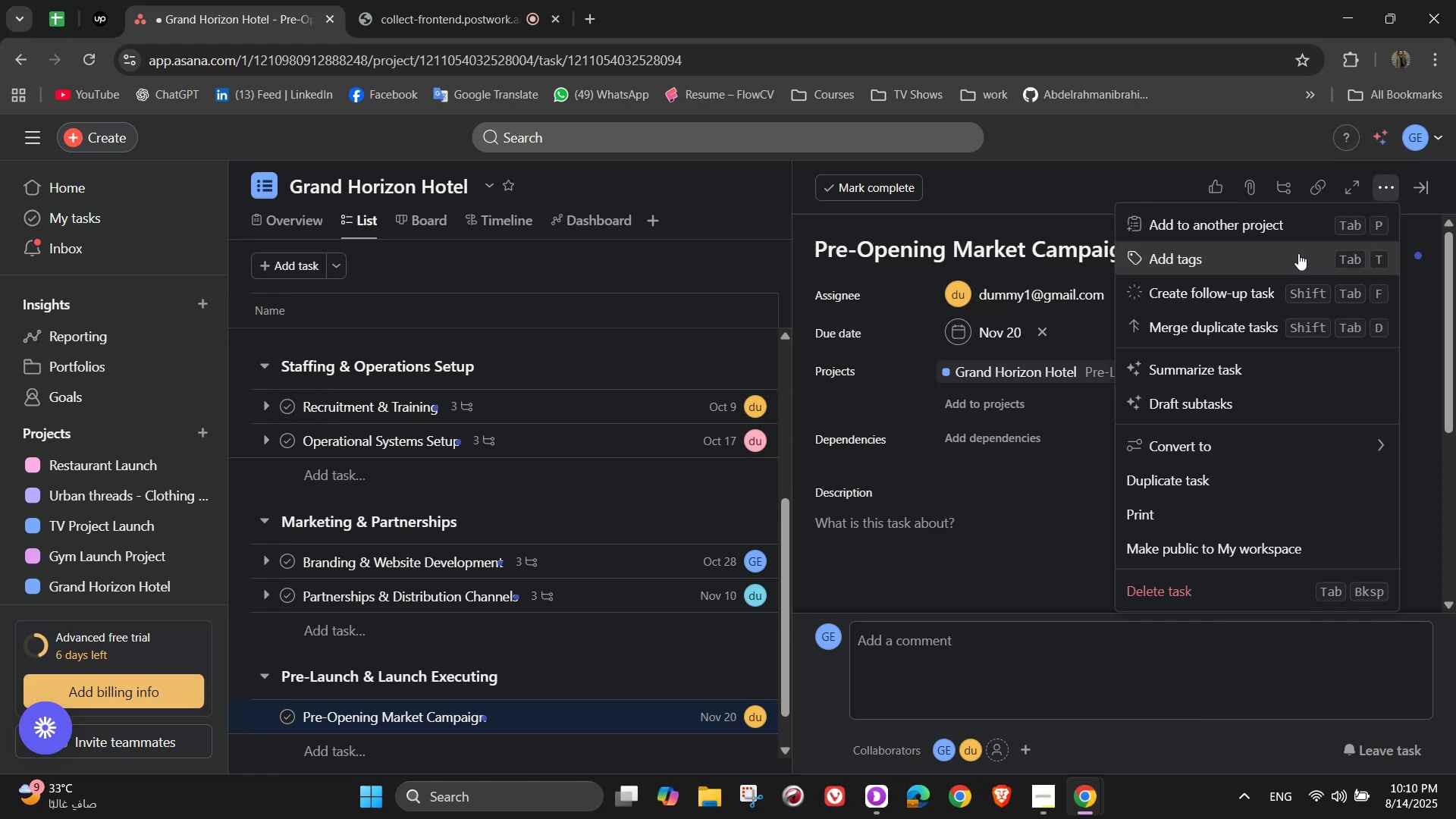 
left_click([1287, 253])
 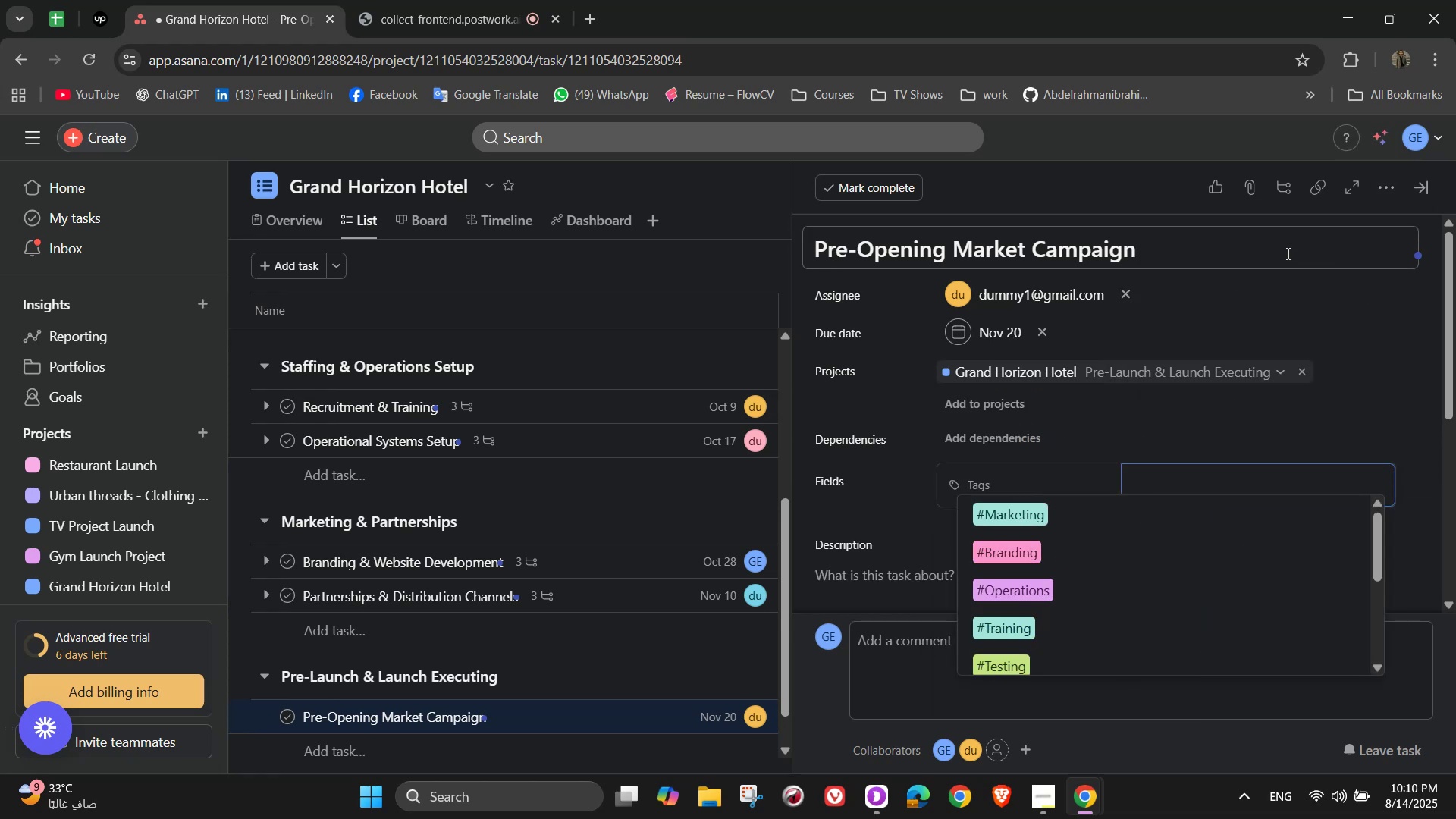 
wait(7.96)
 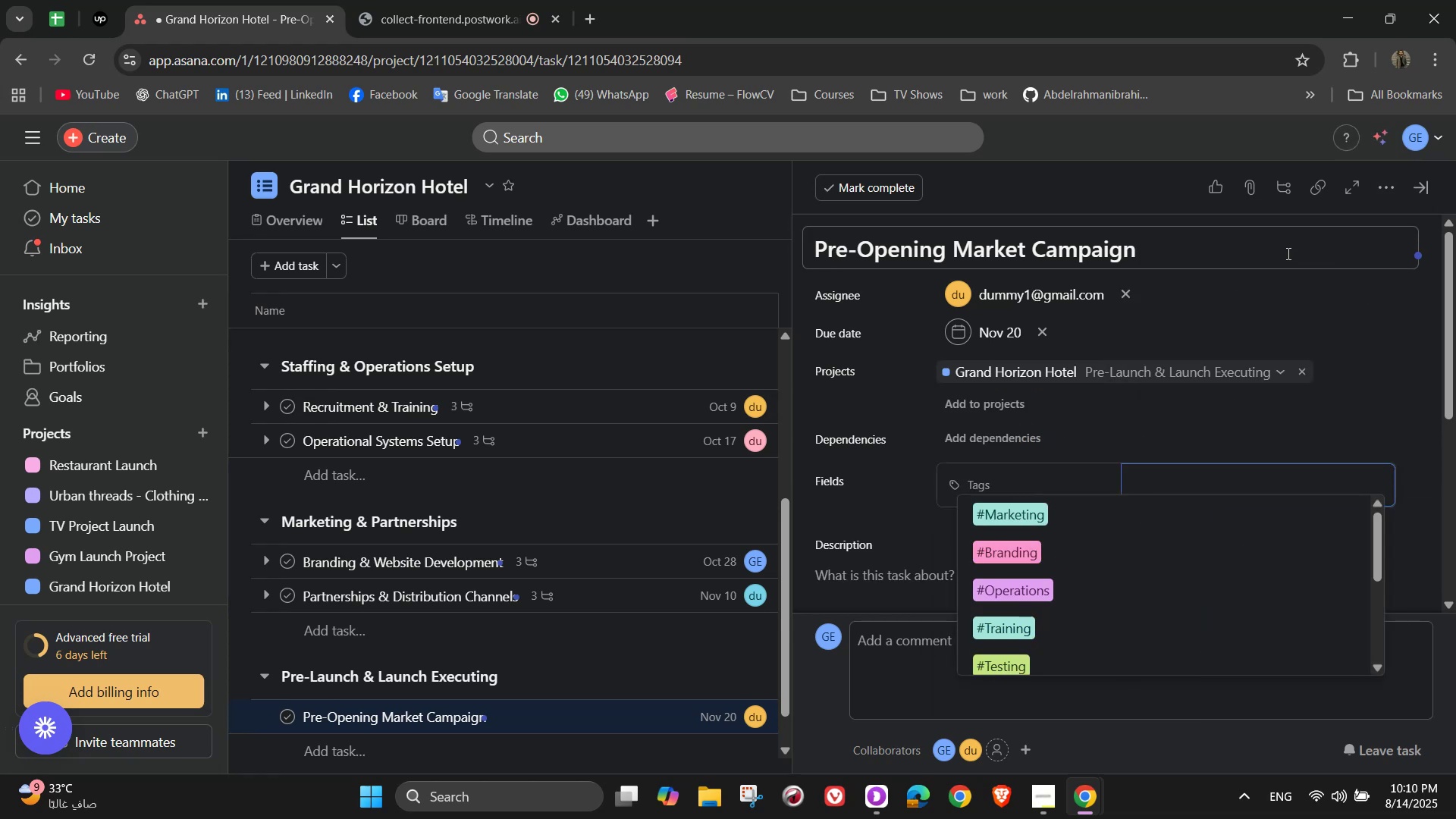 
type(e)
key(Backspace)
type(ev)
 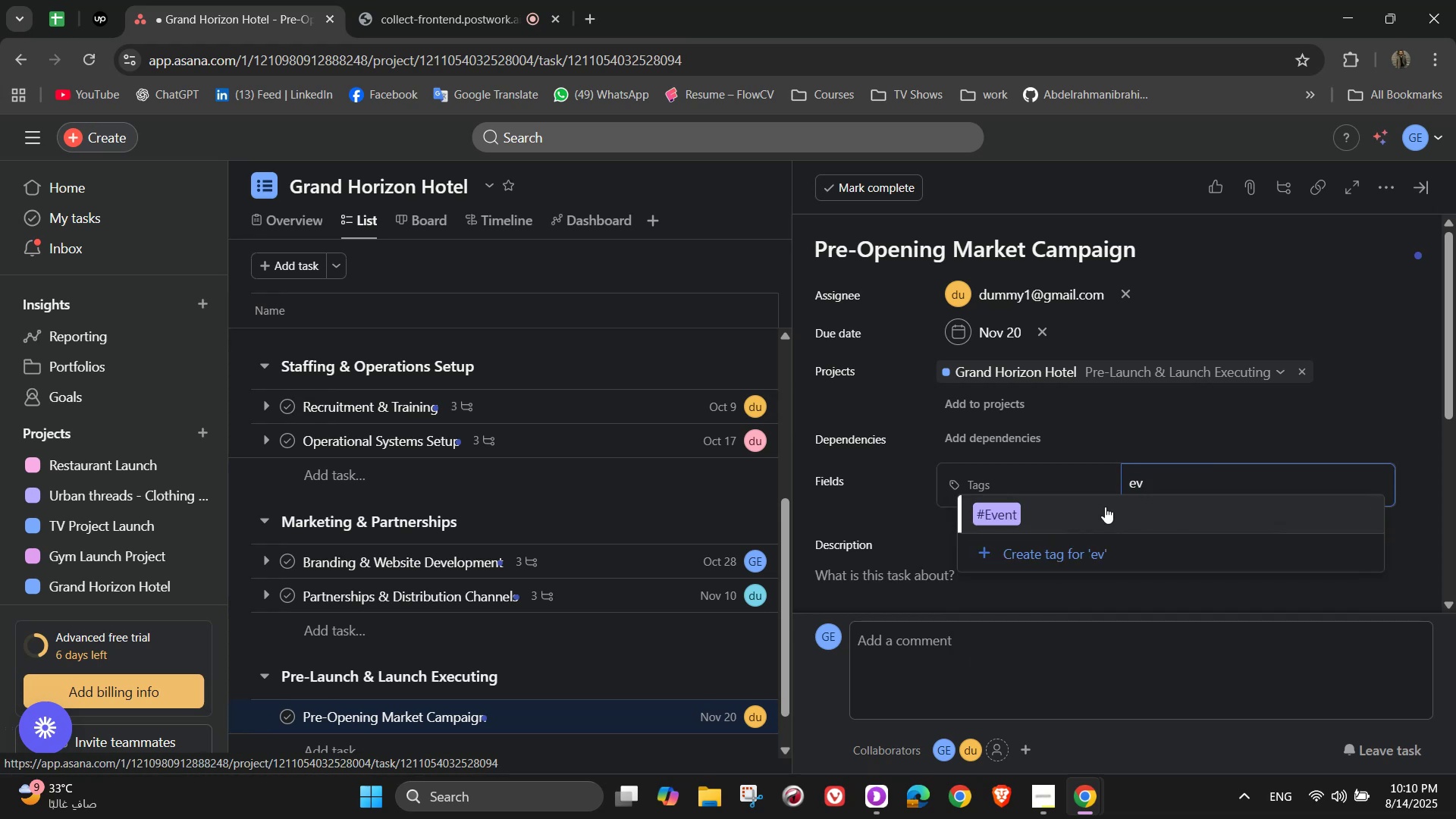 
left_click([1100, 513])
 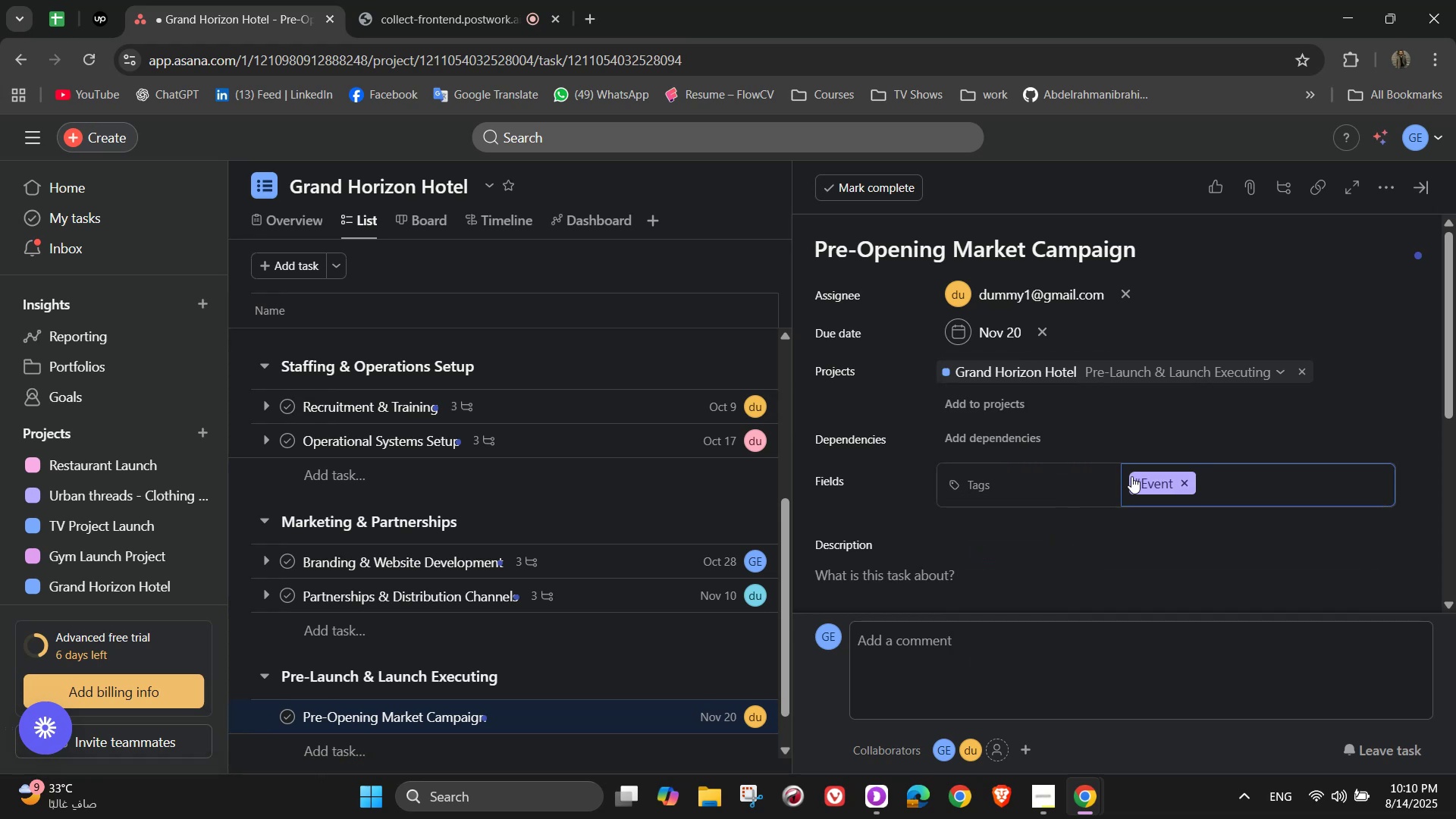 
scroll: coordinate [1219, 456], scroll_direction: down, amount: 1.0
 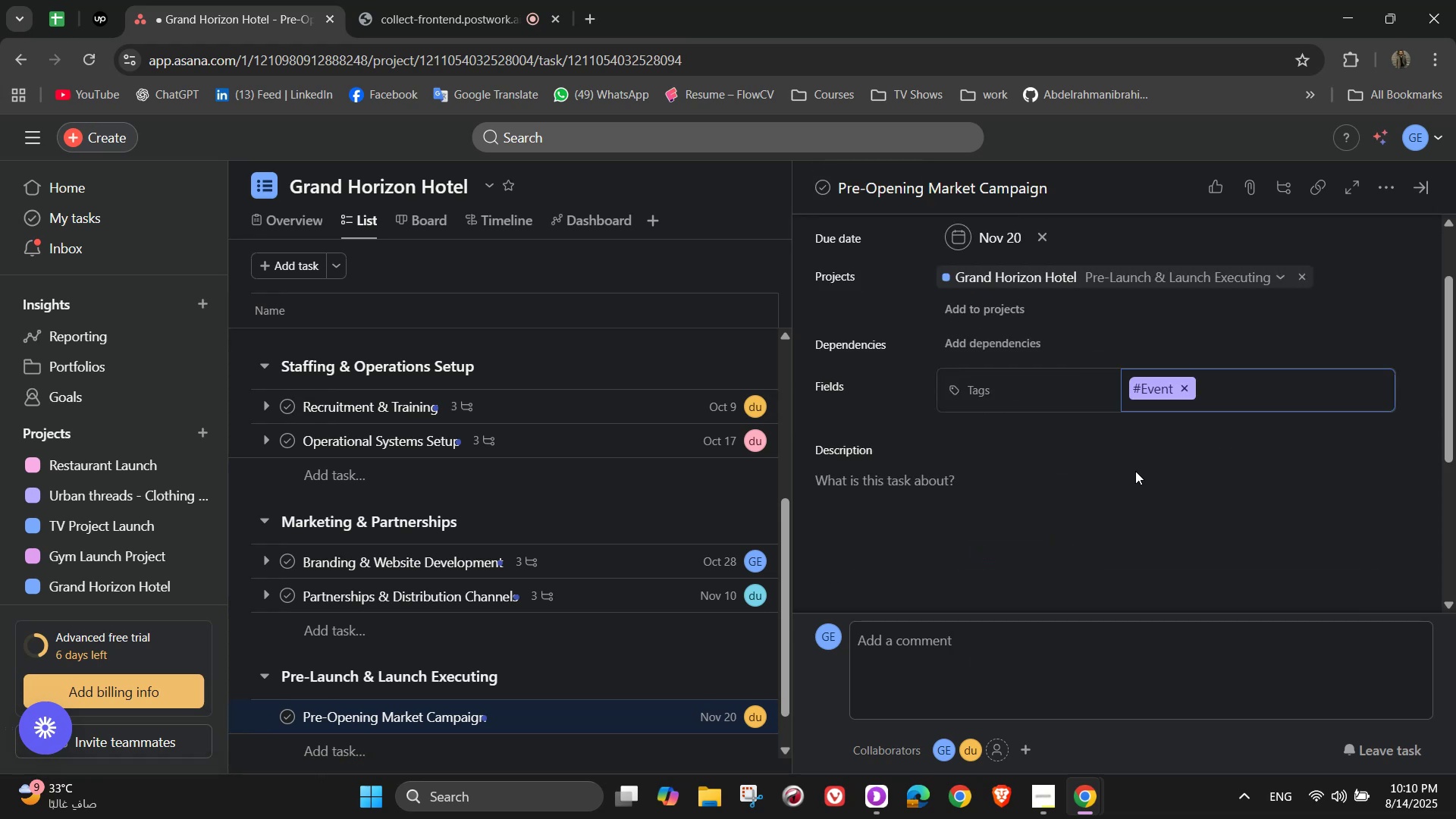 
left_click([1119, 504])
 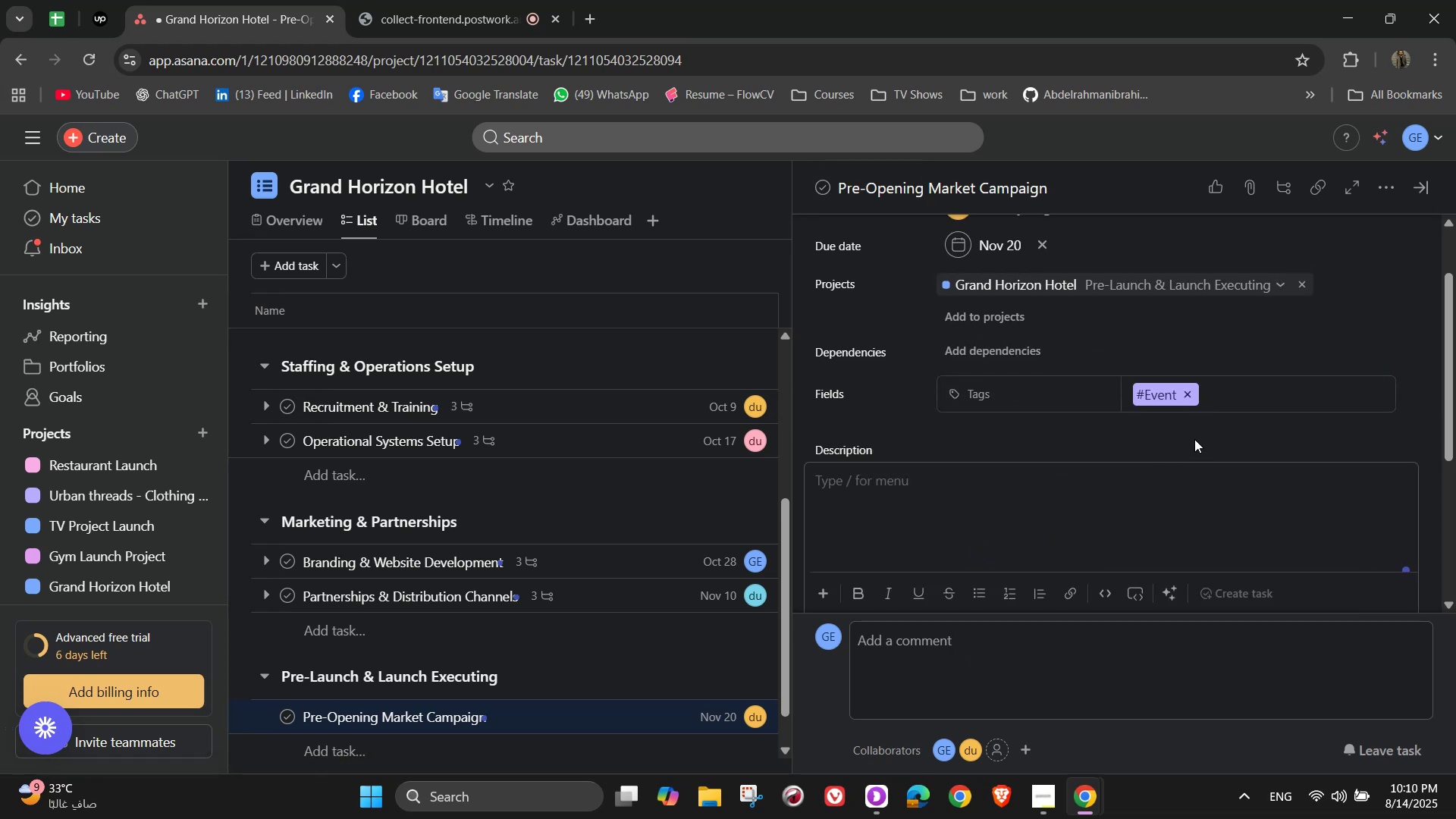 
scroll: coordinate [1292, 426], scroll_direction: down, amount: 2.0
 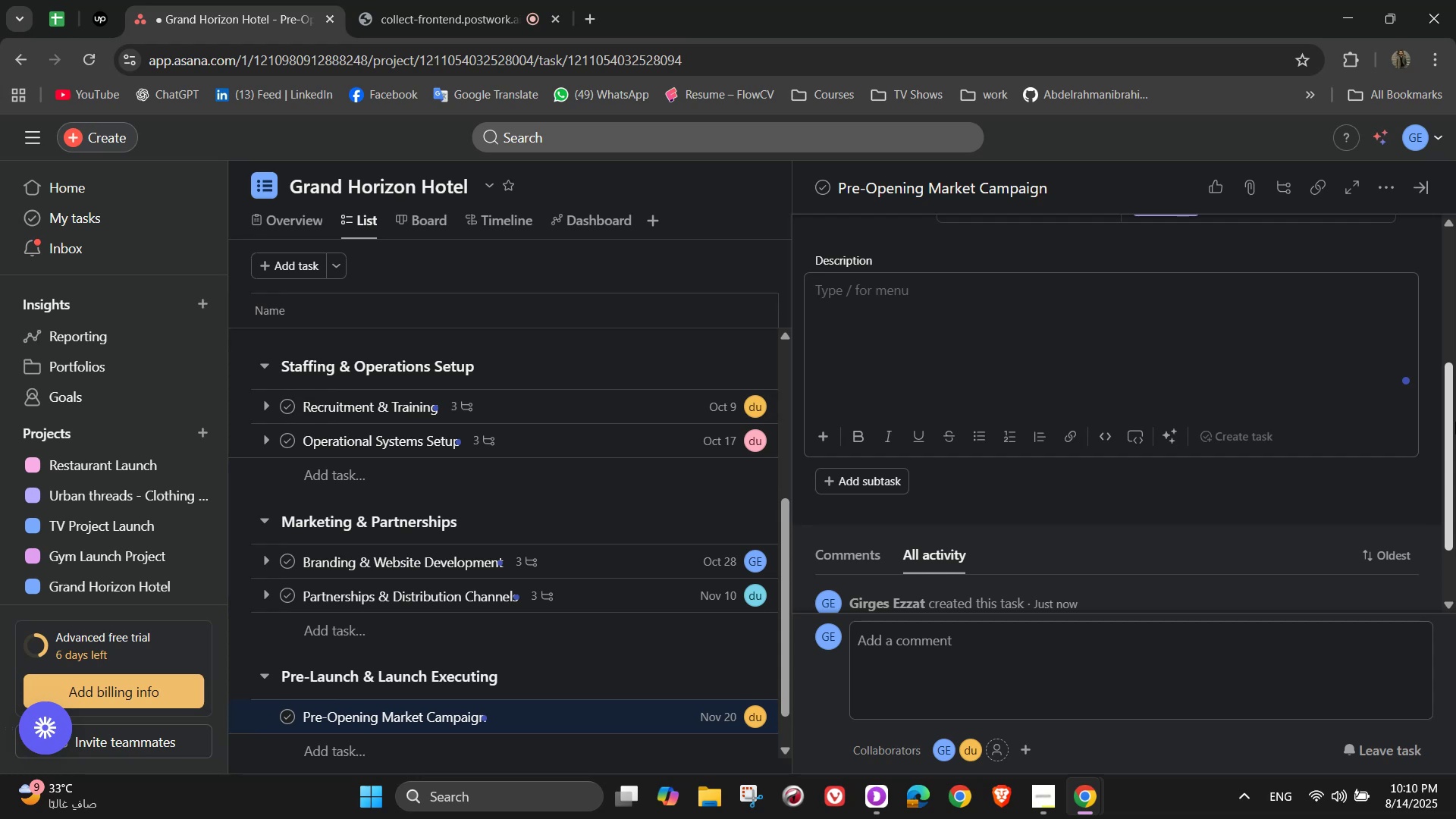 
wait(7.76)
 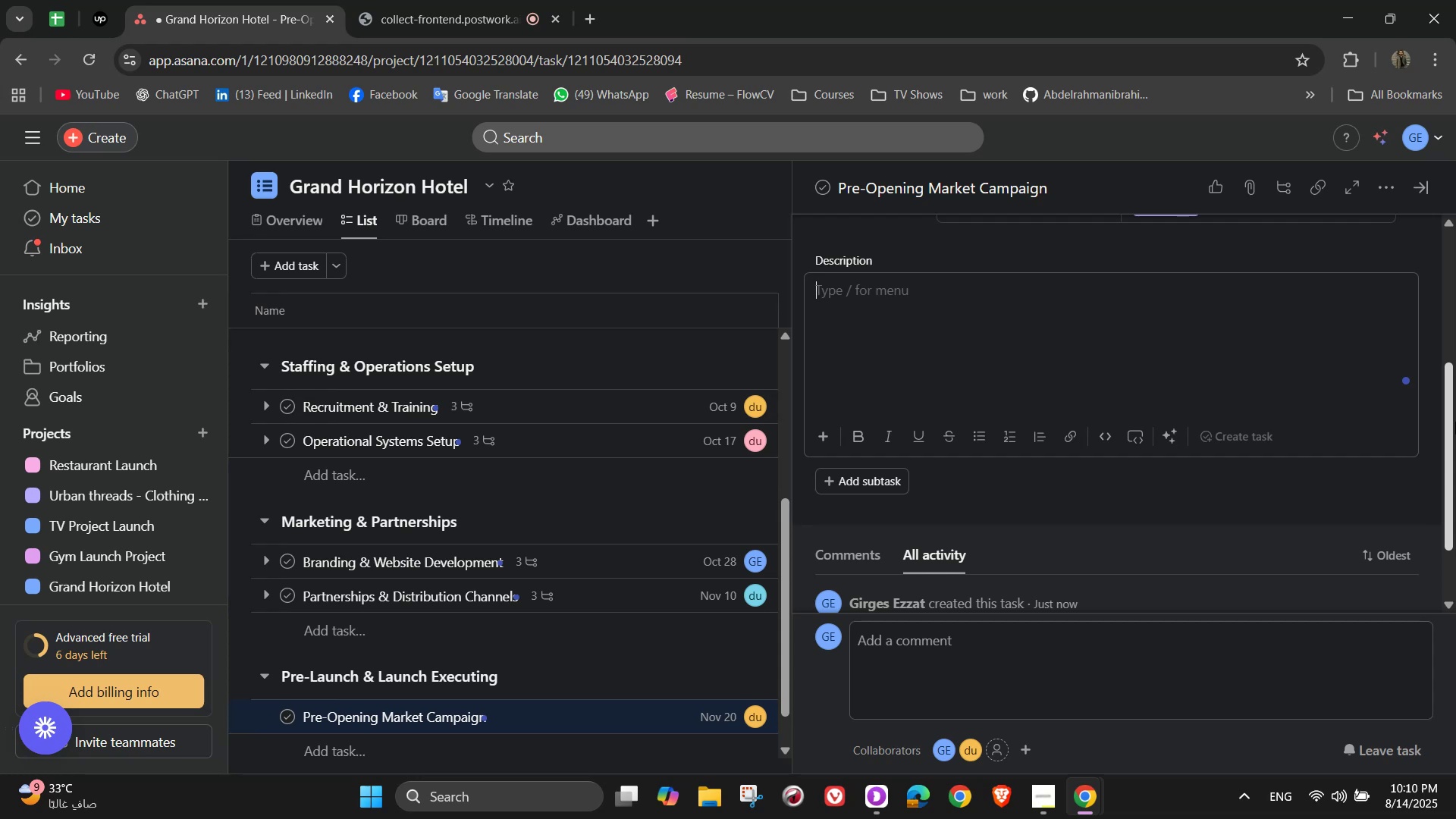 
type(Generate buzz ber)
key(Backspace)
type(fore opening day)
 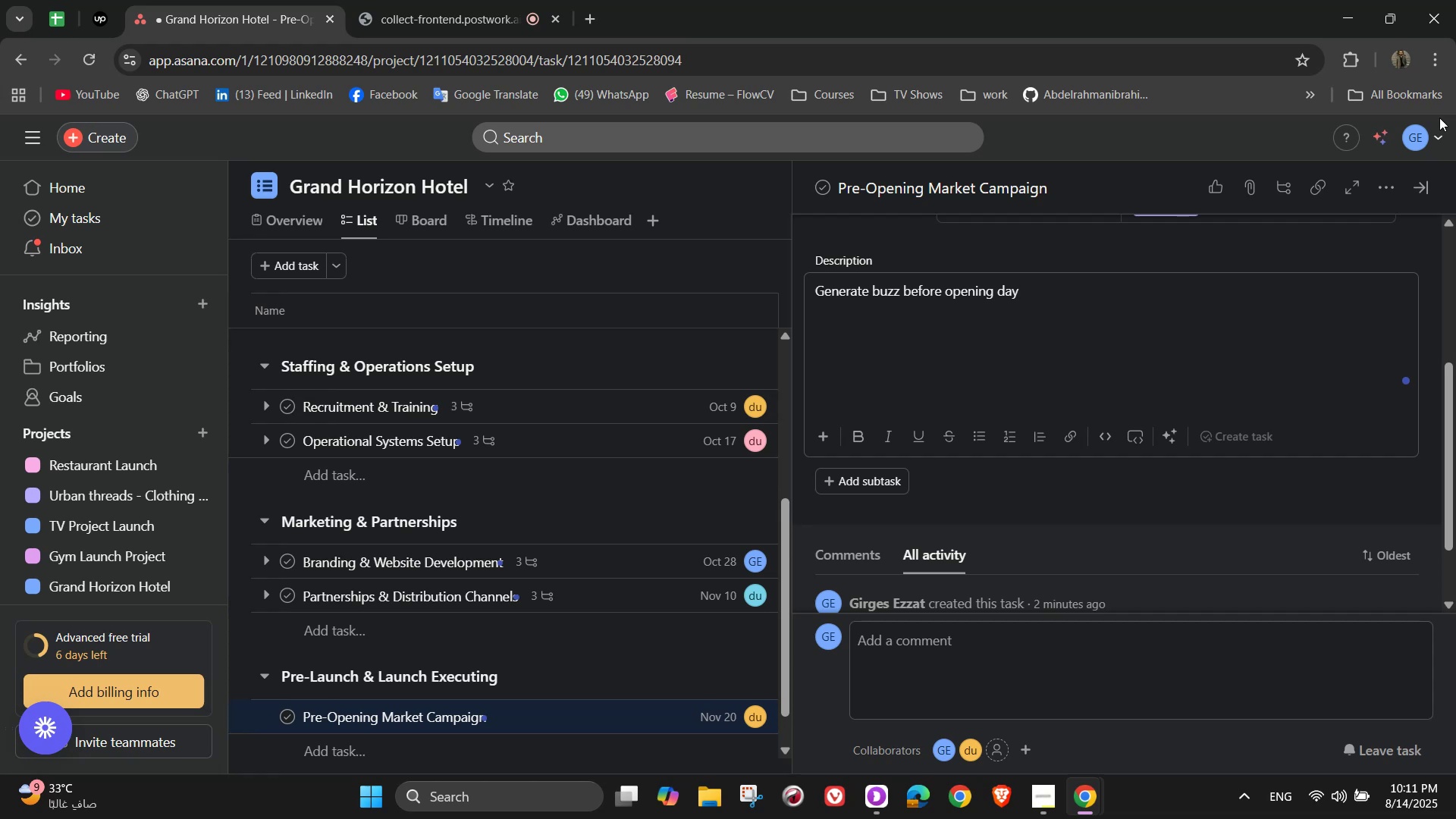 
wait(27.31)
 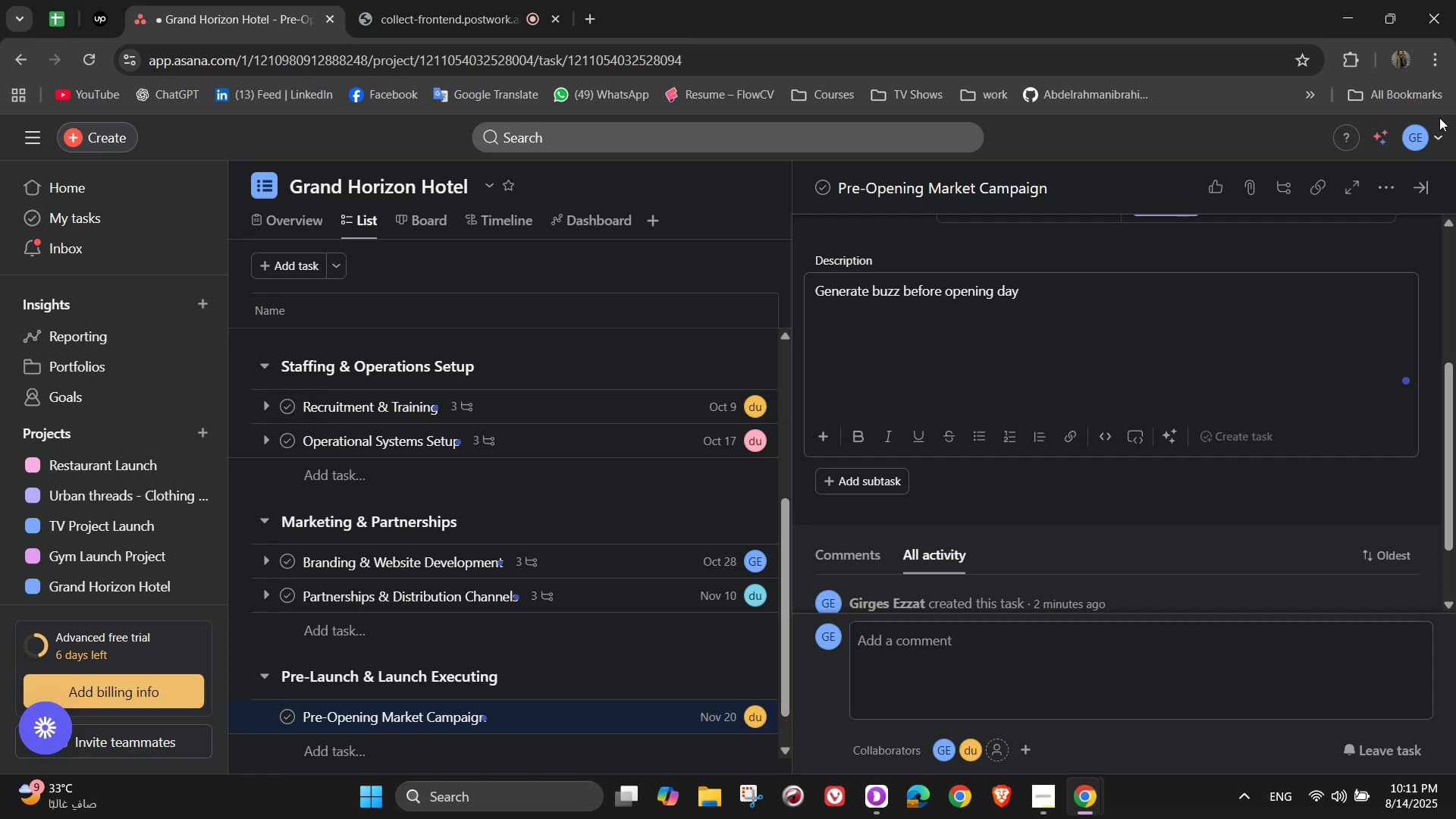 
scroll: coordinate [1244, 422], scroll_direction: none, amount: 0.0
 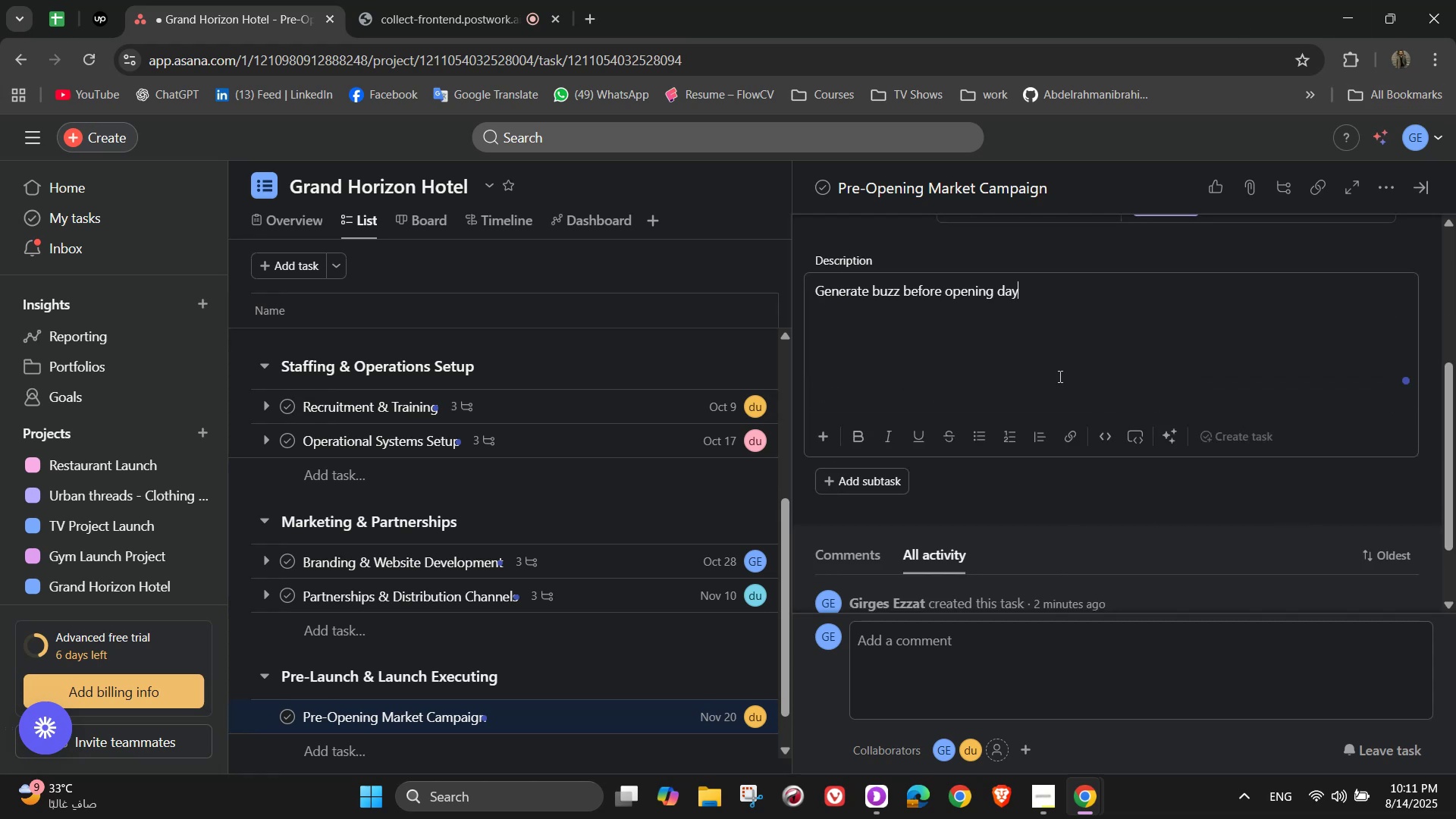 
left_click([1028, 348])
 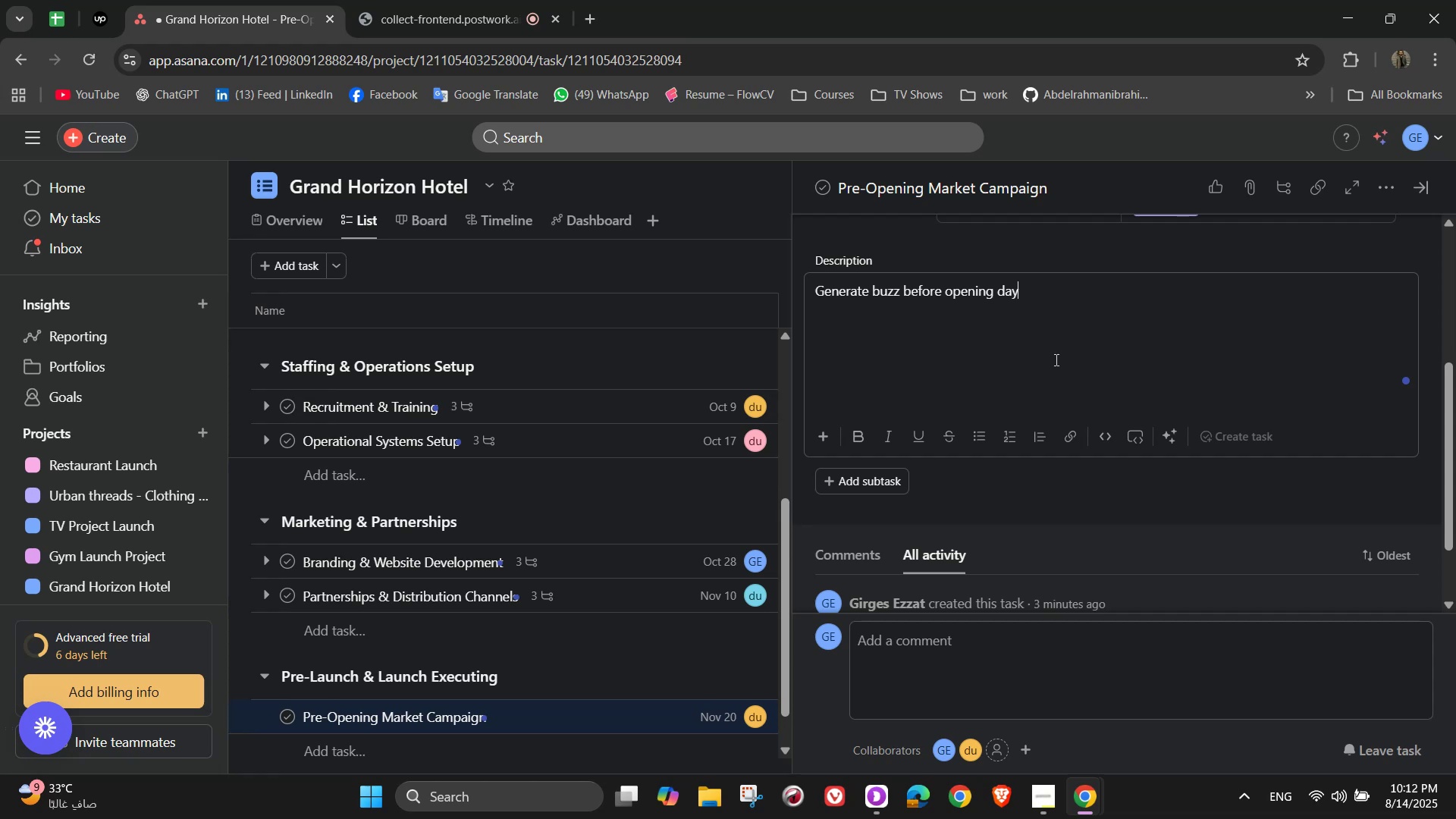 
wait(50.12)
 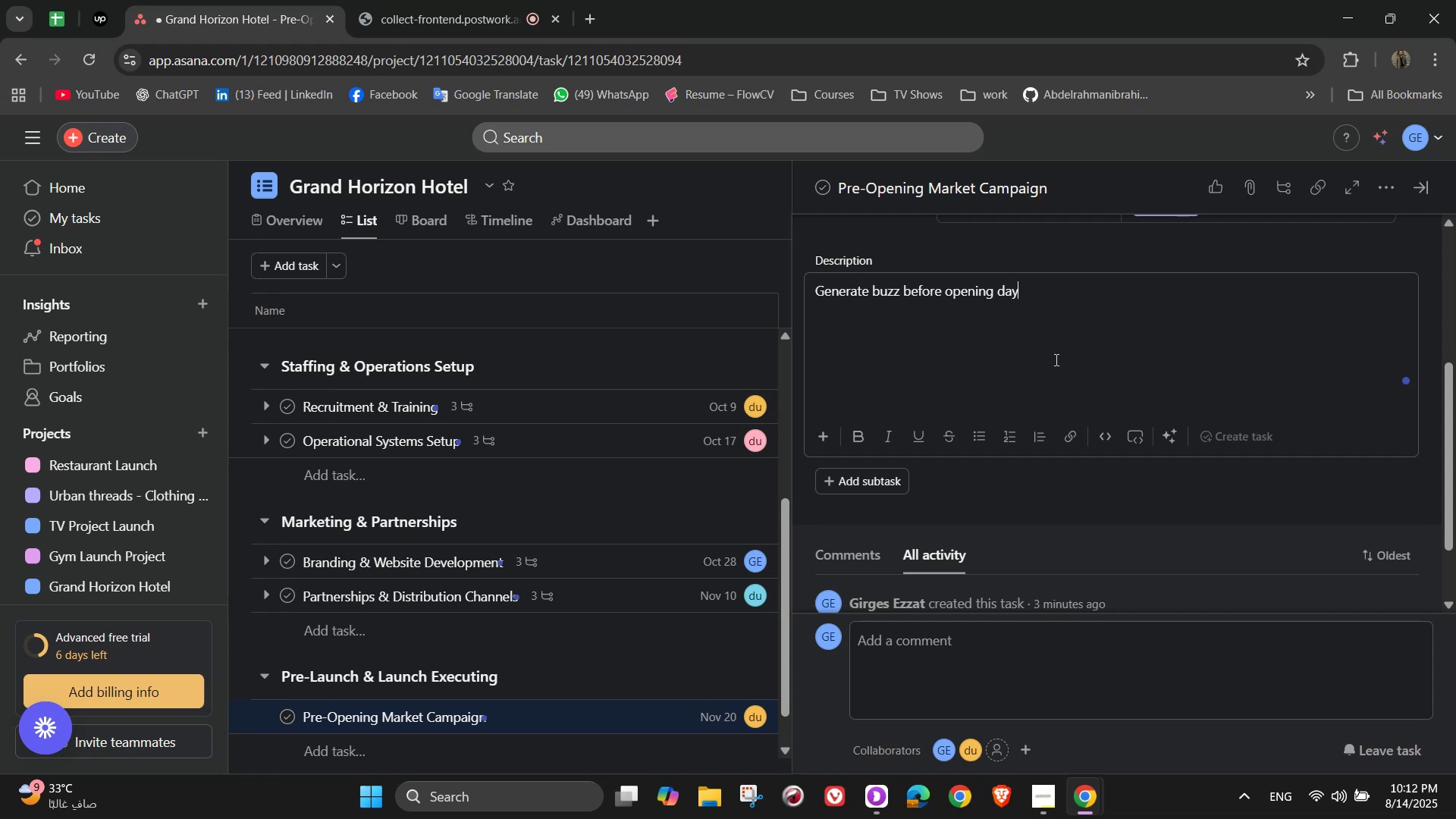 
key(Backspace)
 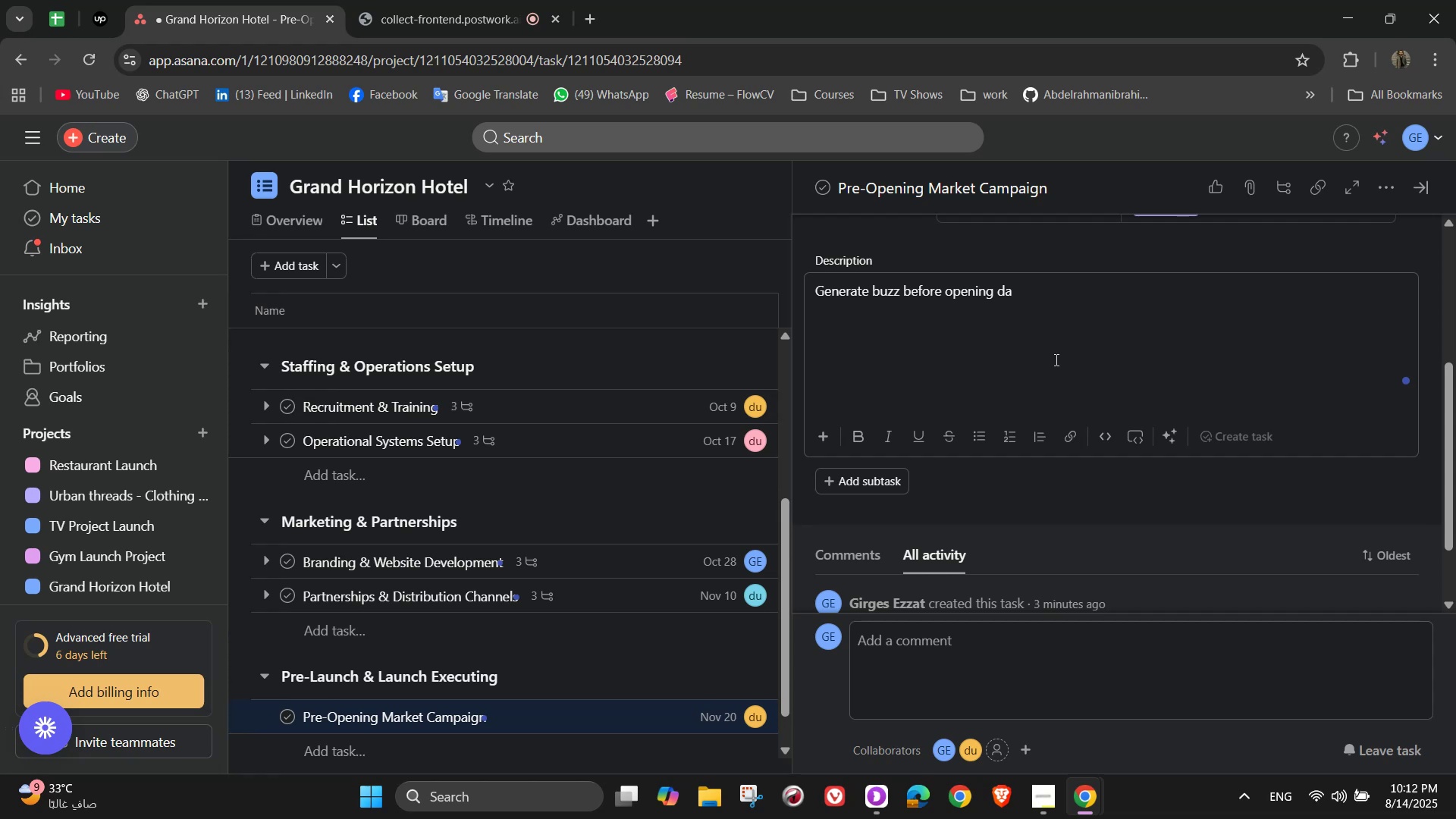 
wait(9.11)
 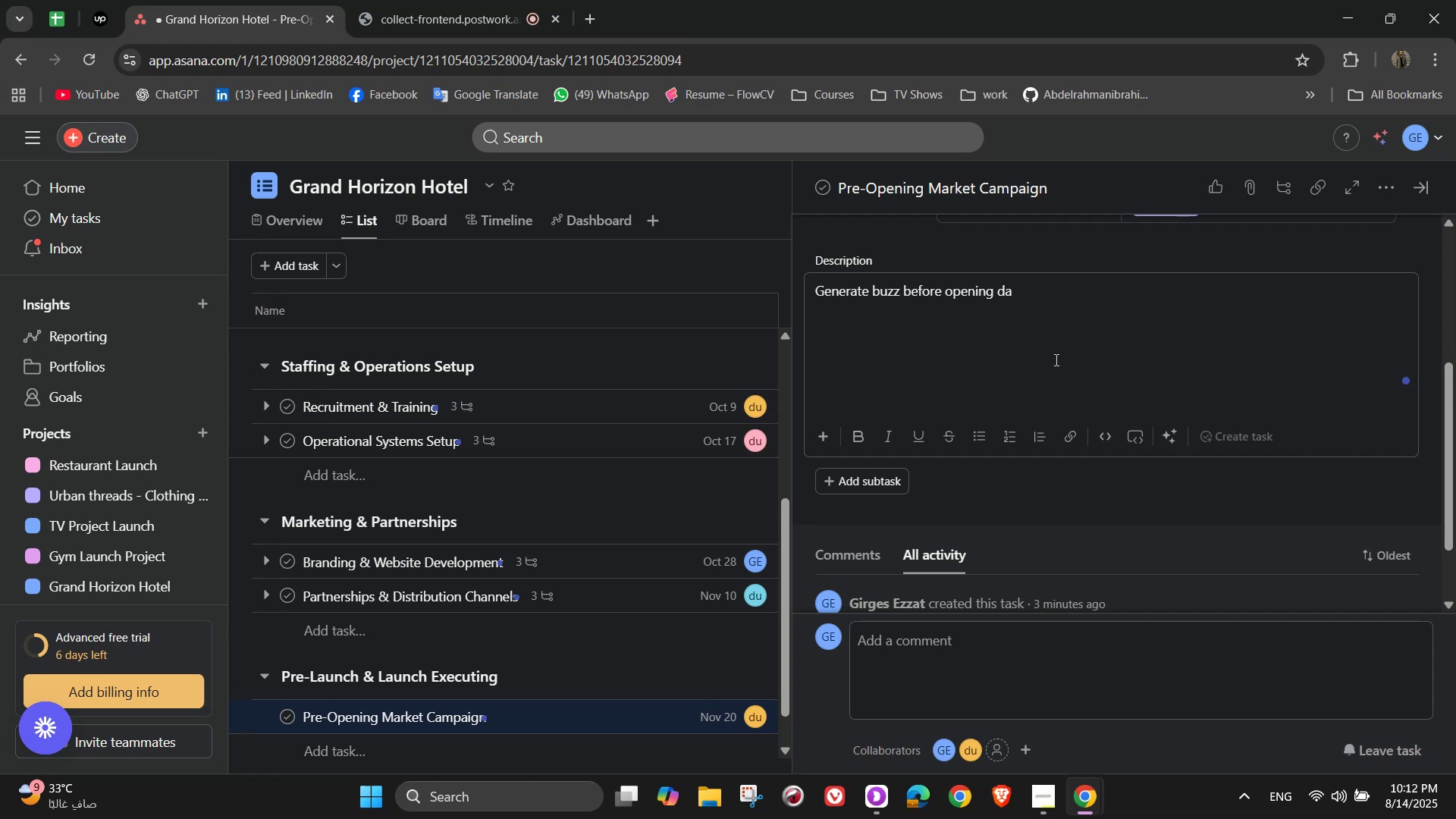 
key(Backspace)
key(Backspace)
key(Backspace)
key(Backspace)
key(Backspace)
key(Backspace)
key(Backspace)
key(Backspace)
key(Backspace)
key(Backspace)
type(before)
 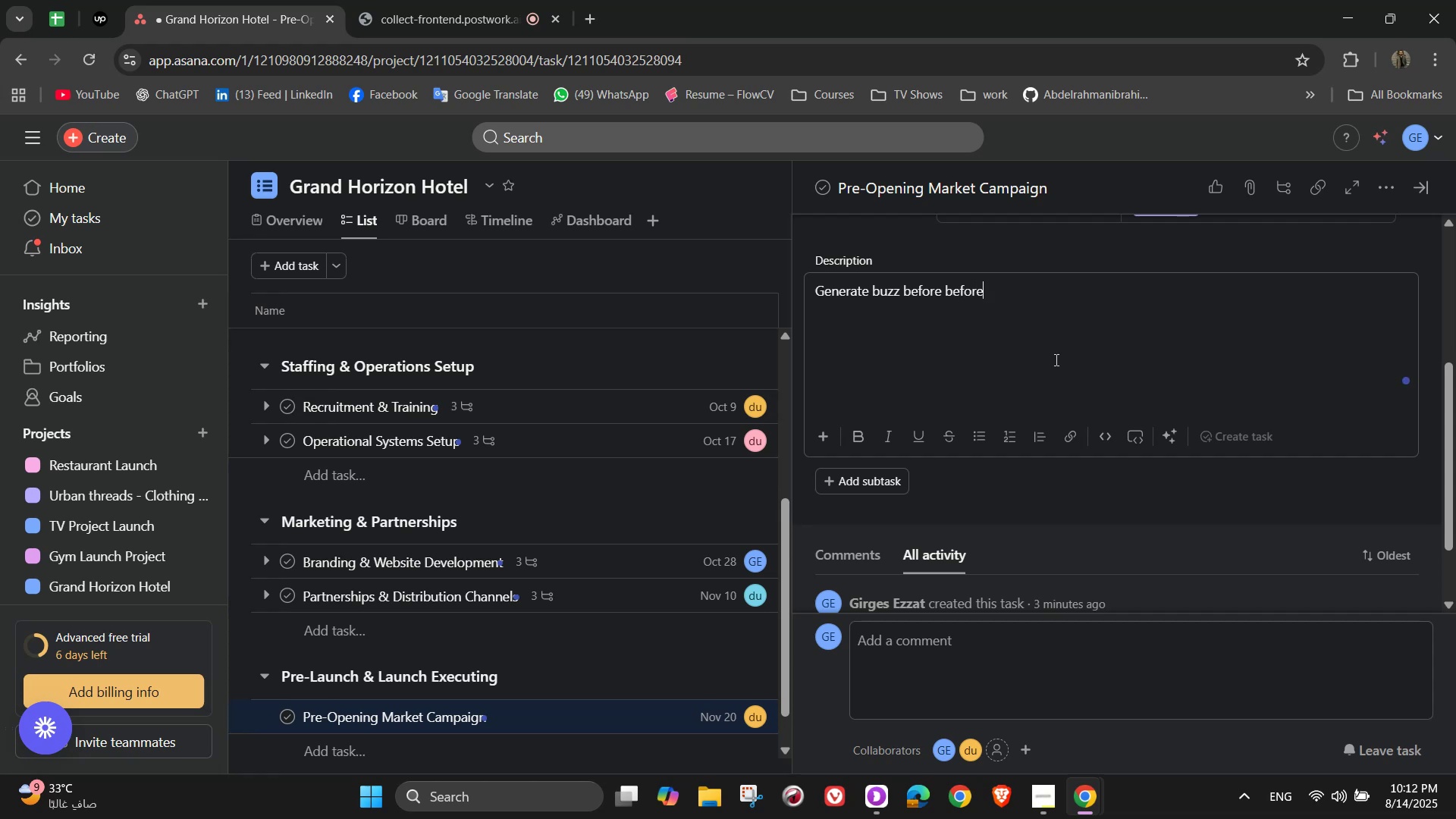 
type( opem)
key(Backspace)
type(ning day)
 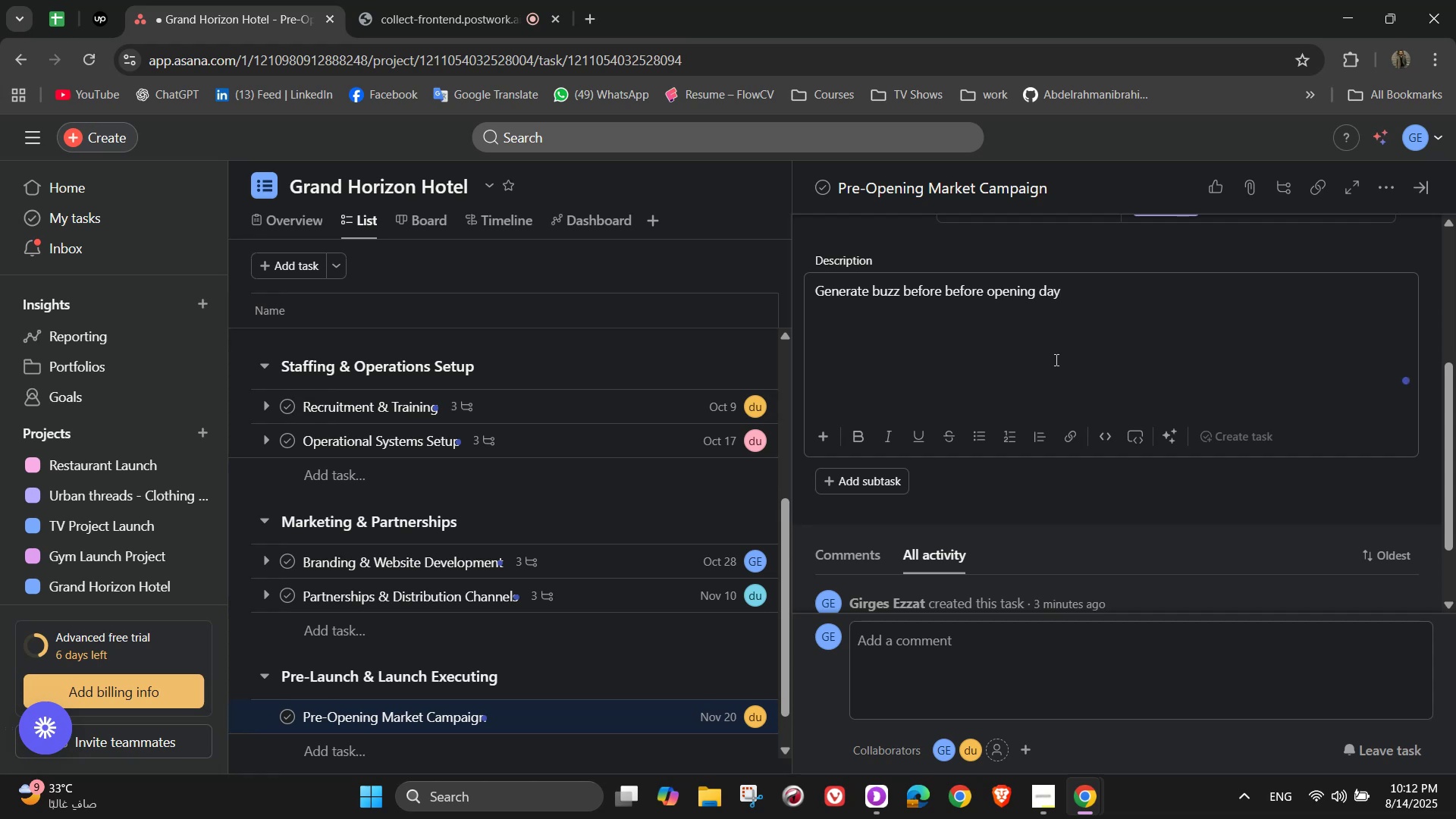 
wait(5.41)
 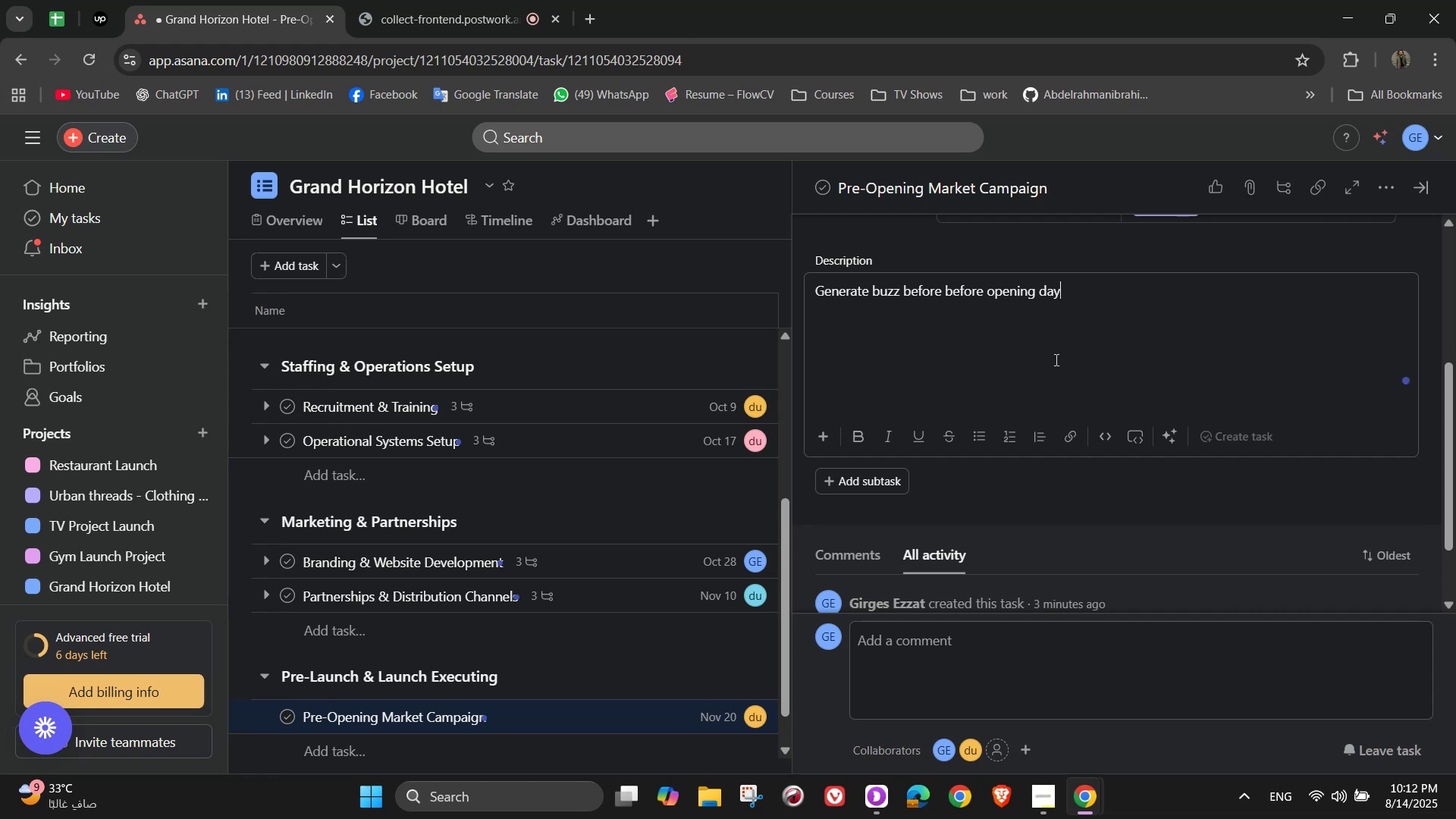 
left_click([521, 0])
 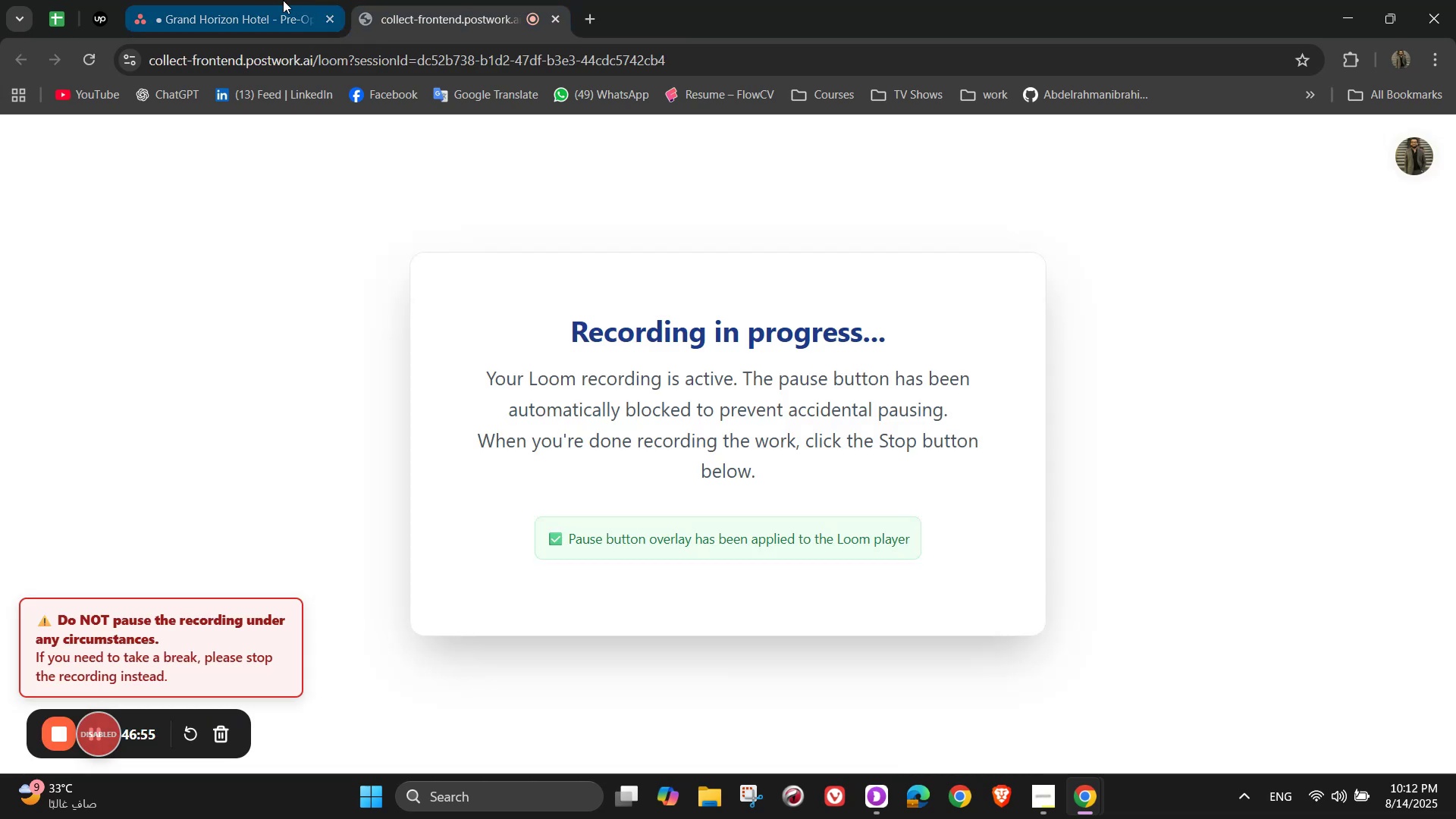 
left_click([212, 0])
 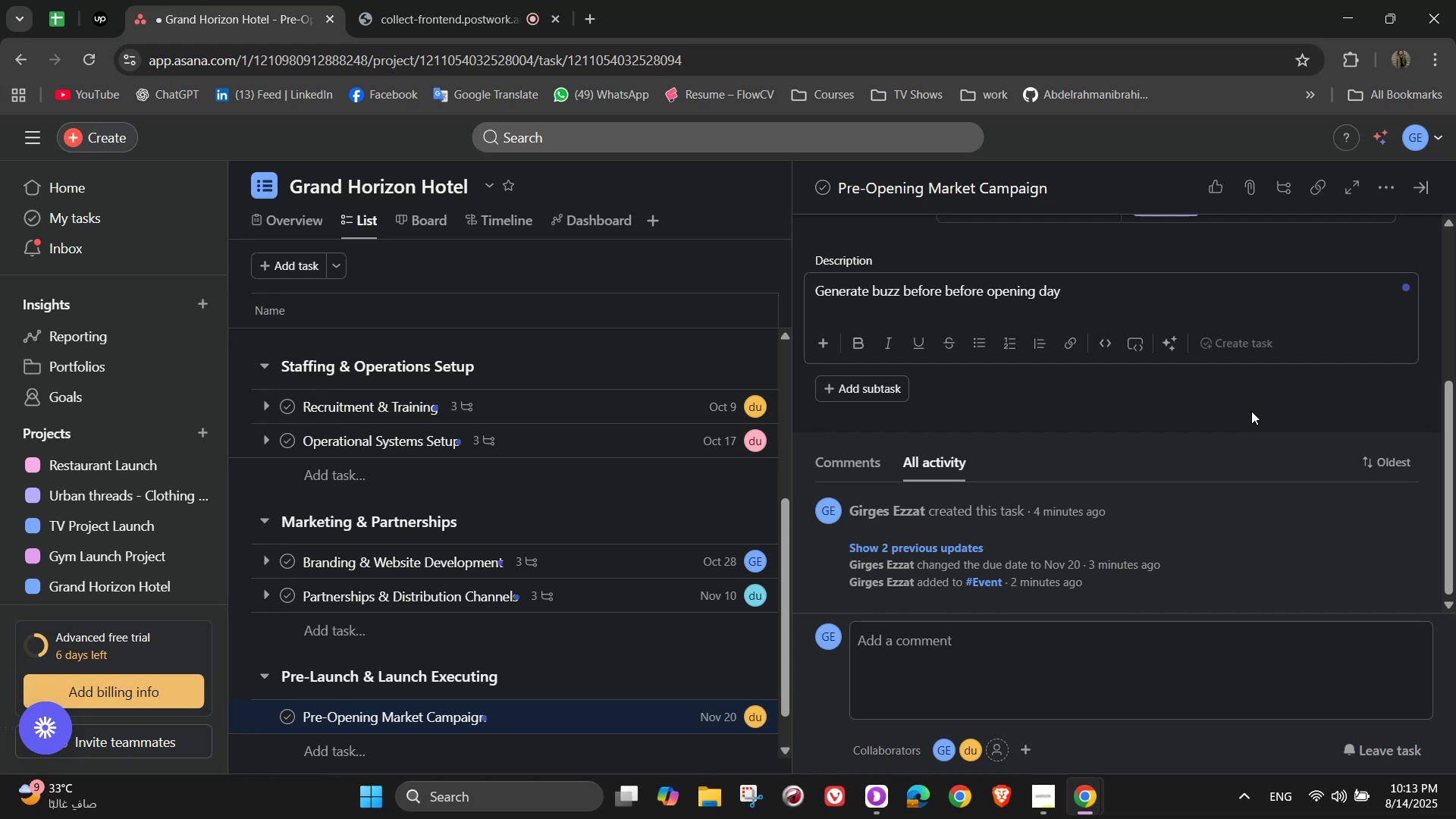 
wait(41.9)
 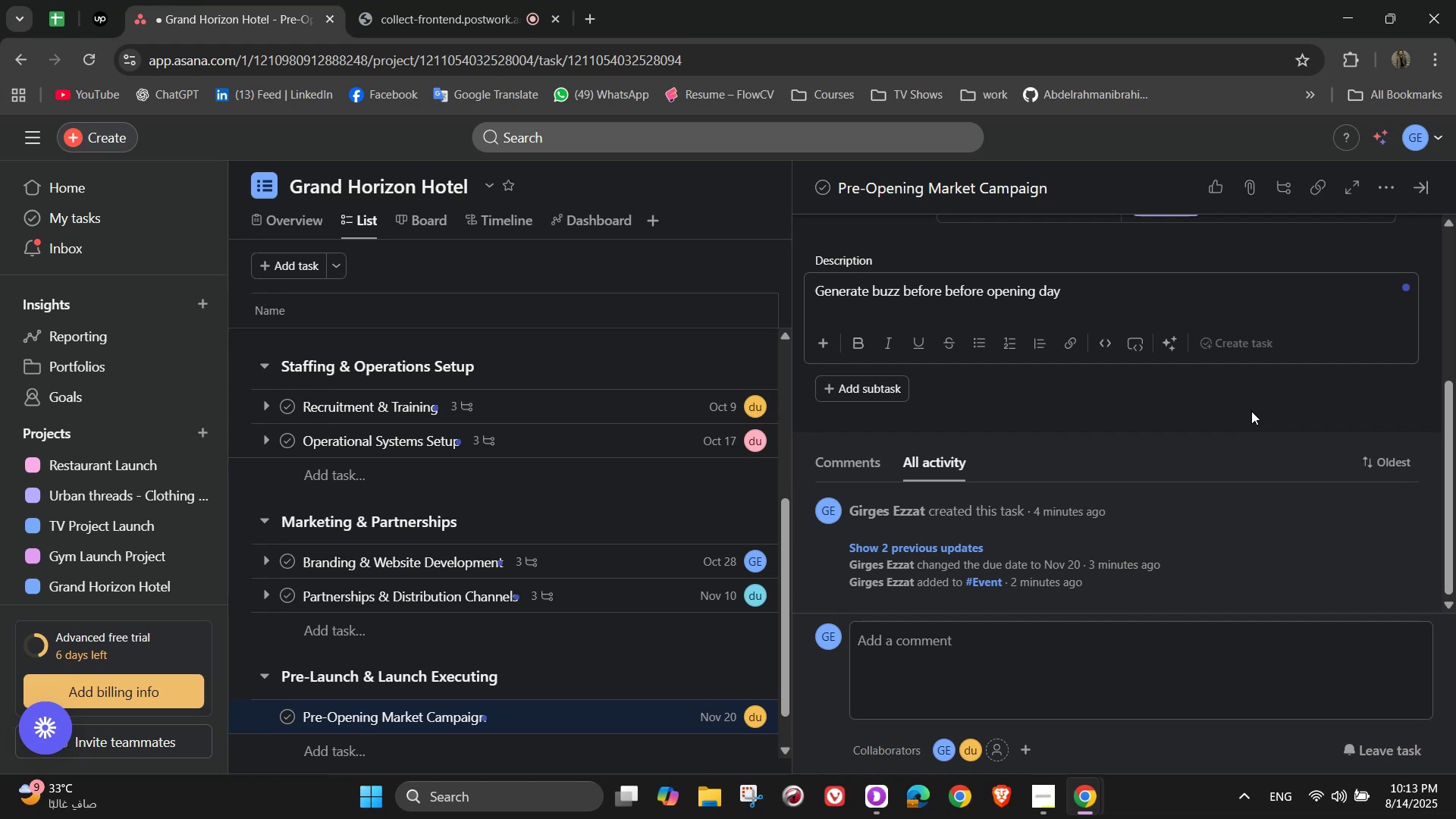 
mouse_move([1138, 358])
 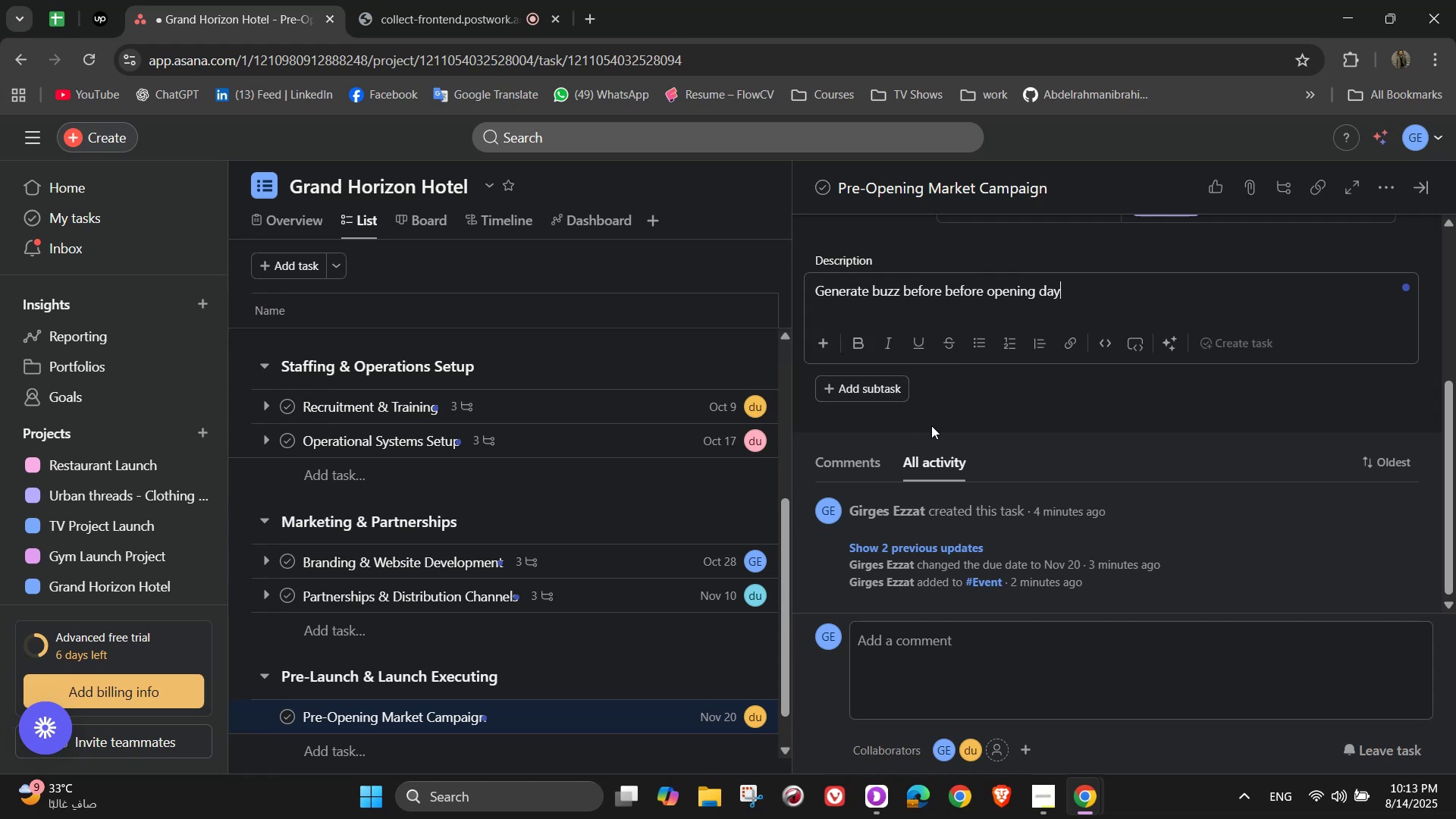 
left_click([905, 394])
 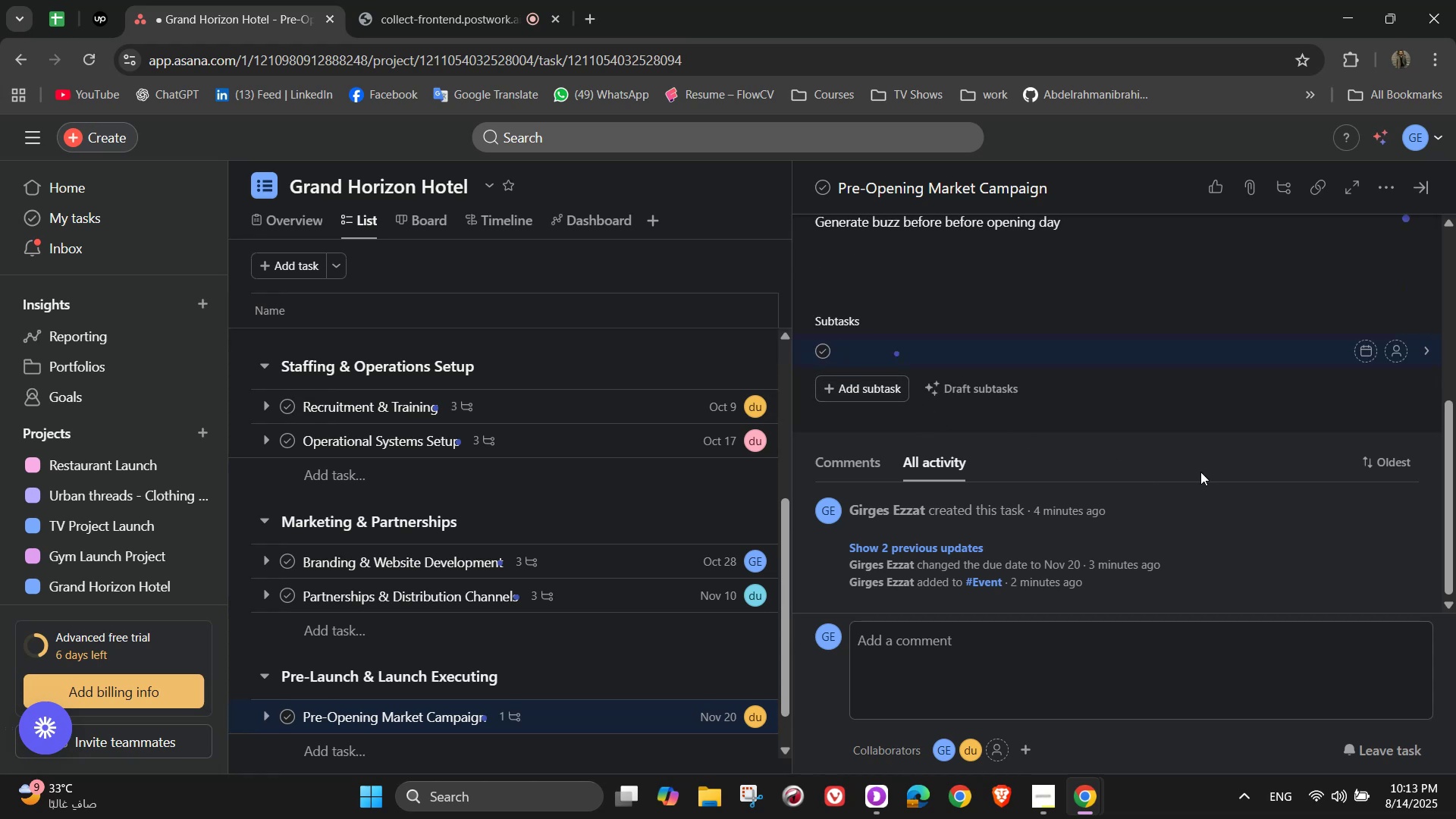 
type(Run targeted ads on social media and Google )
 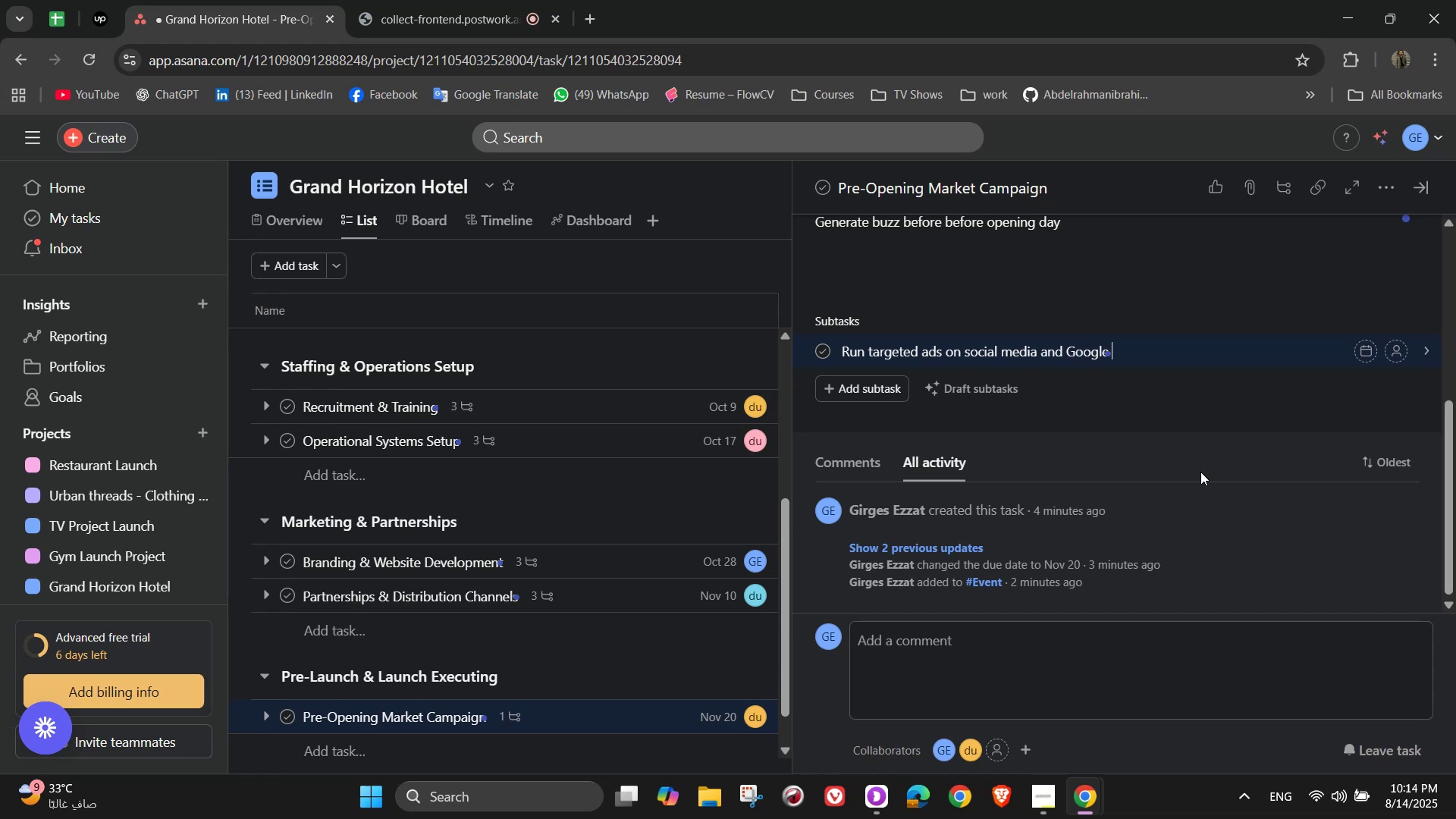 
key(Enter)
 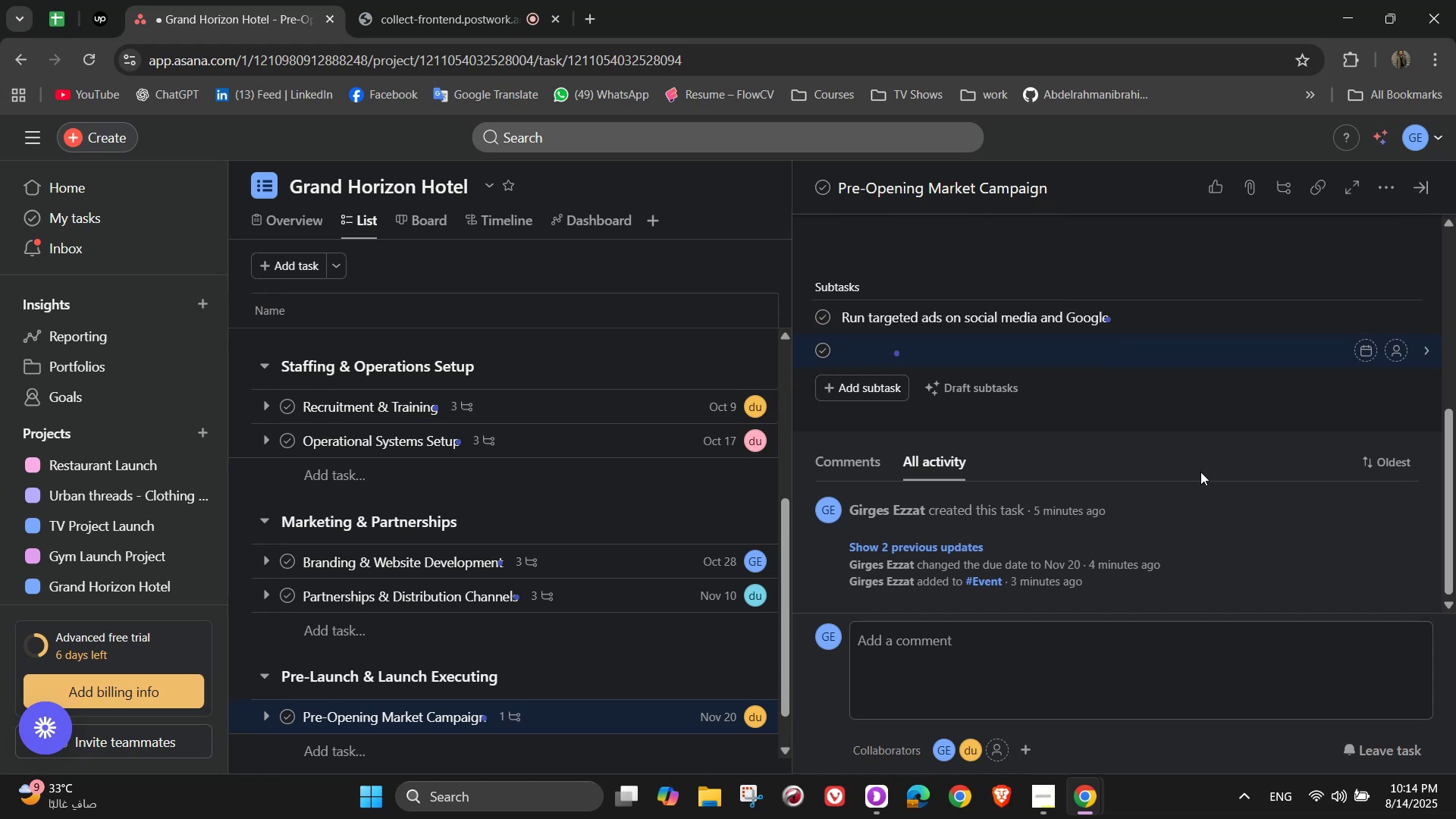 
type(Host influencer previews and media tours)
 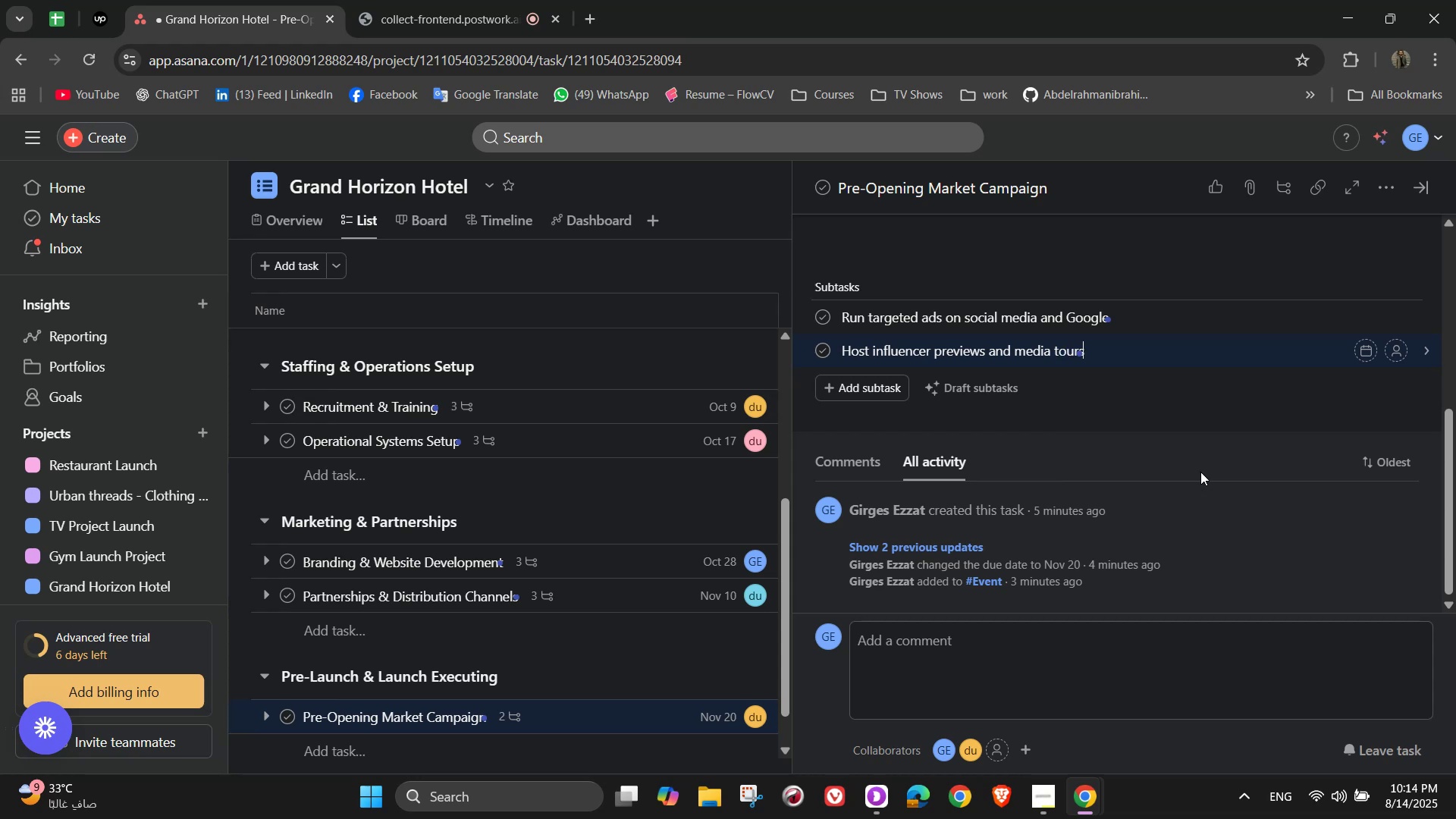 
key(Enter)
 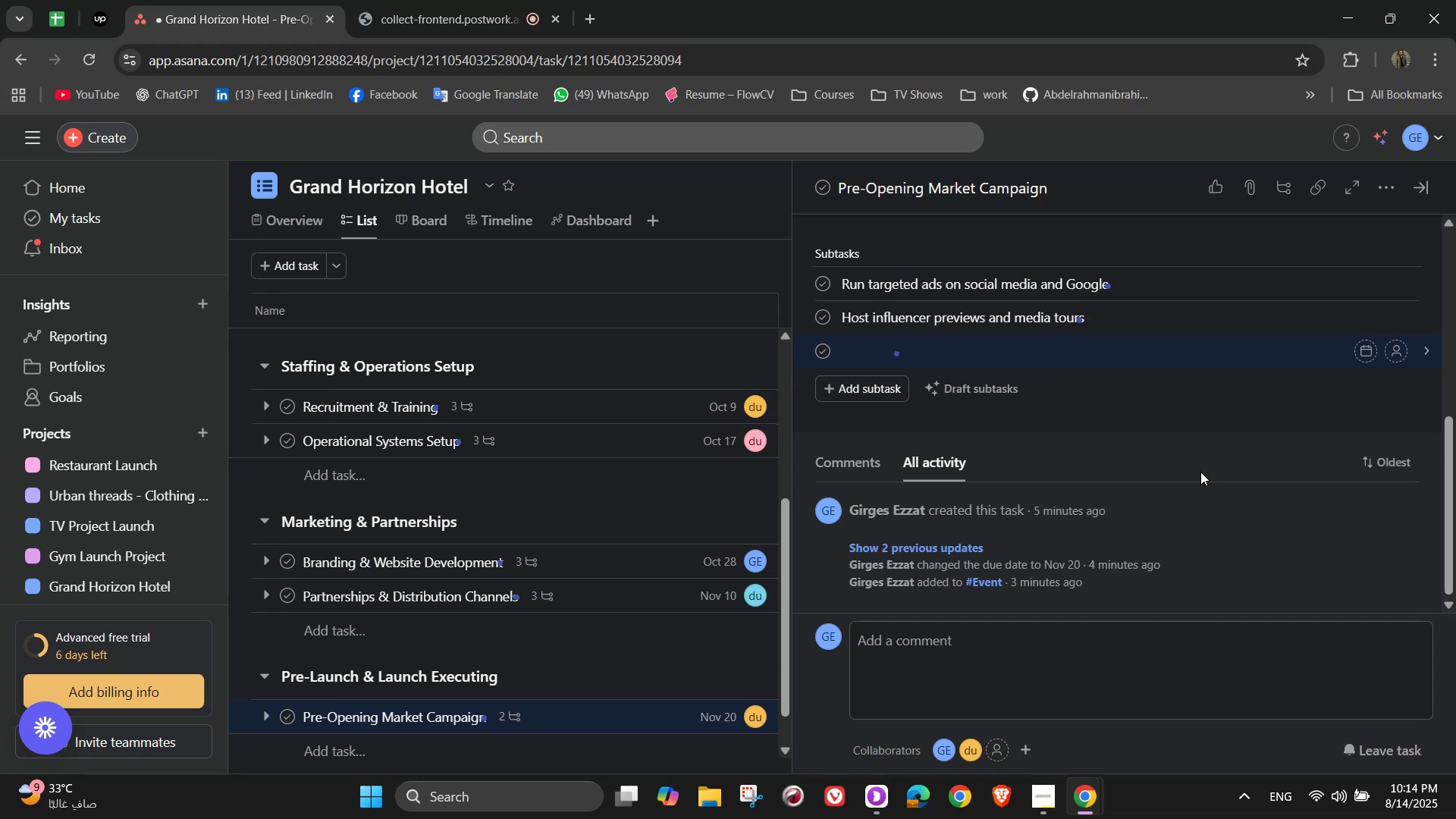 
type(Dii)
key(Backspace)
type(st)
 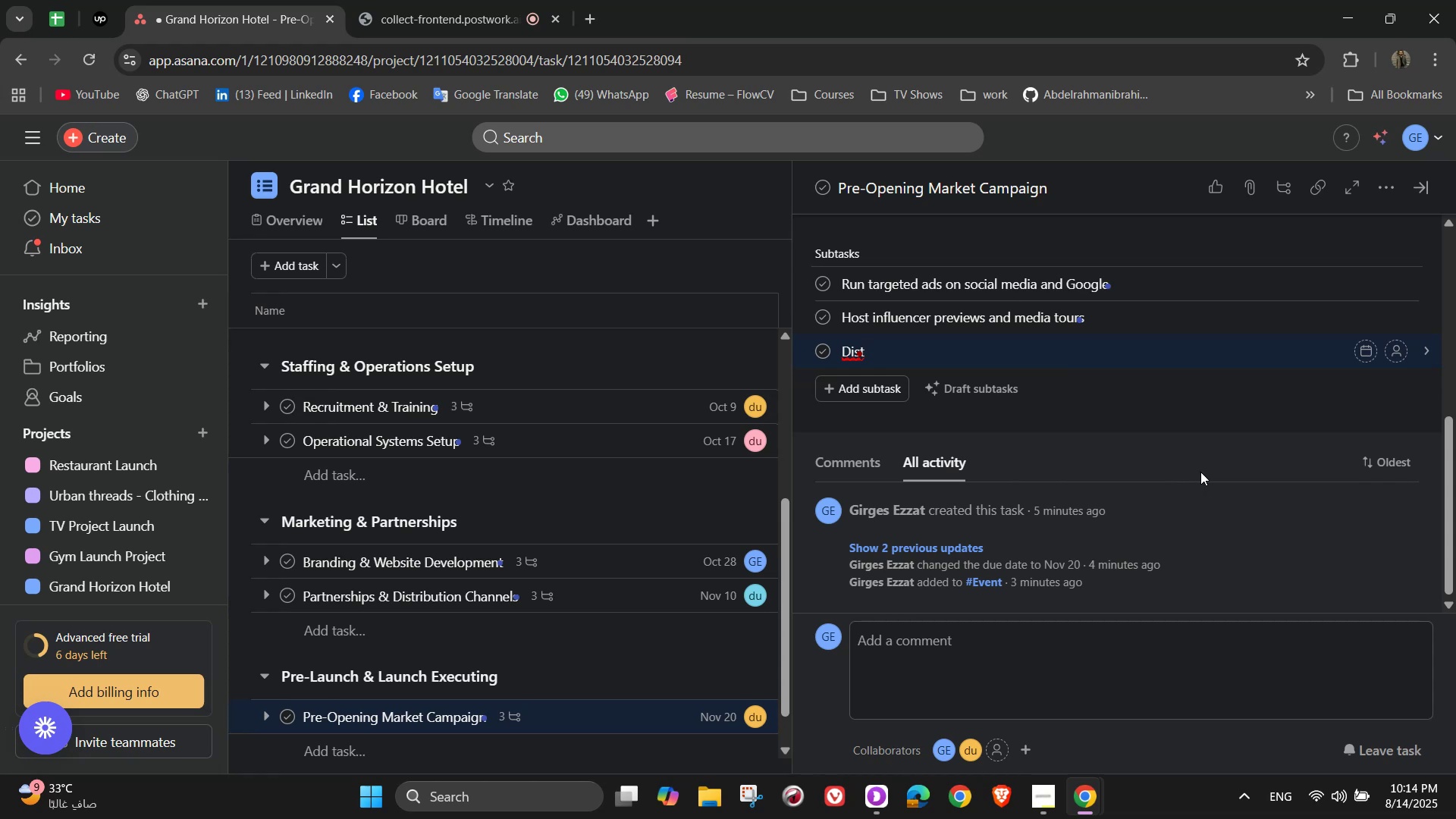 
wait(5.56)
 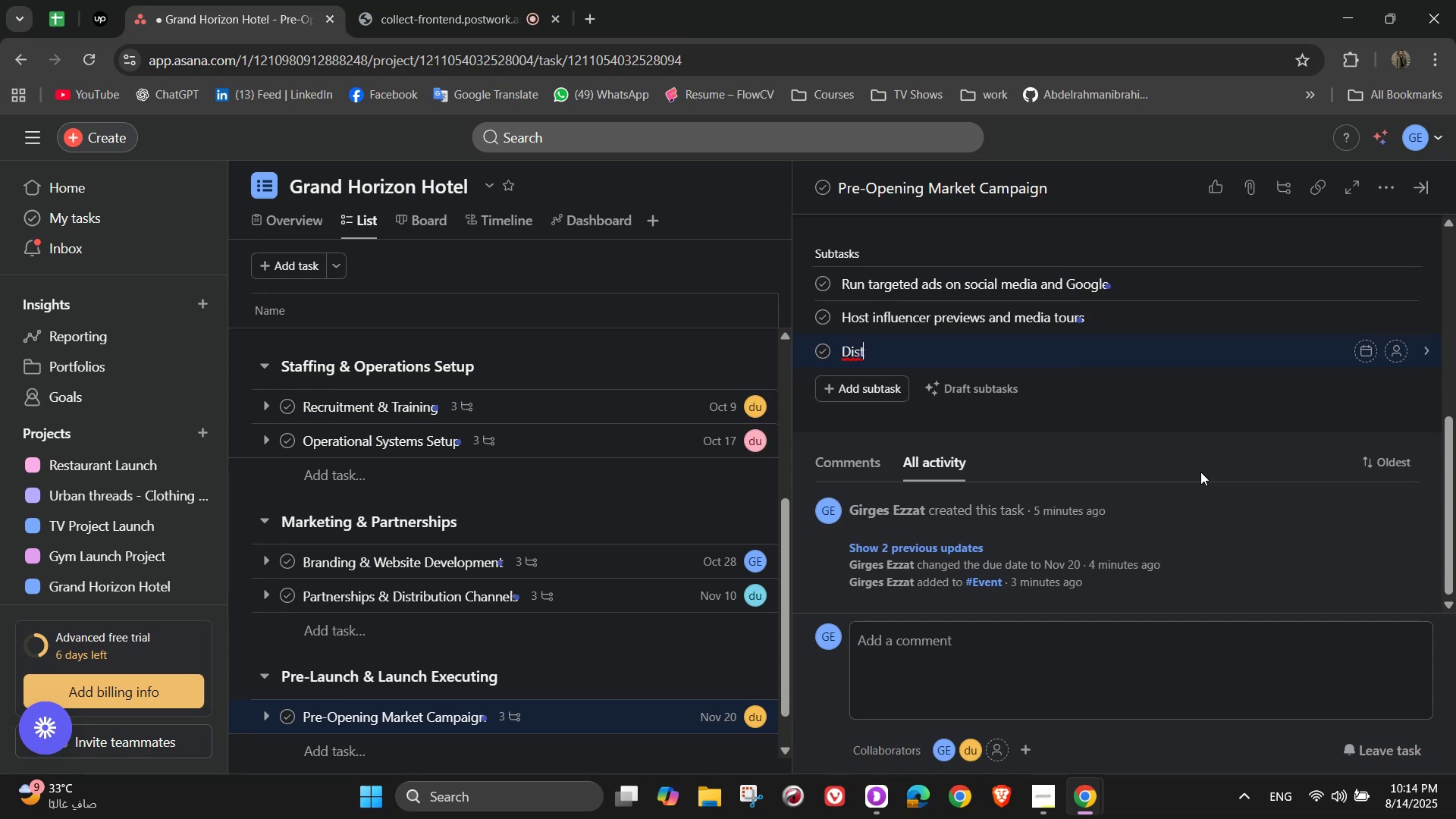 
type(ribute press releases)
 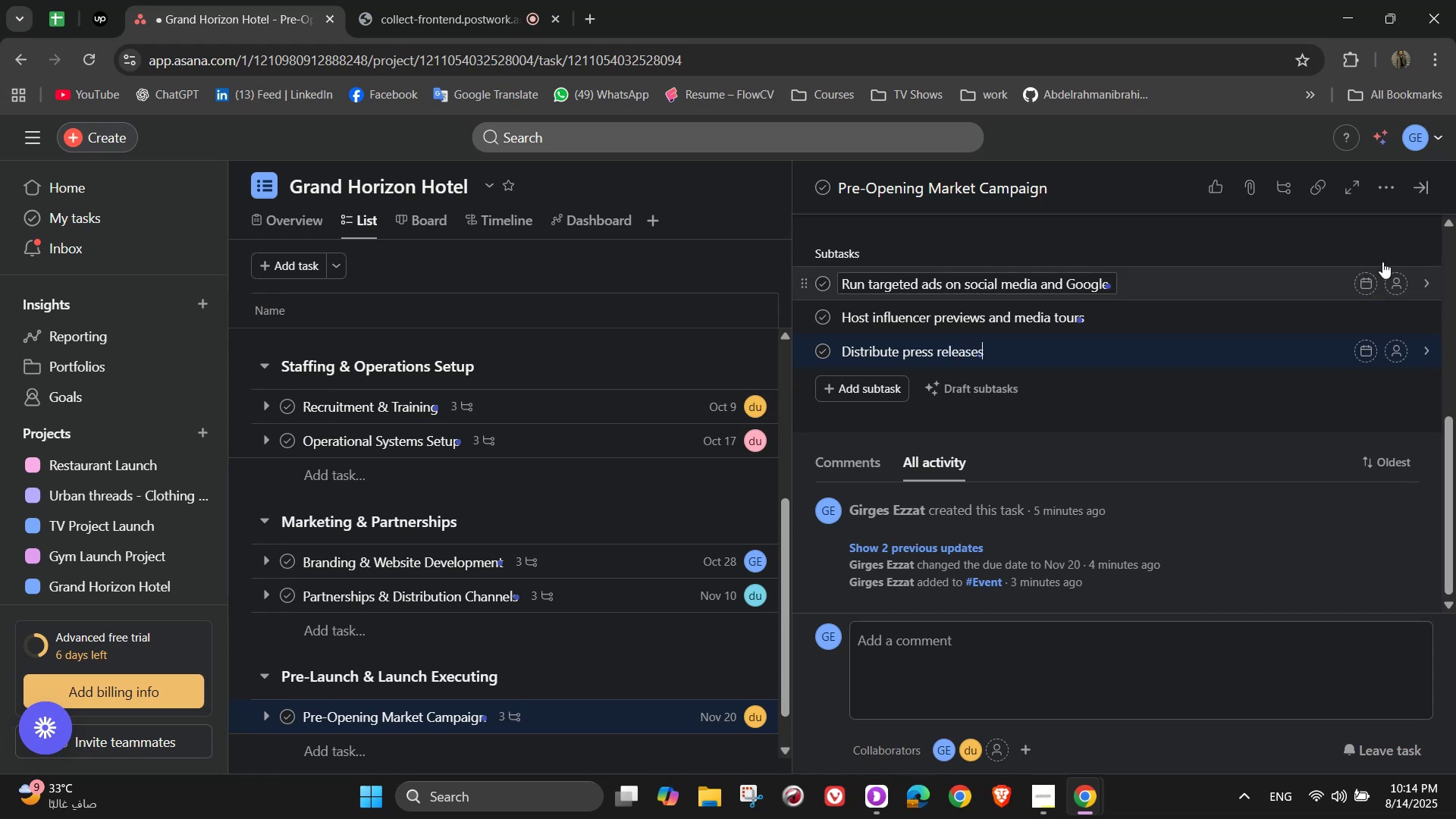 
left_click([1392, 281])
 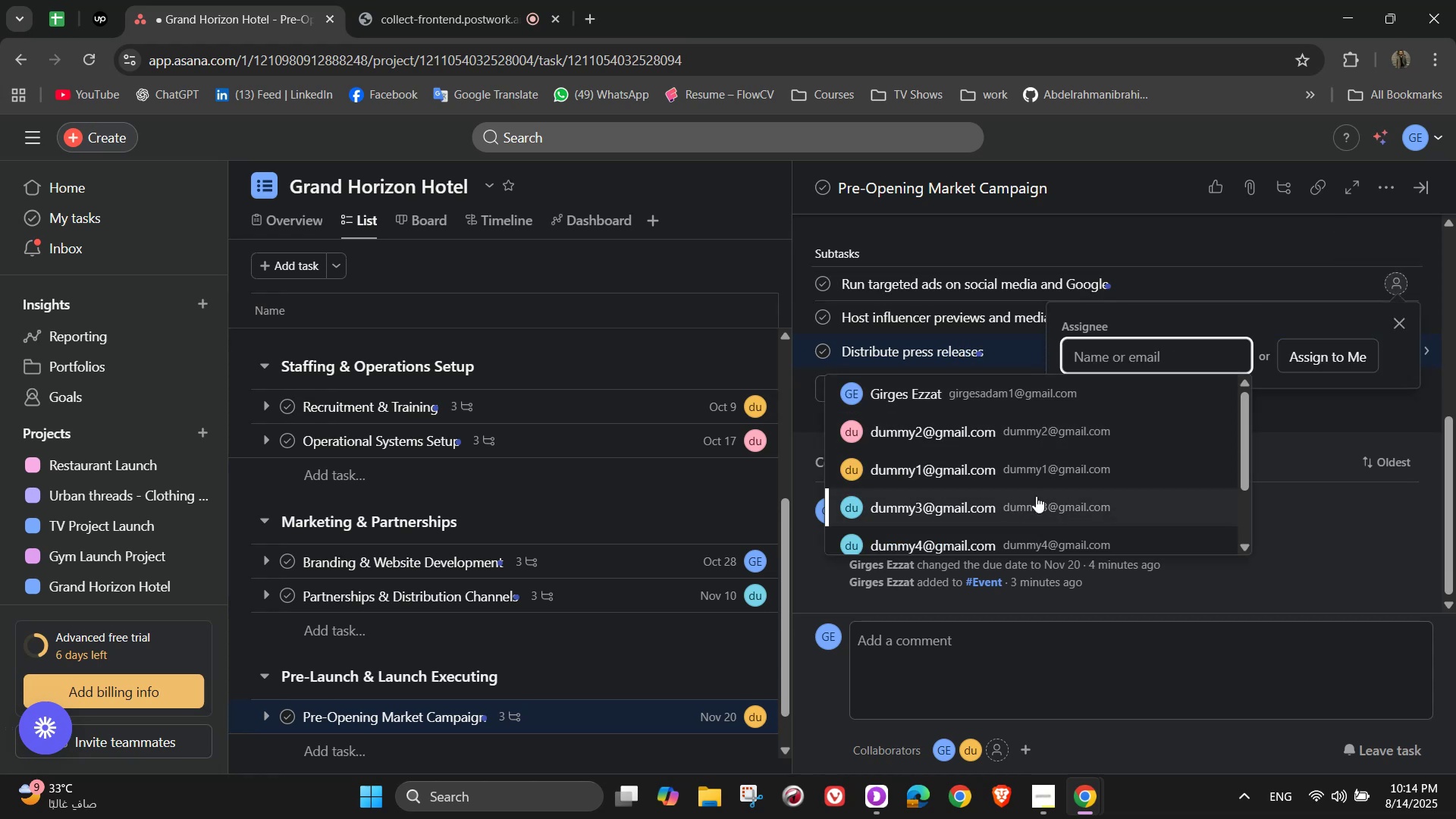 
left_click([1040, 454])
 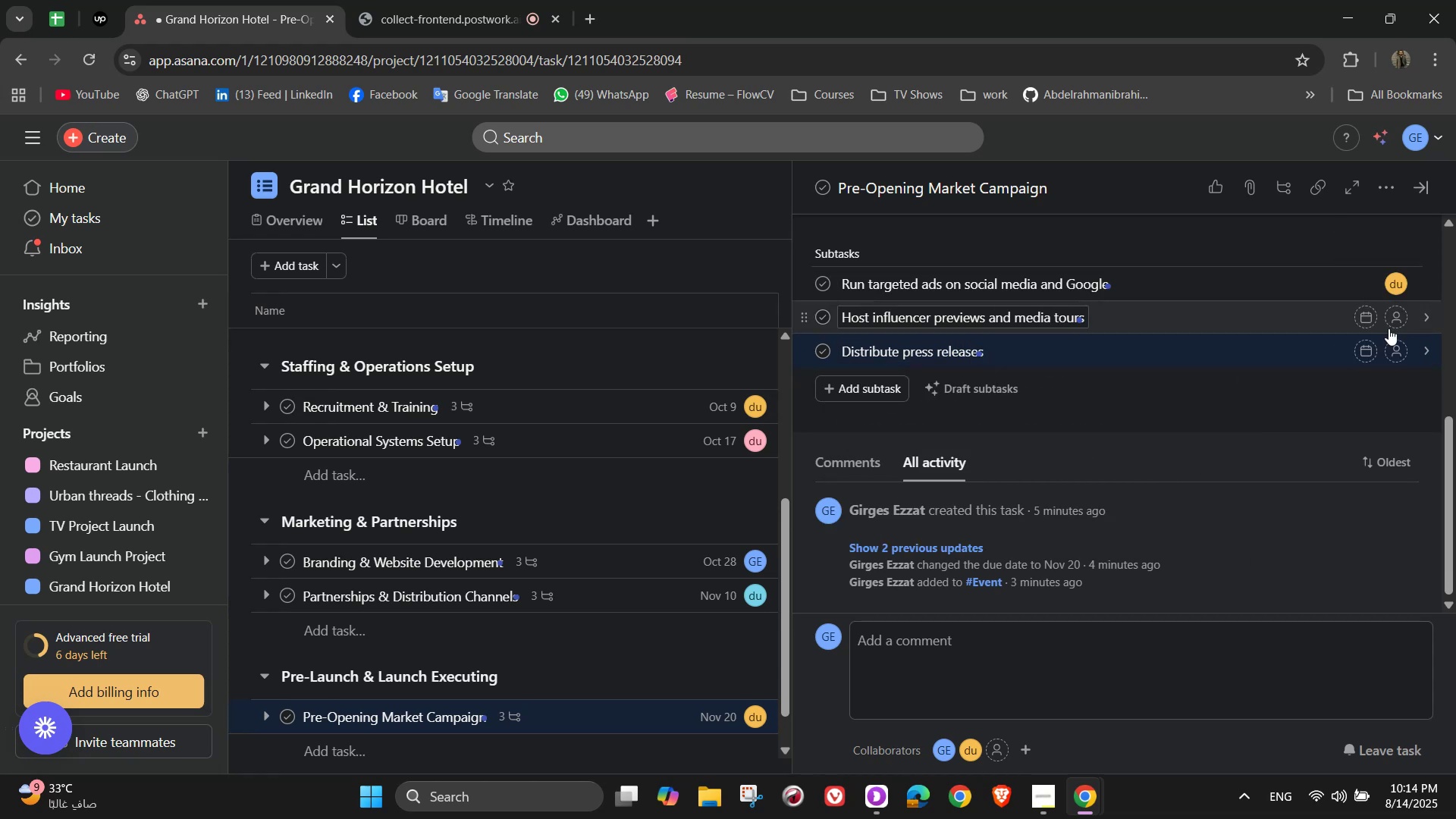 
left_click([1389, 328])
 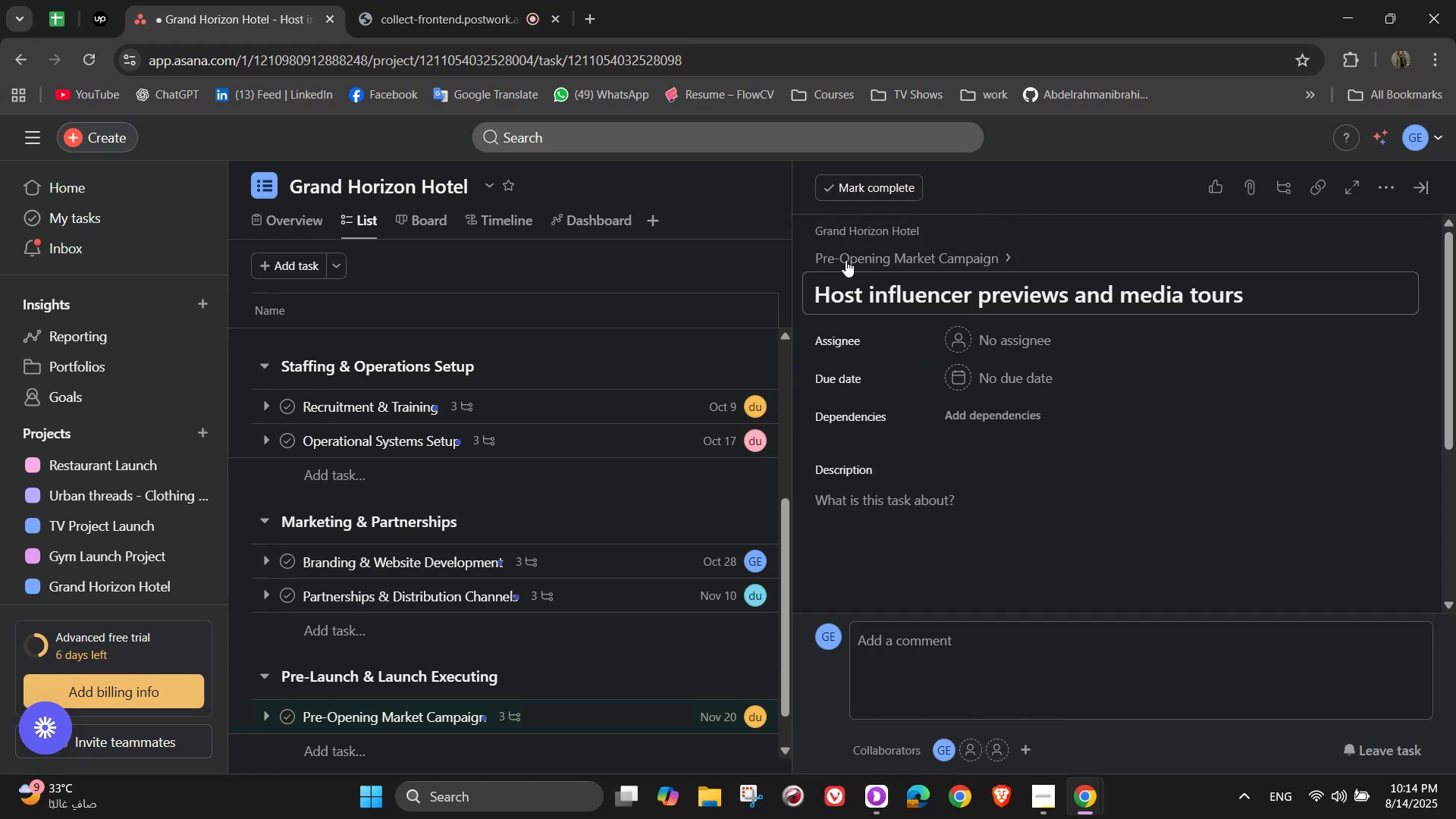 
left_click([863, 253])
 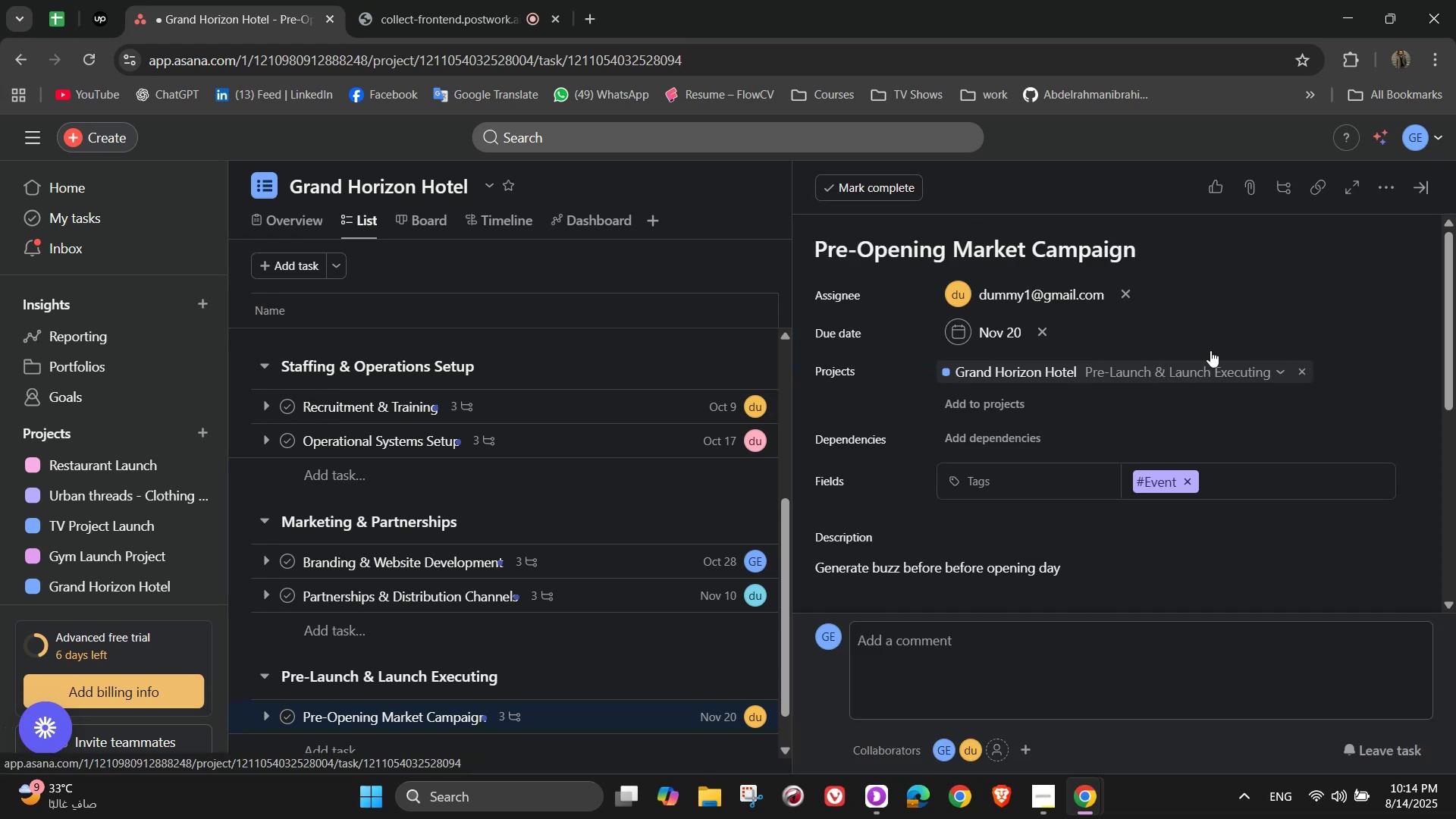 
scroll: coordinate [1282, 401], scroll_direction: down, amount: 4.0
 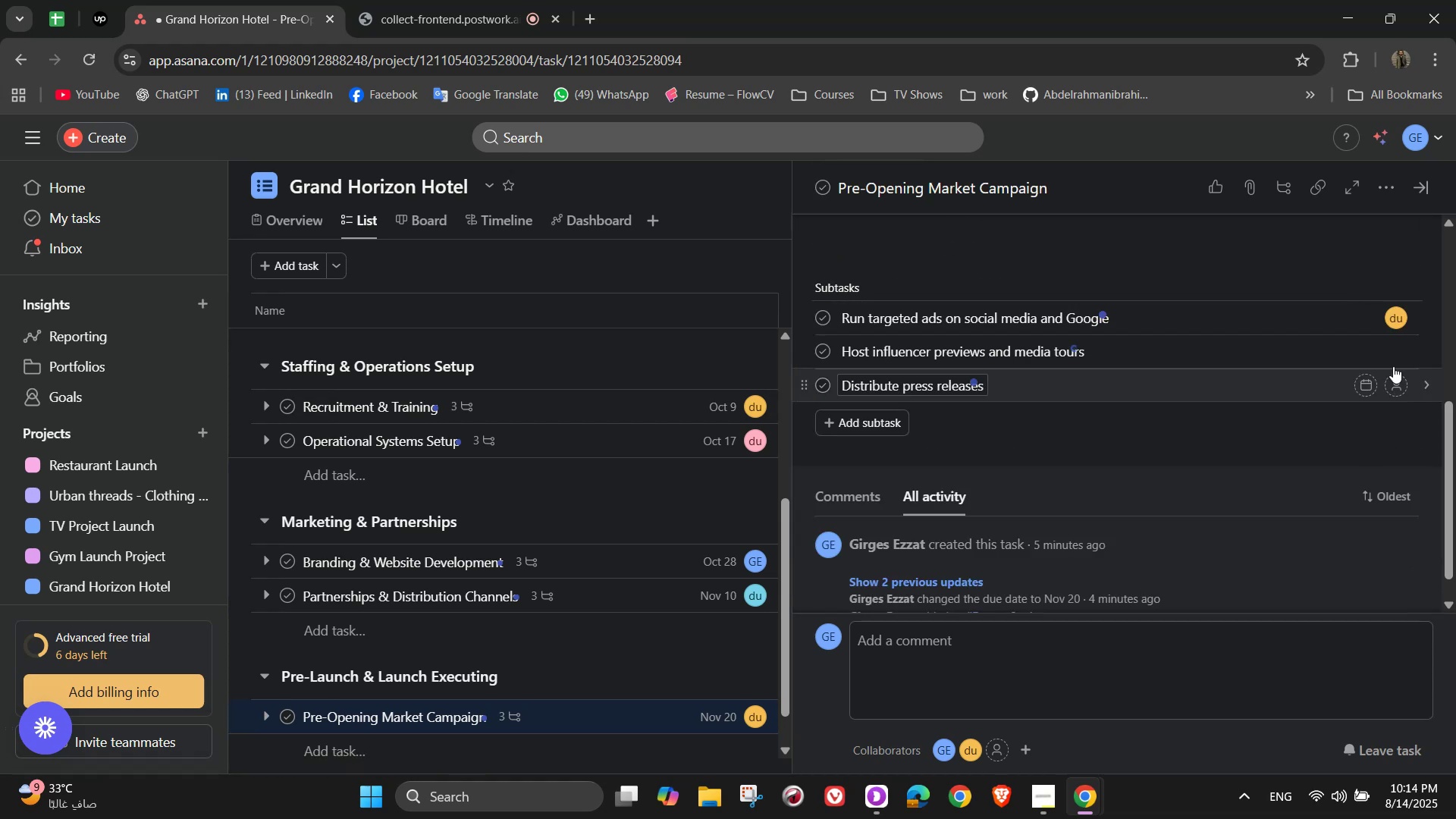 
left_click([1395, 354])
 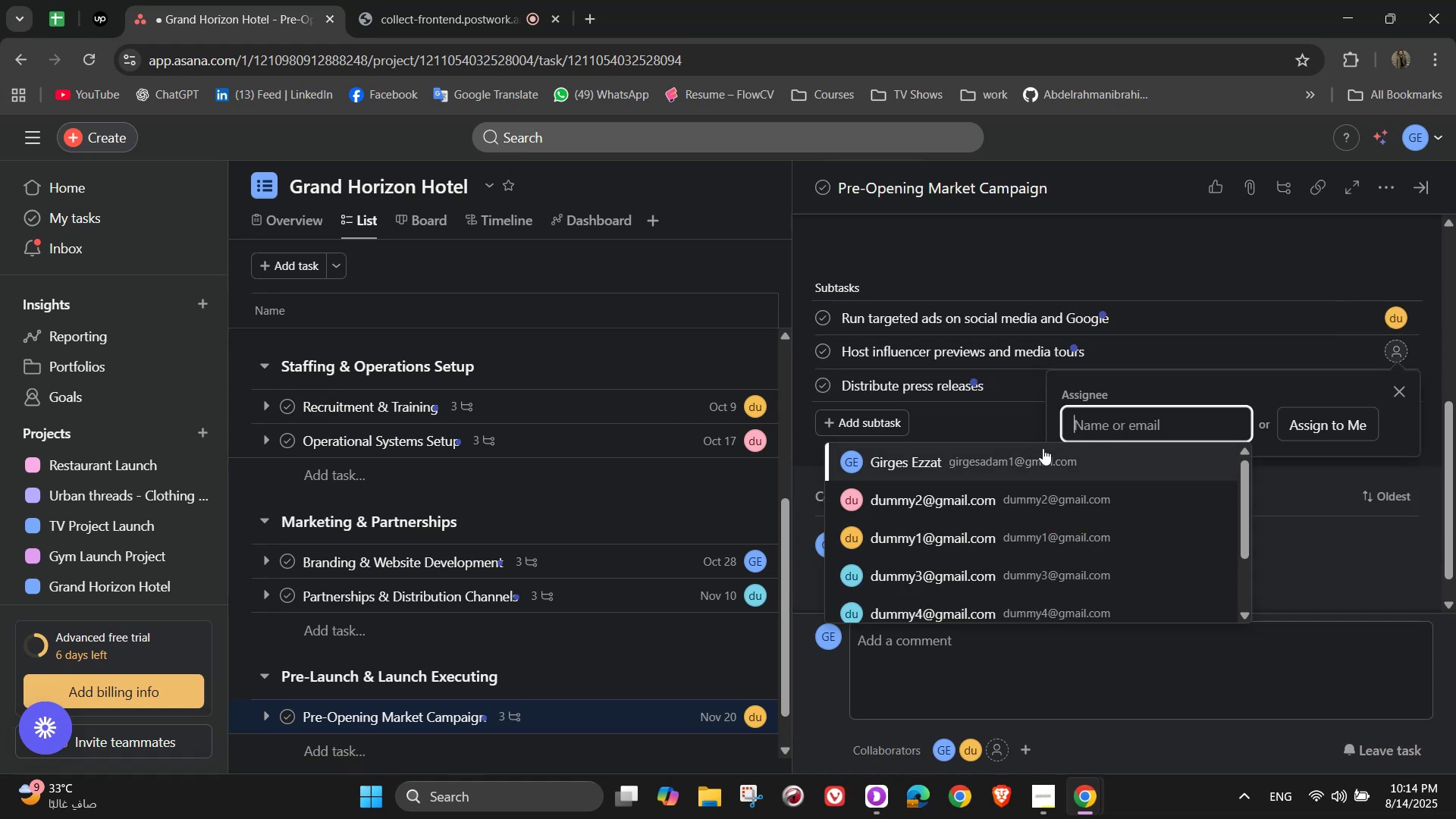 
left_click([1014, 470])
 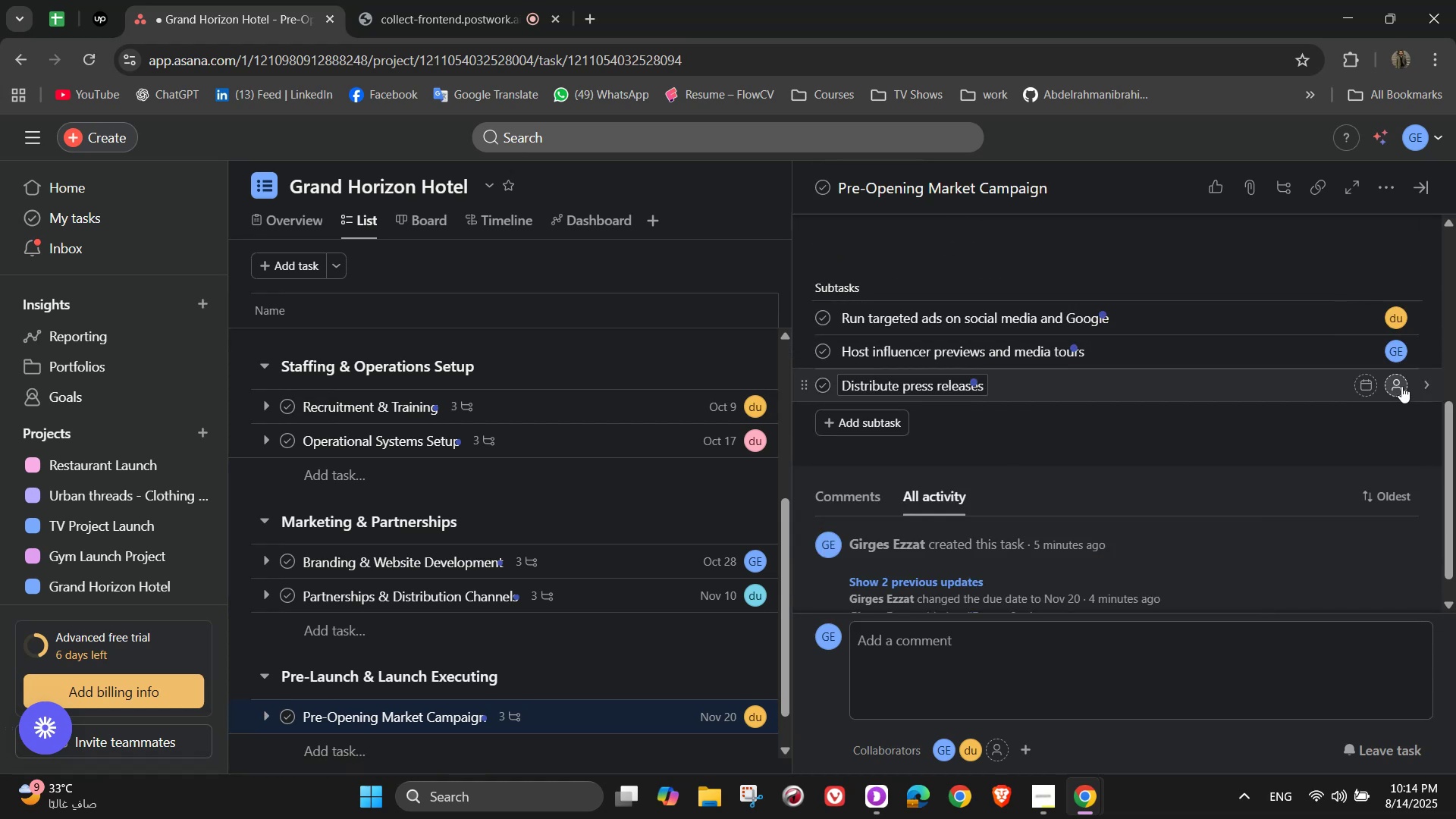 
left_click([1401, 386])
 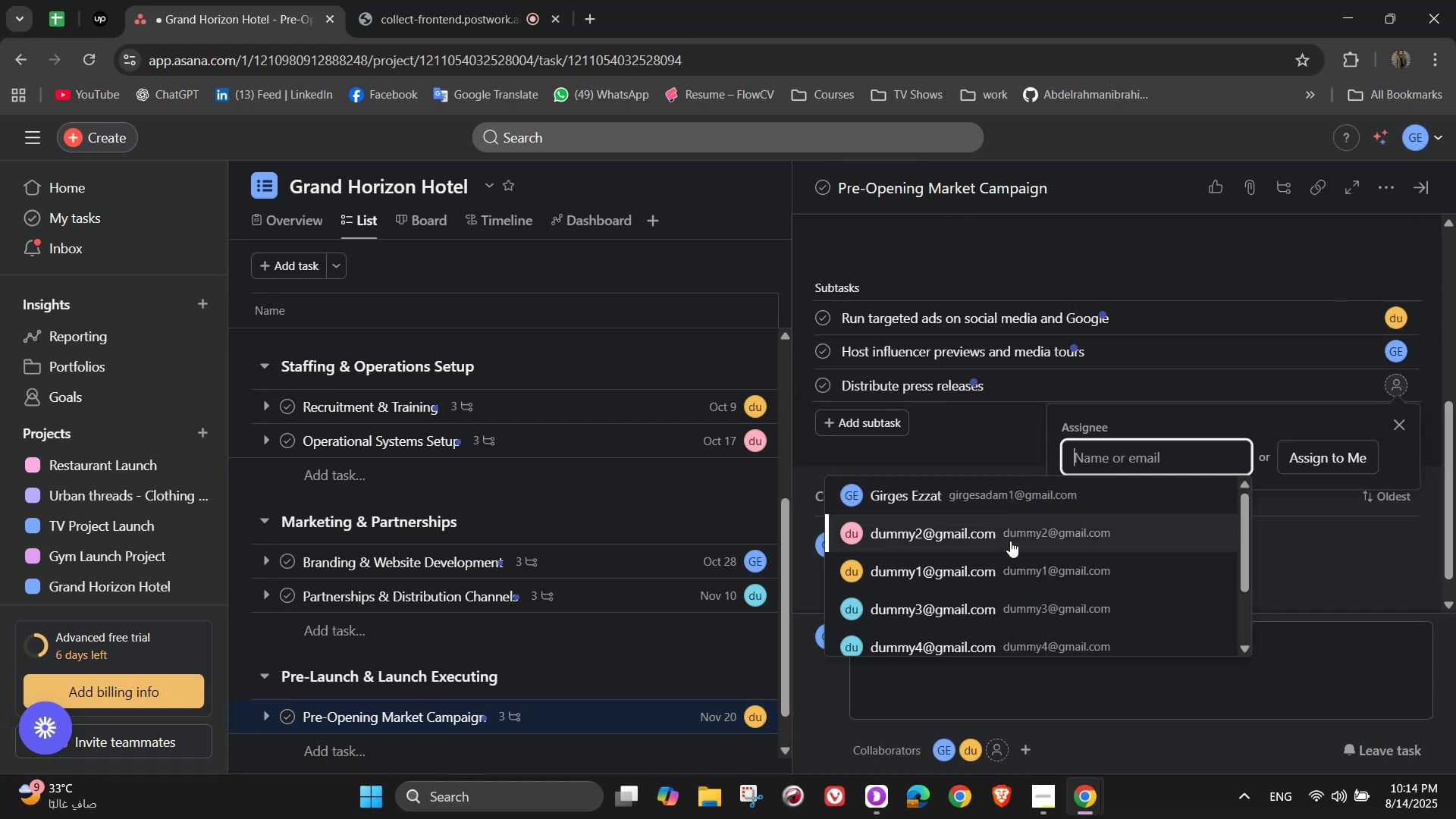 
left_click([1009, 541])
 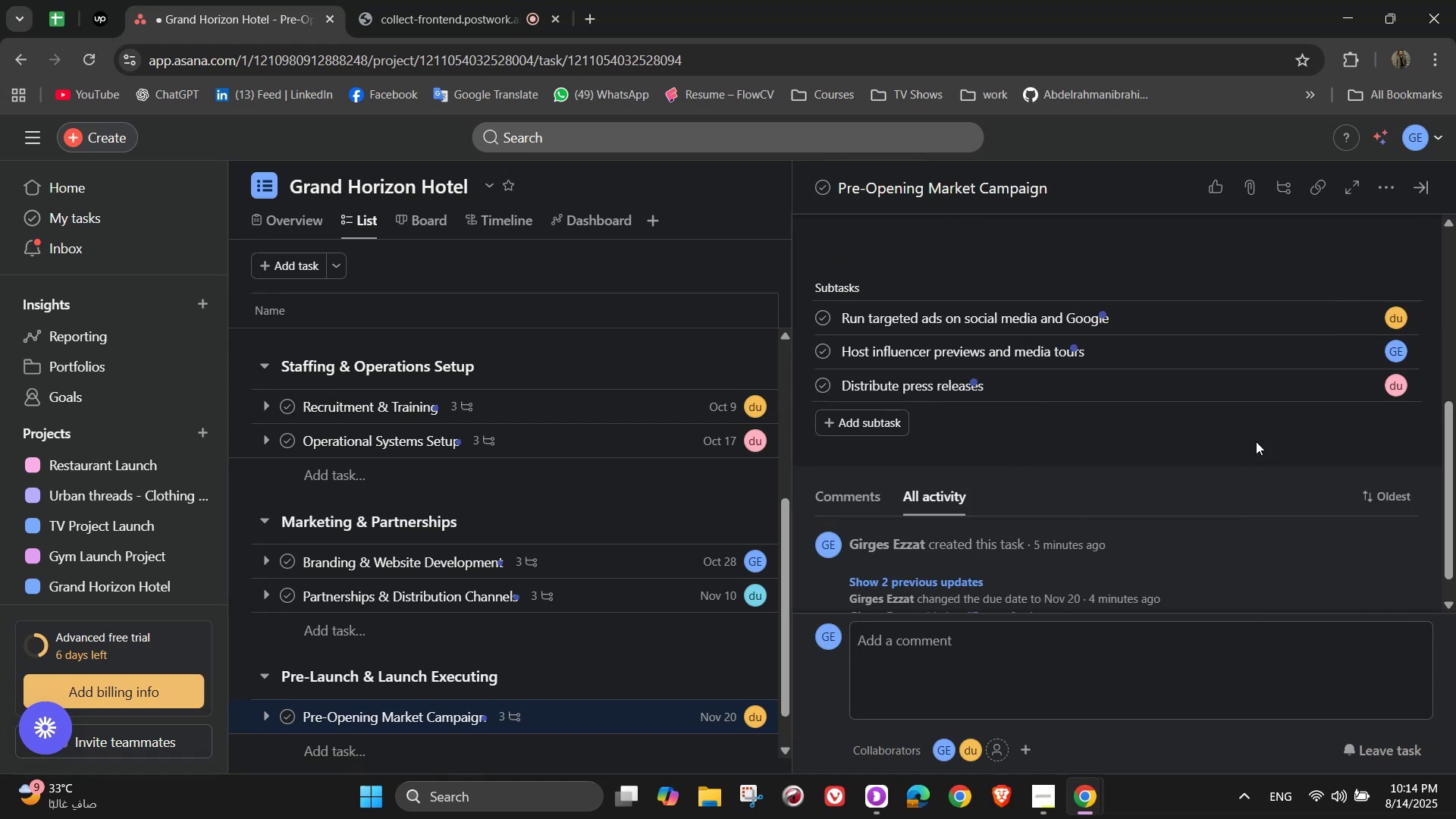 
scroll: coordinate [1220, 457], scroll_direction: up, amount: 5.0
 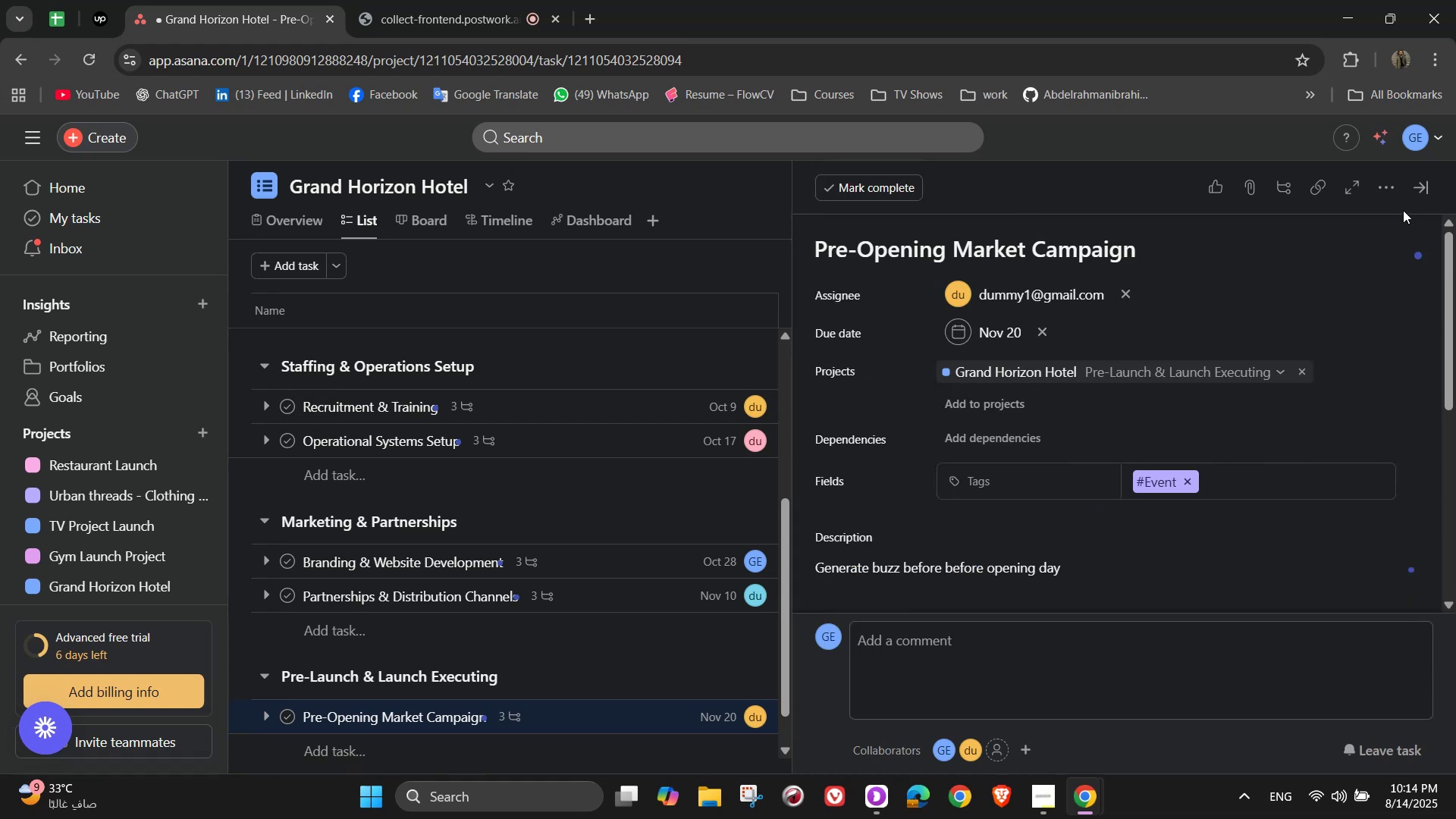 
left_click([1424, 192])
 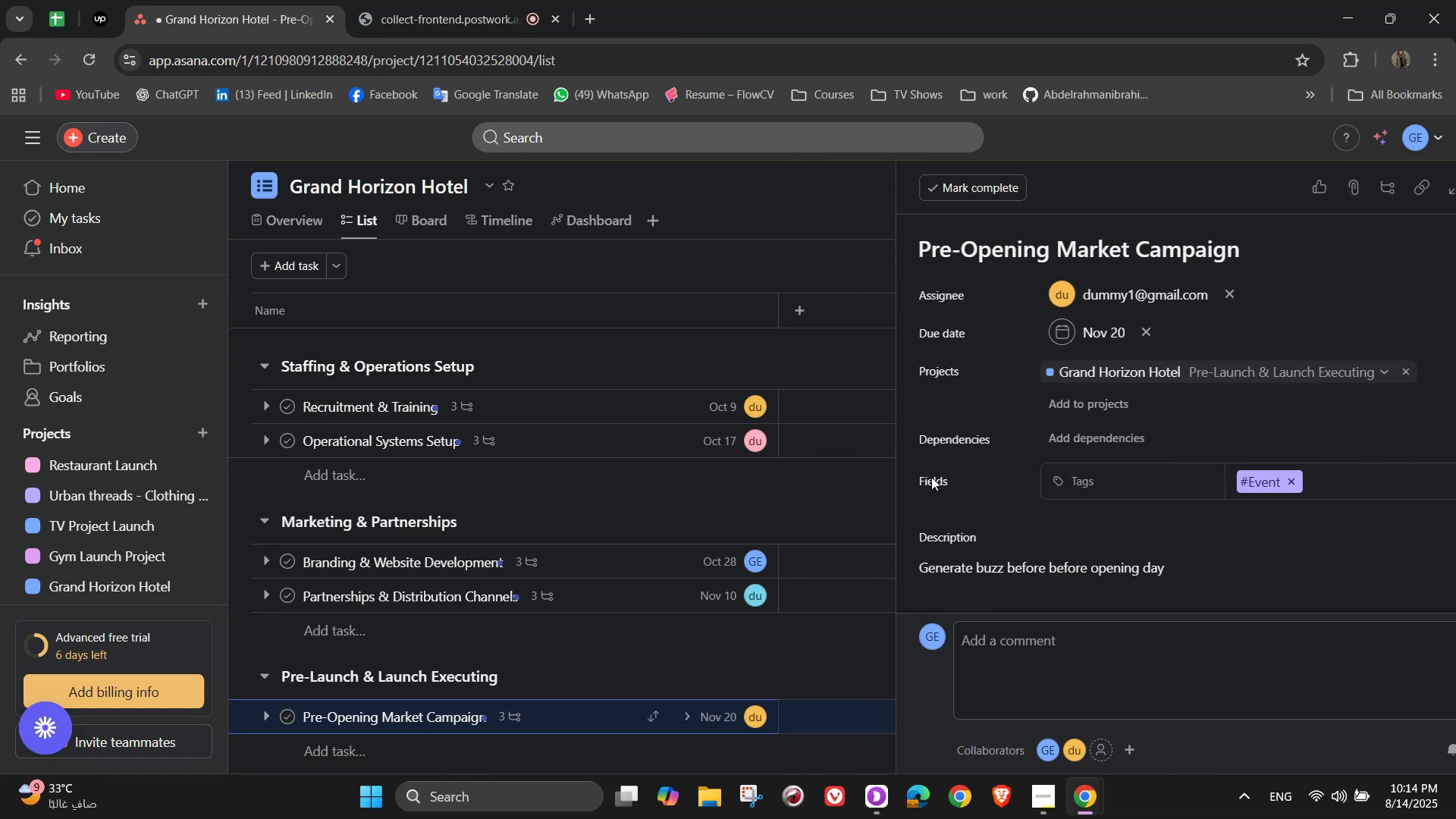 
scroll: coordinate [742, 635], scroll_direction: down, amount: 3.0
 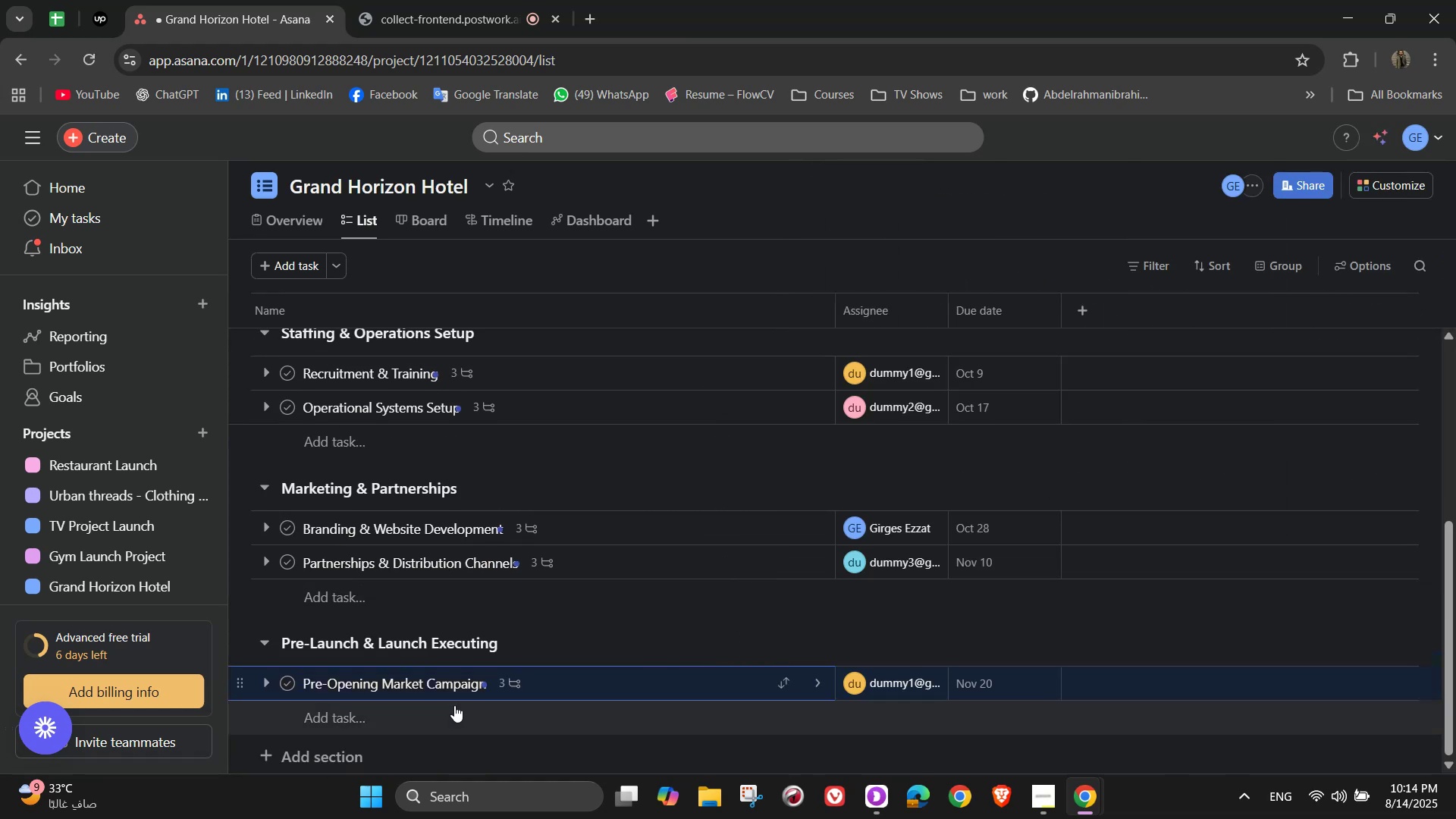 
left_click([428, 729])
 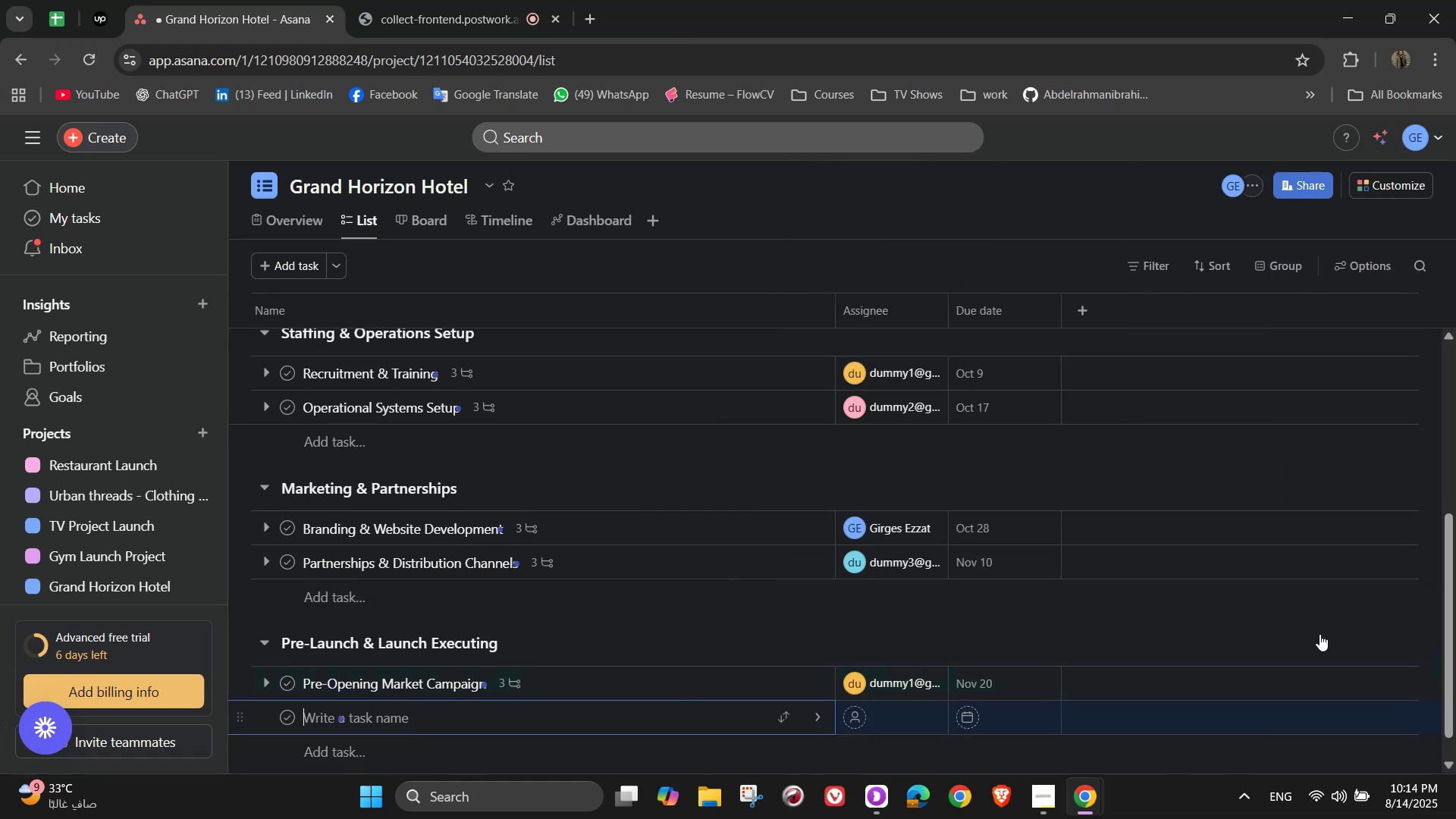 
scroll: coordinate [1426, 581], scroll_direction: down, amount: 2.0
 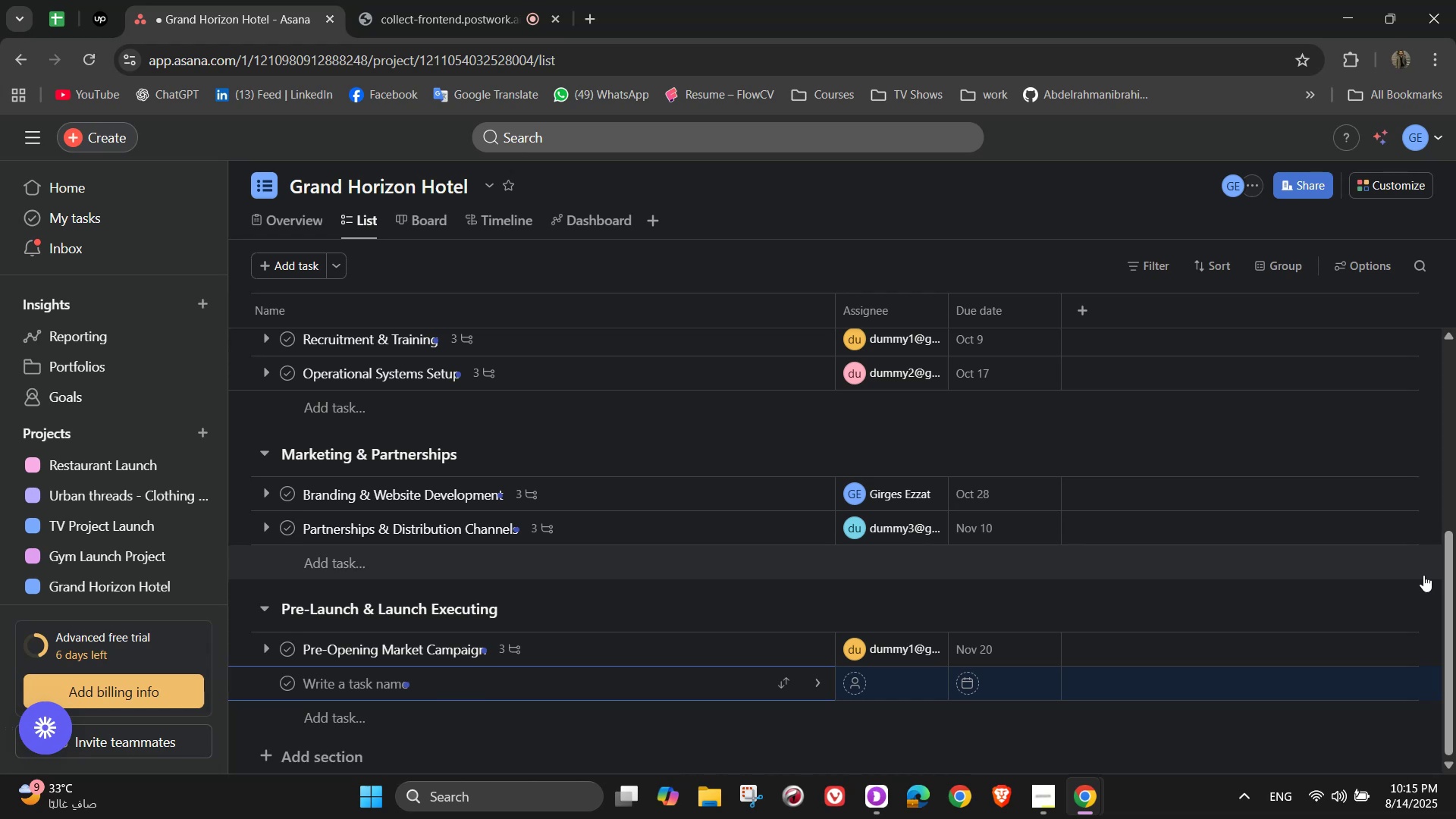 
wait(8.99)
 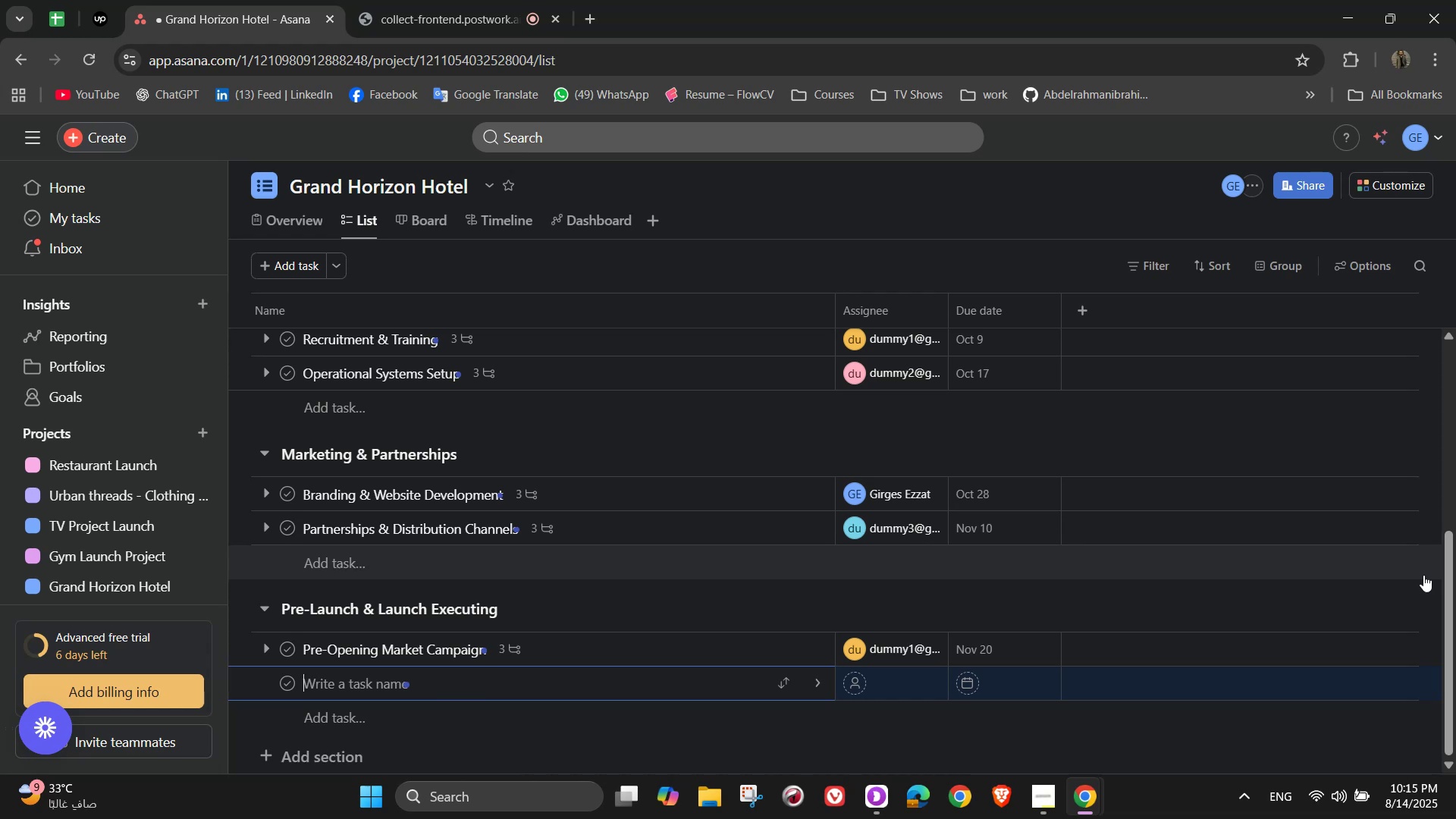 
type(Grand Opening Event)
 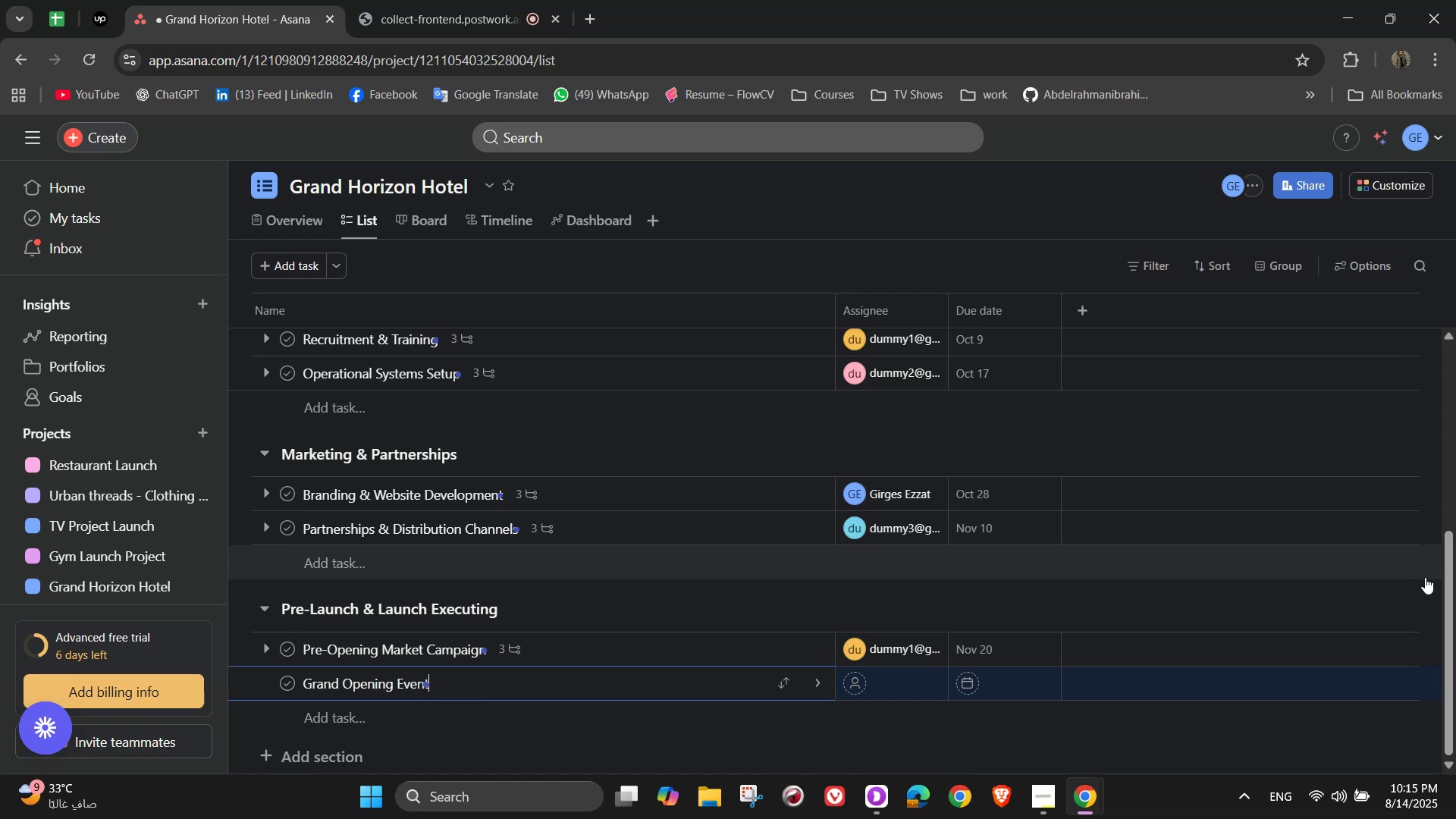 
left_click([822, 689])
 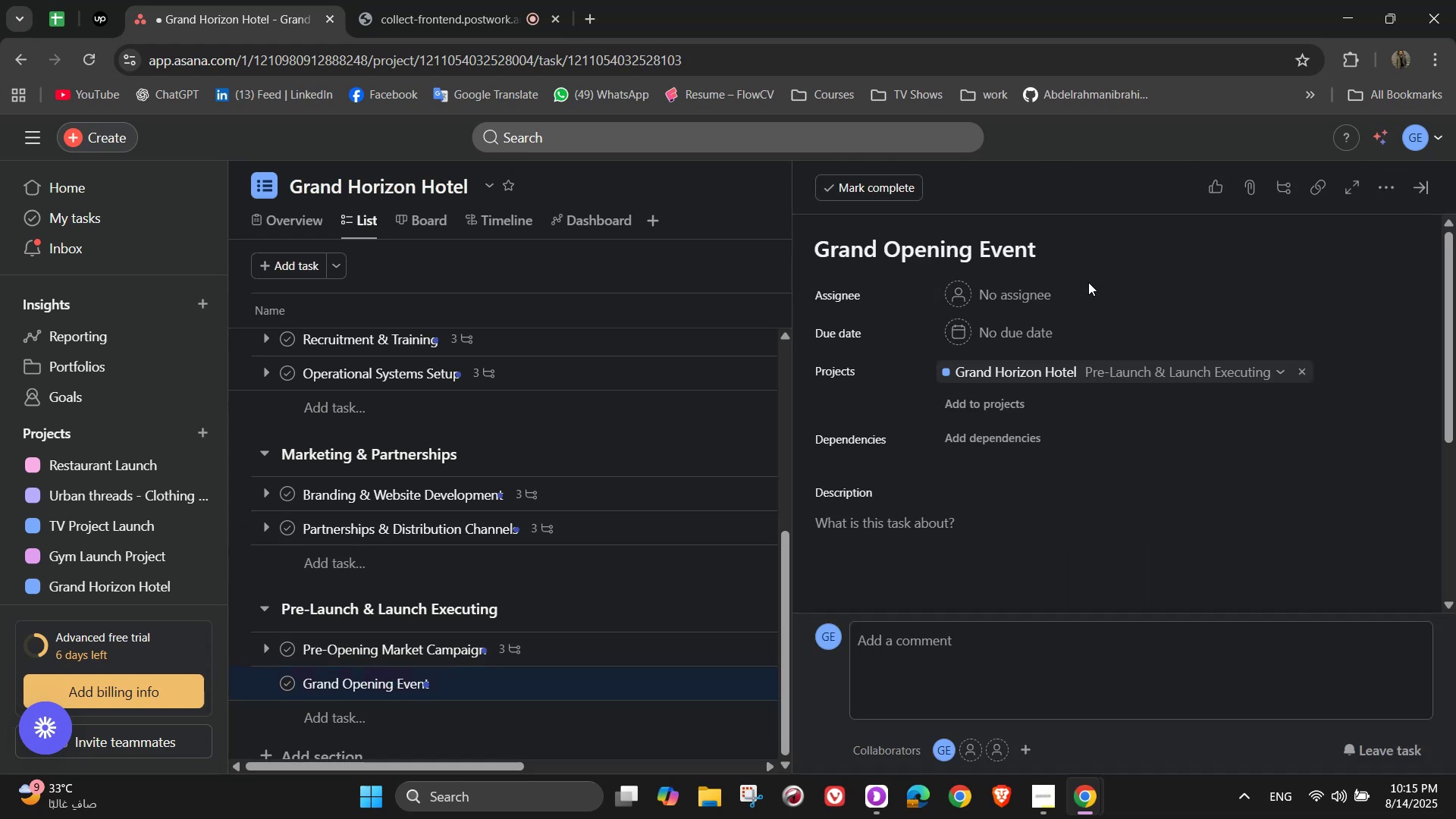 
left_click([1023, 282])
 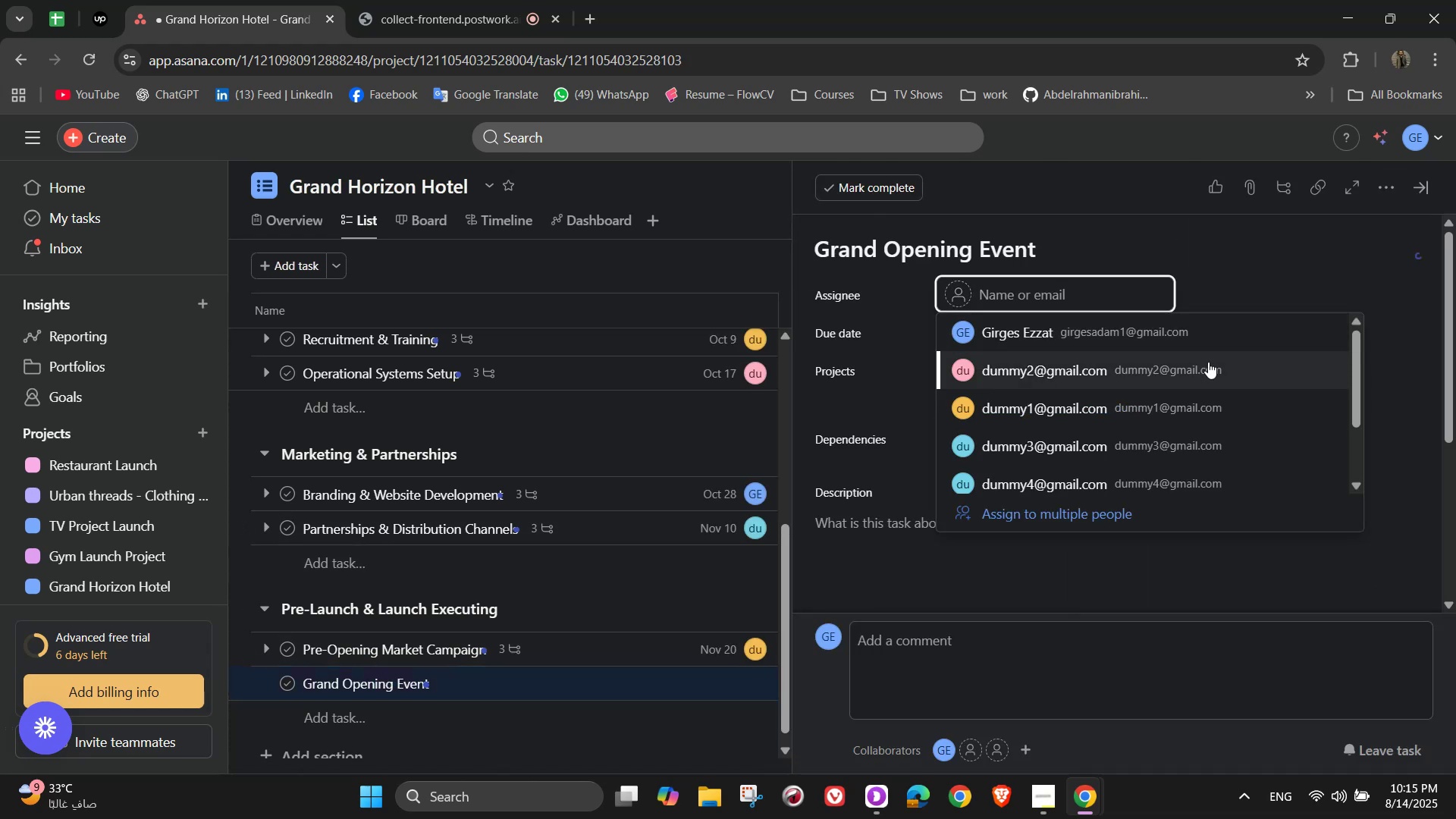 
left_click([1208, 362])
 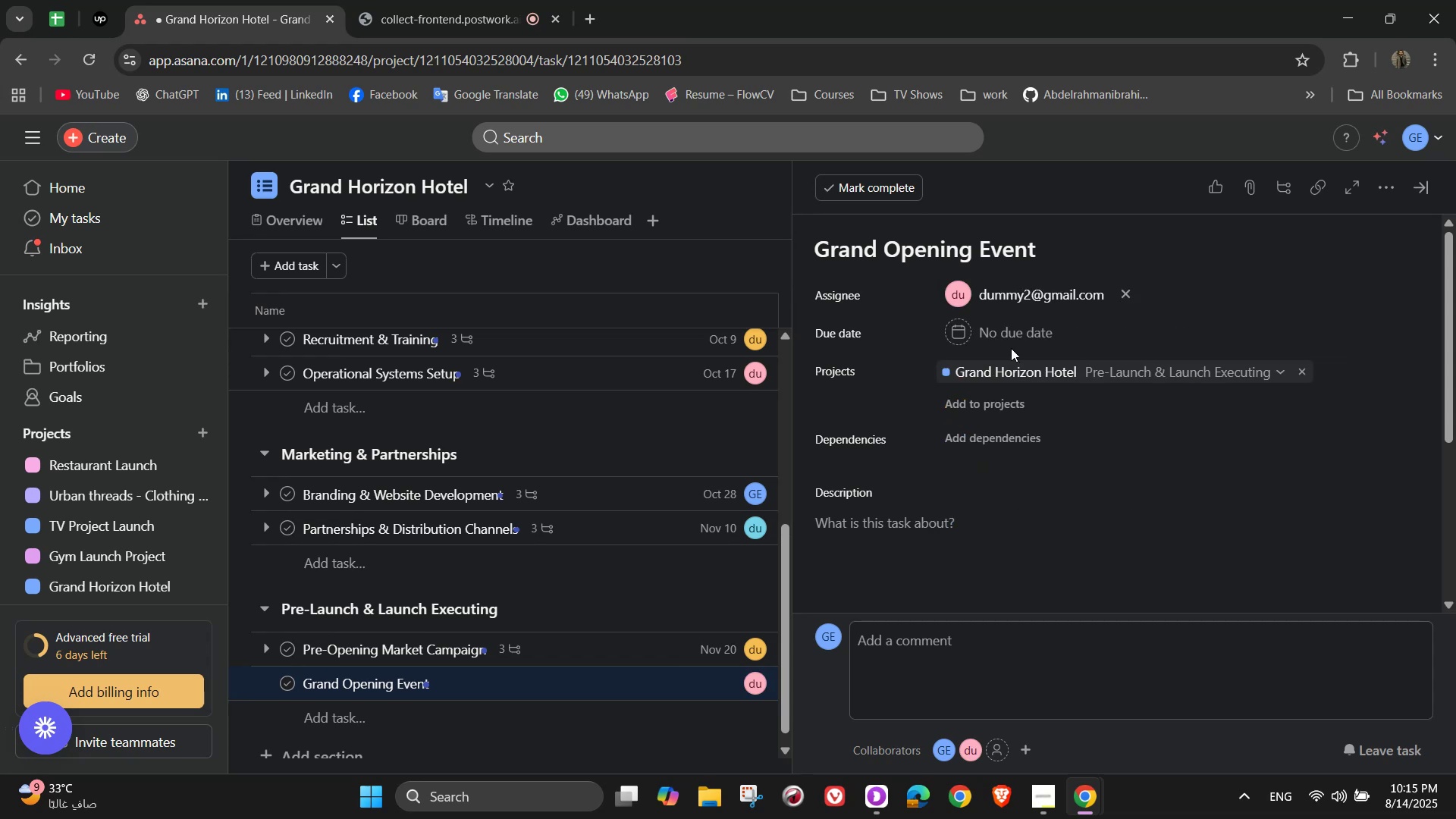 
left_click([1020, 335])
 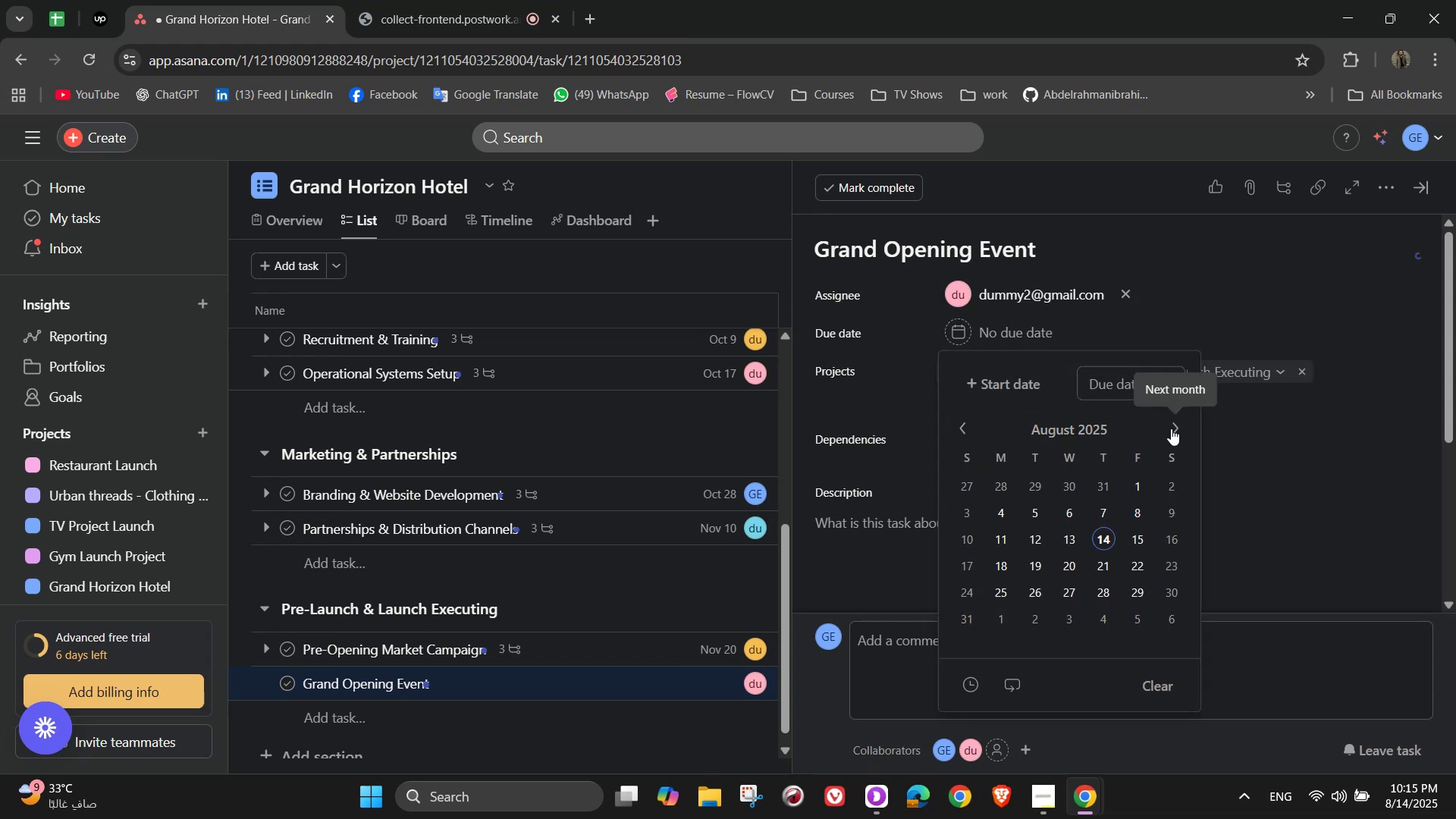 
double_click([1172, 429])
 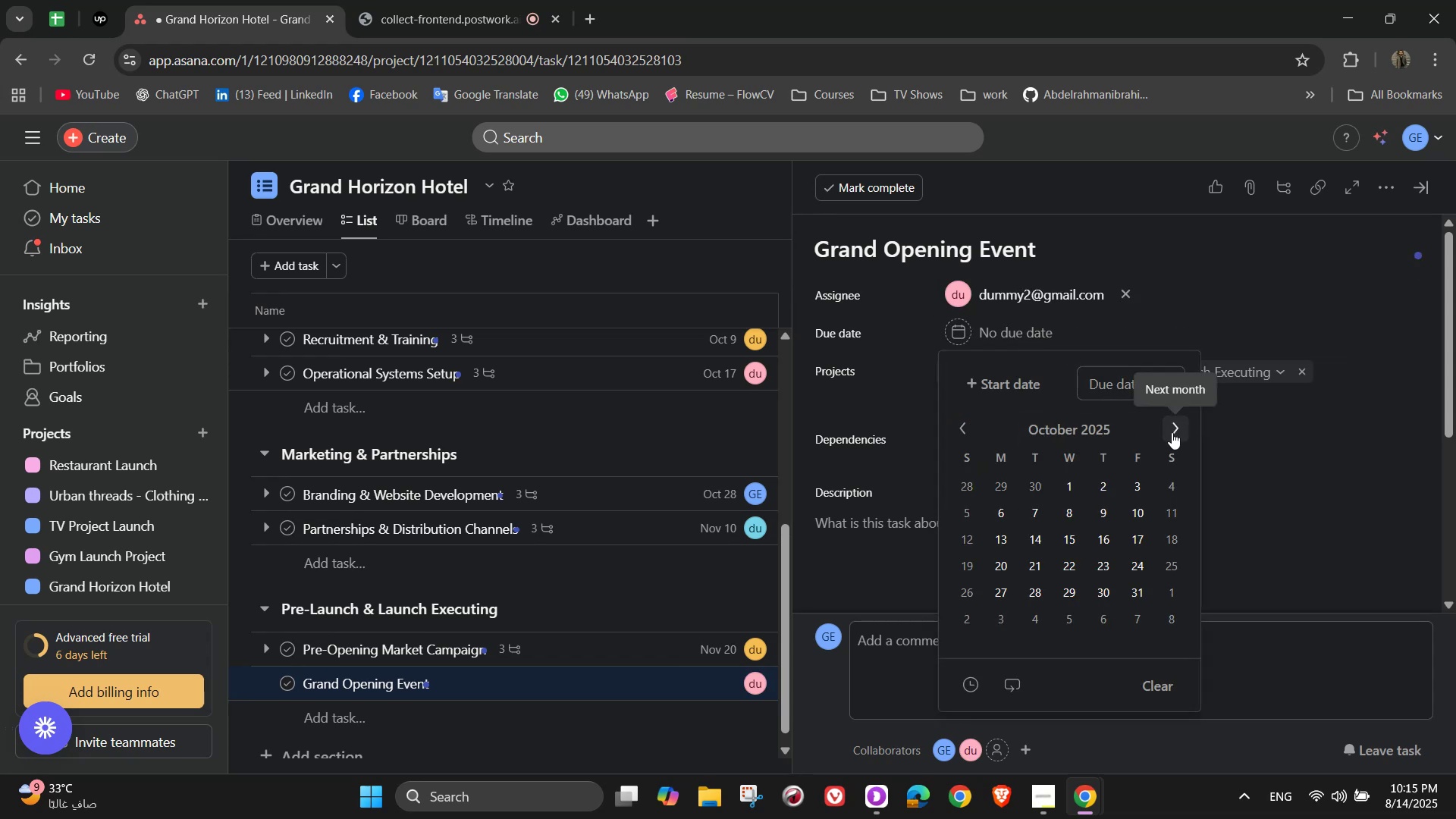 
triple_click([1172, 432])
 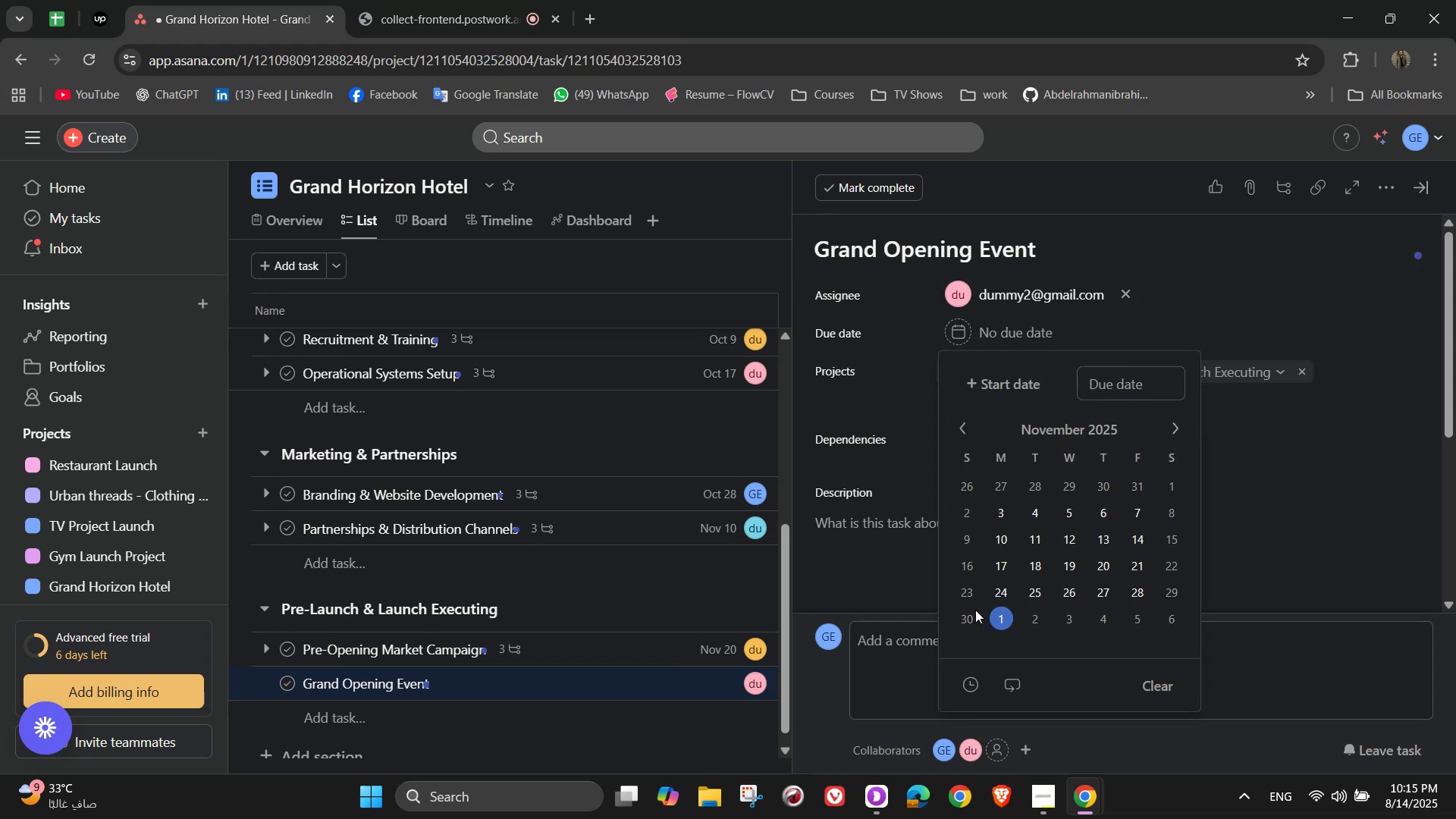 
double_click([1302, 451])
 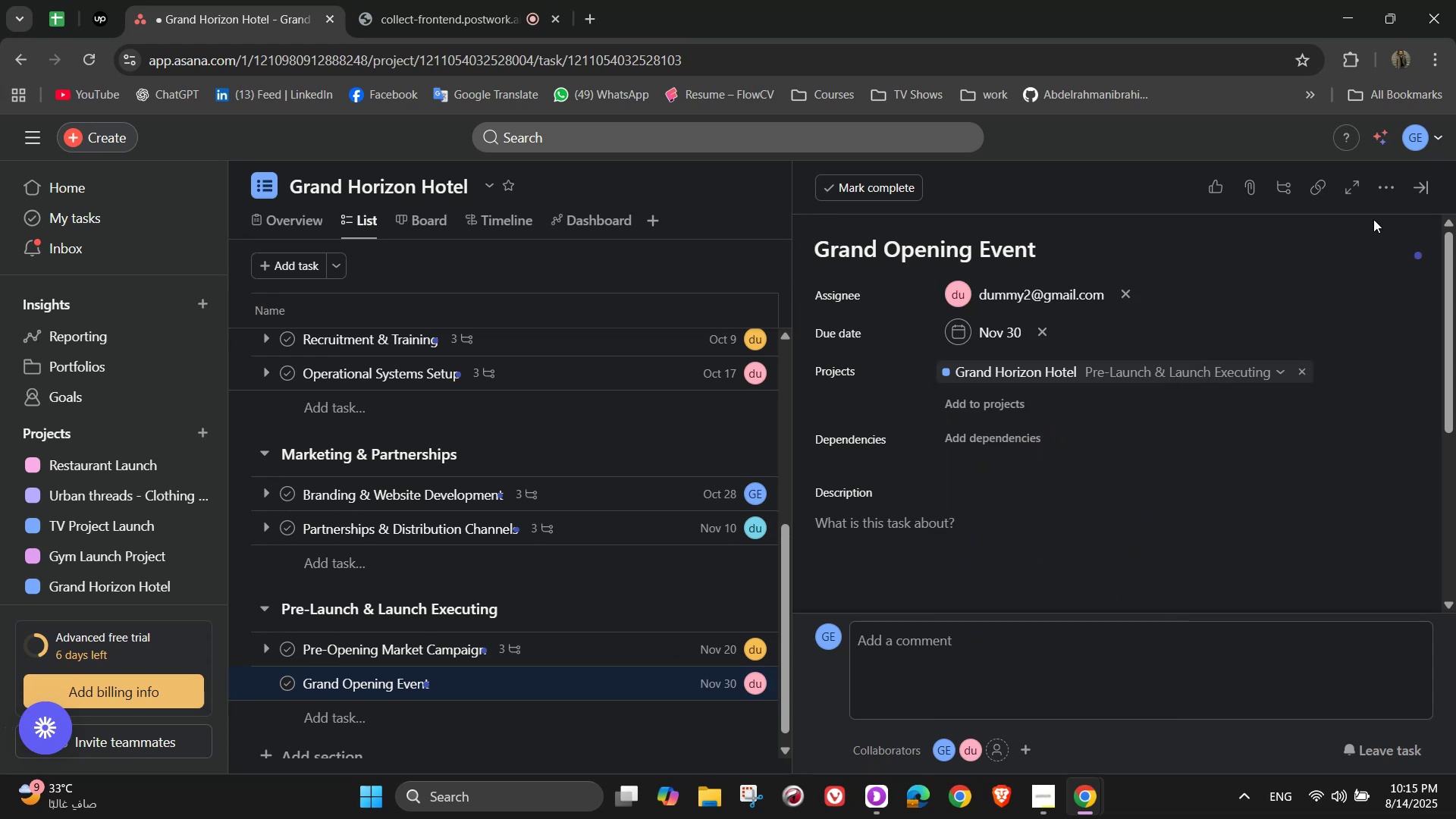 
left_click([1385, 192])
 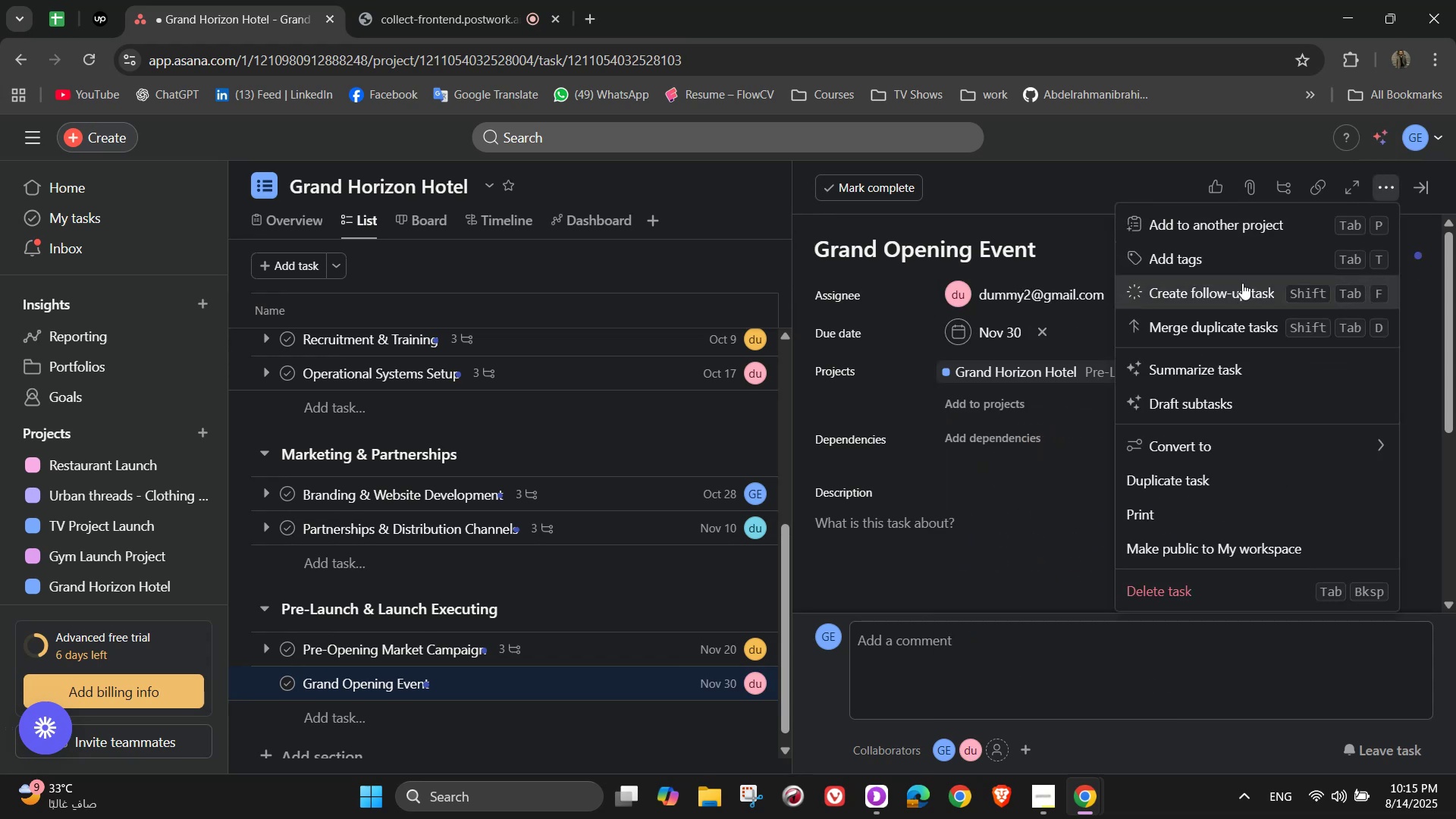 
left_click([1242, 267])
 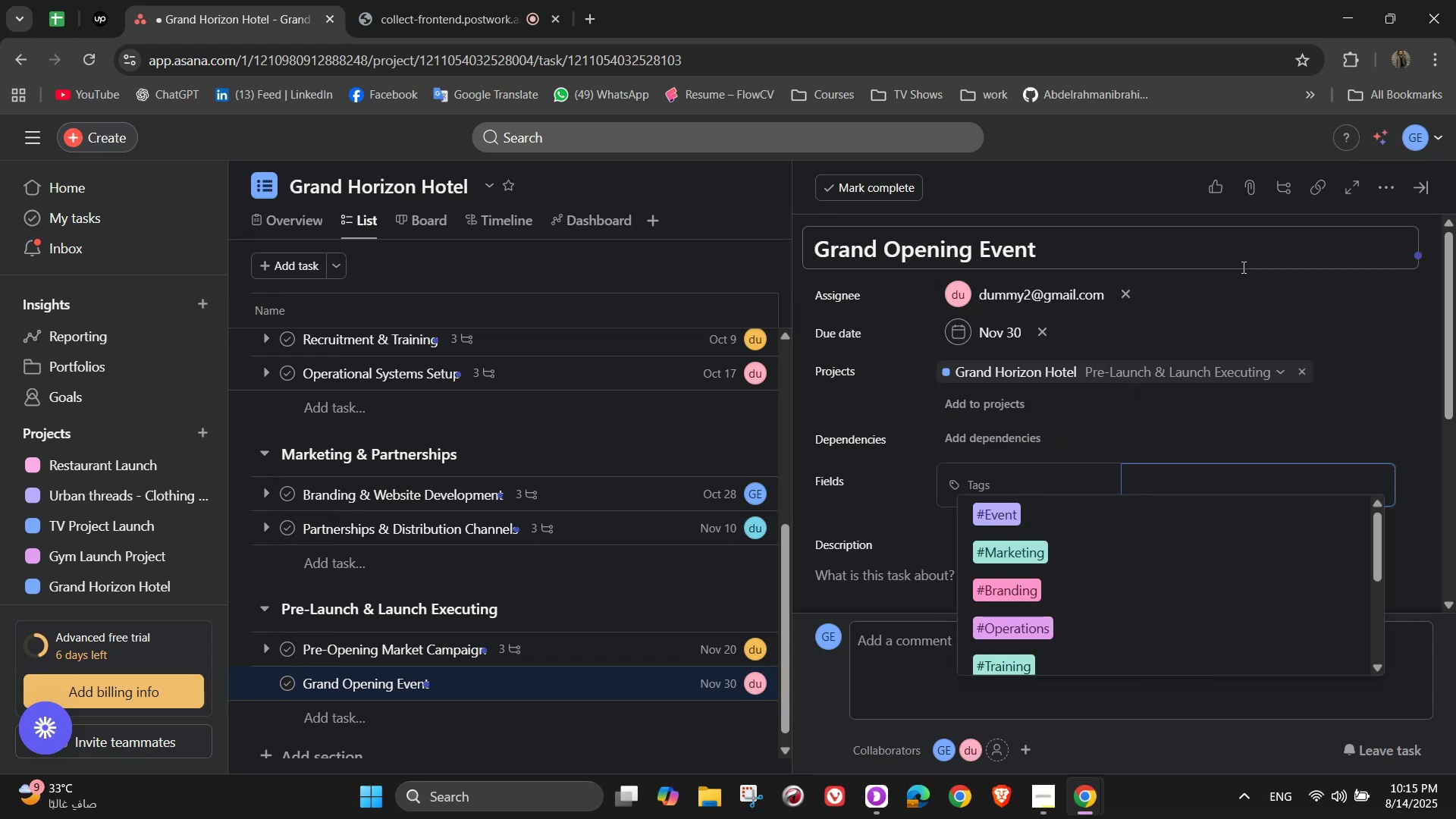 
key(E)
 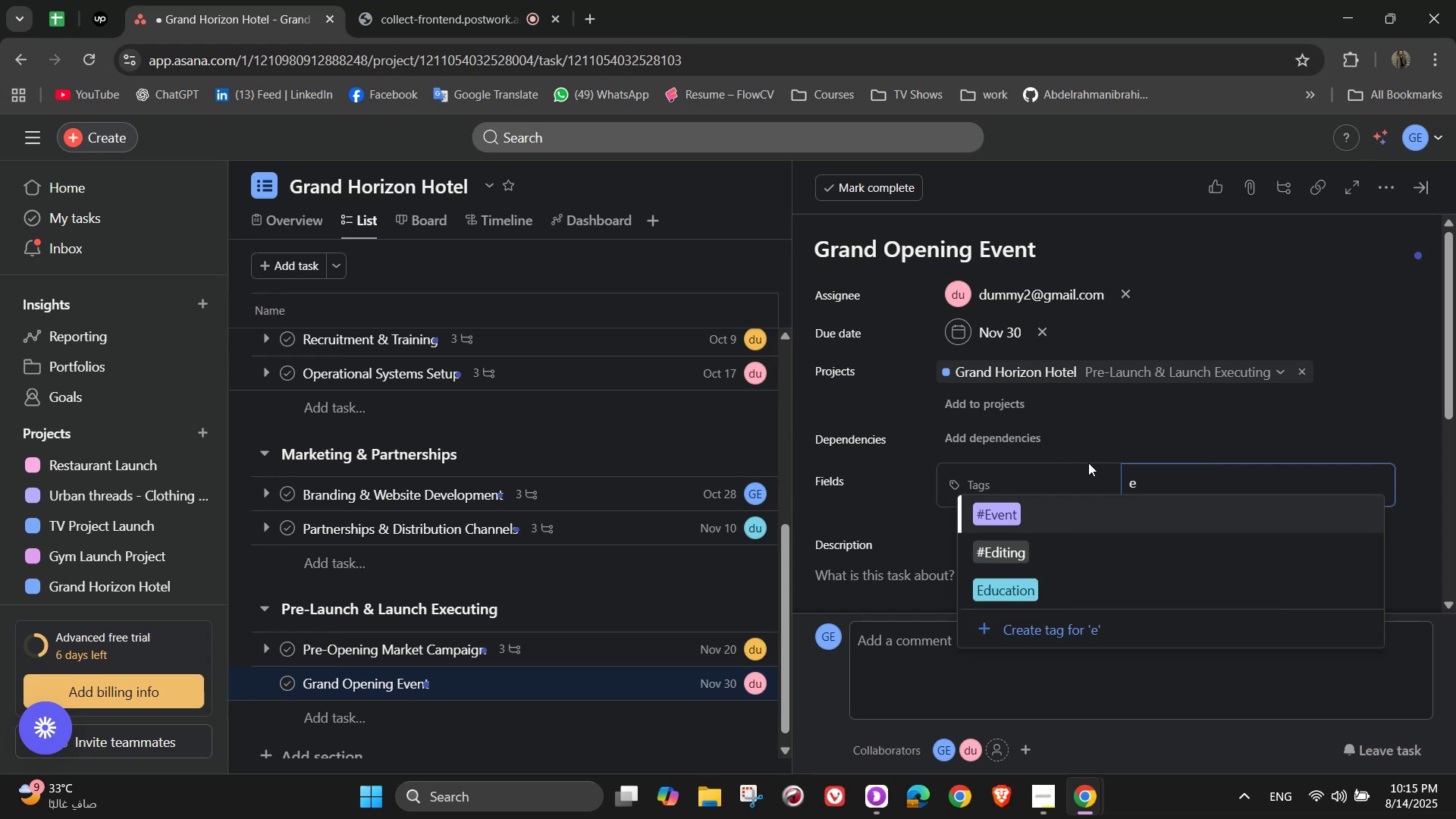 
left_click([1048, 510])
 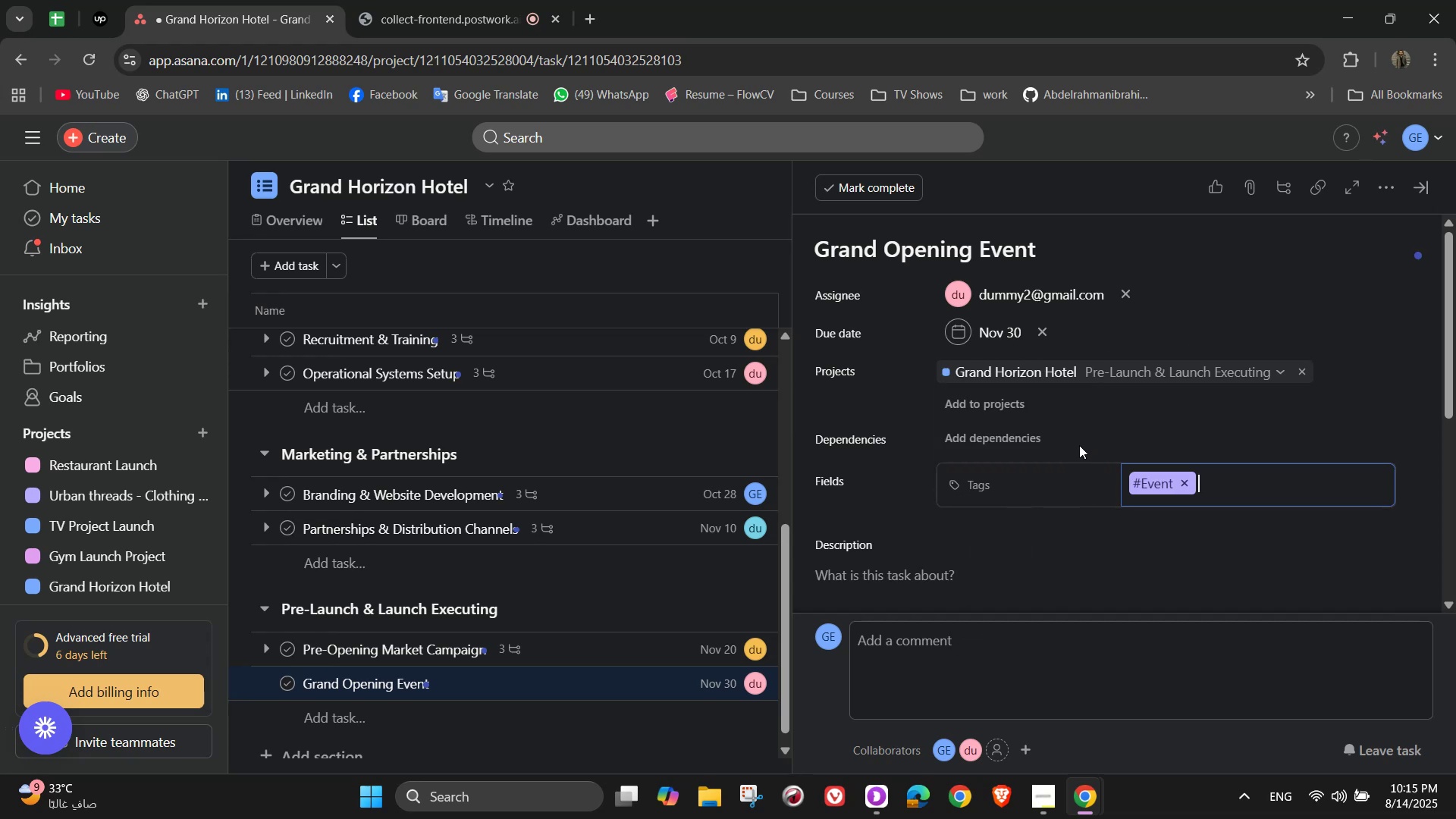 
scroll: coordinate [1063, 445], scroll_direction: down, amount: 2.0
 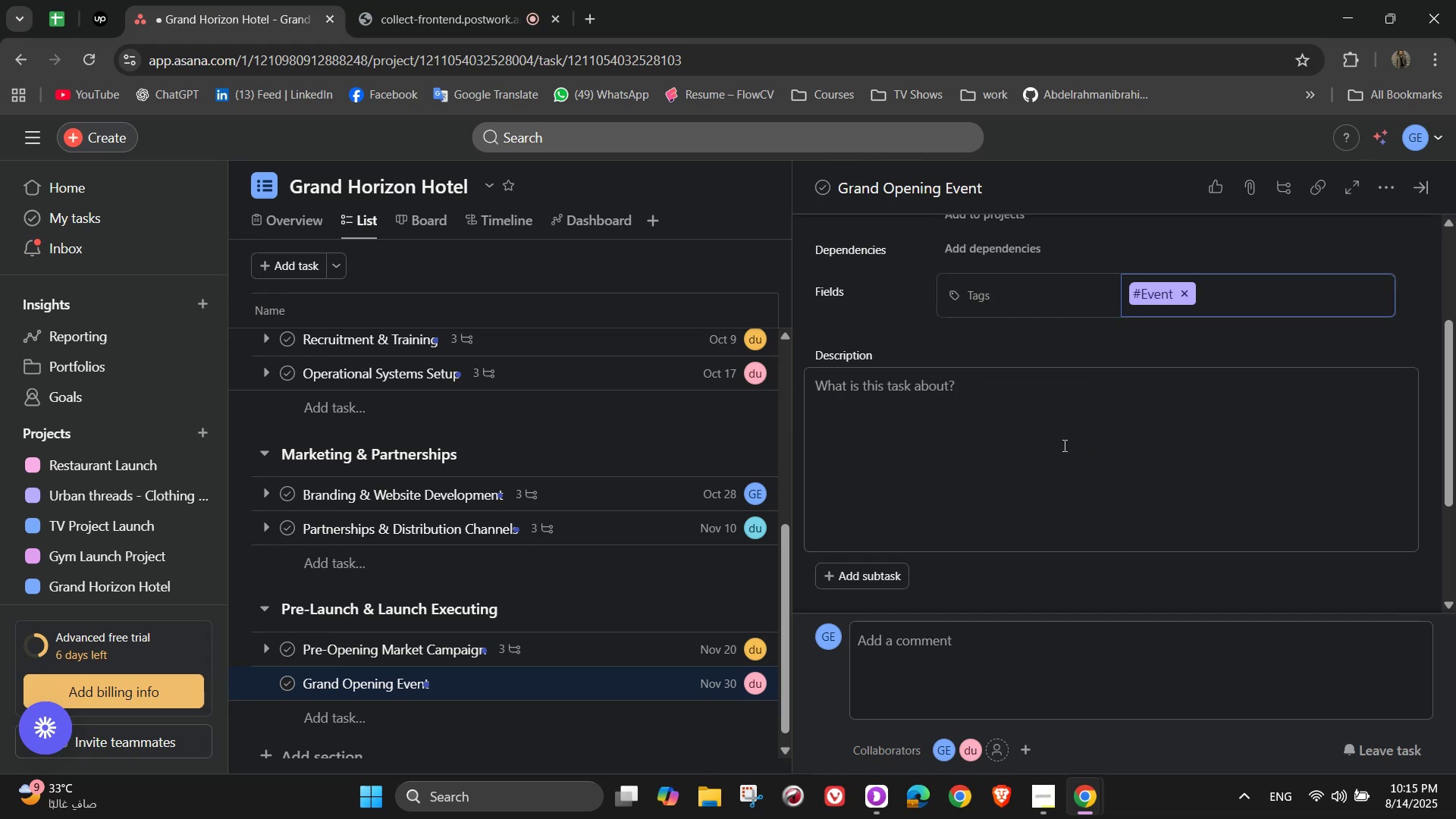 
left_click([1061, 444])
 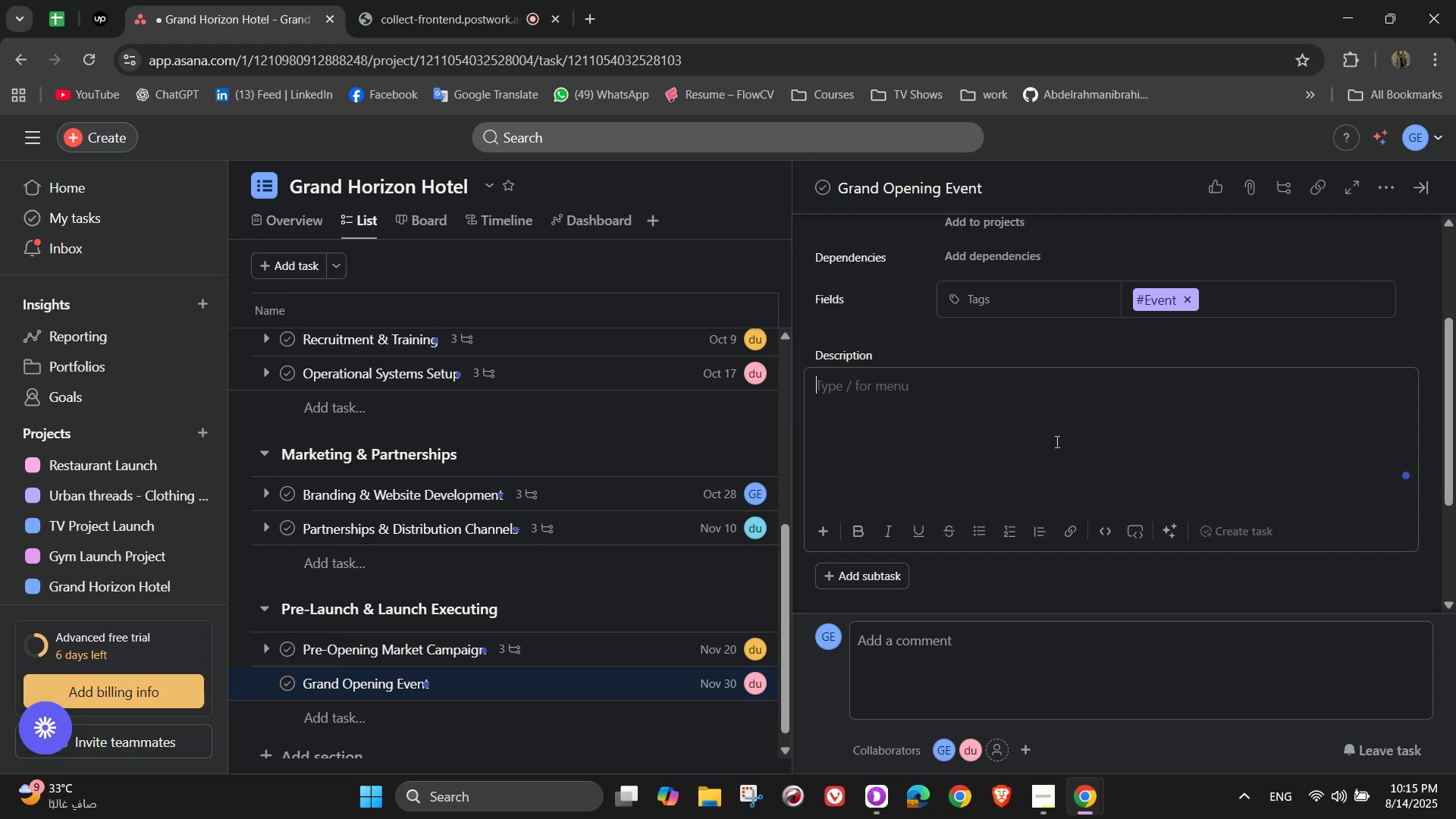 
type(Offiicially )
key(Backspace)
key(Backspace)
key(Backspace)
key(Backspace)
key(Backspace)
key(Backspace)
key(Backspace)
key(Backspace)
type(cially launch with a memorable celev)
key(Backspace)
type(bration )
key(Backspace)
 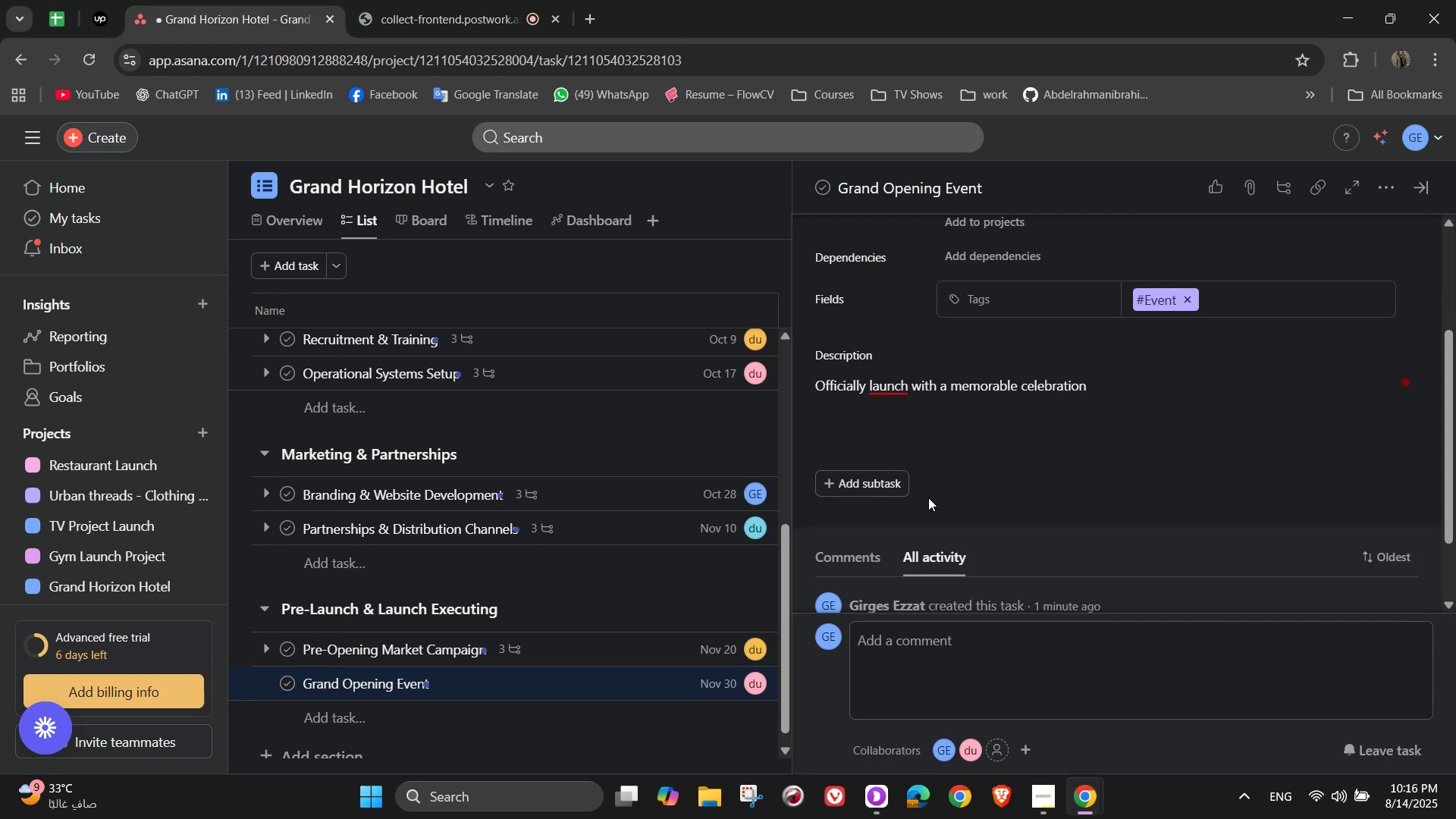 
wait(6.83)
 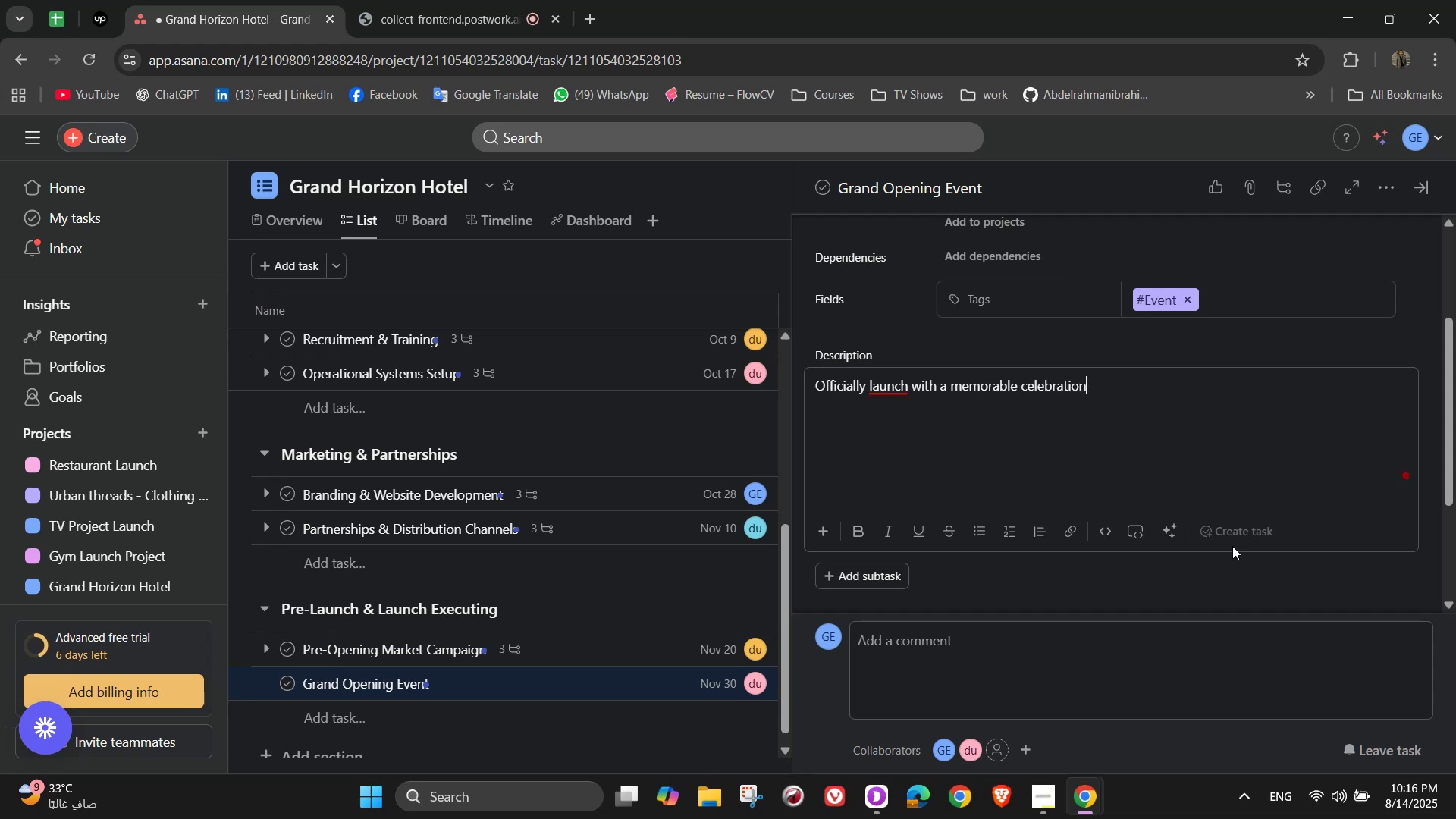 
type(Invite VIP gus)
key(Backspace)
type(ests, media )
key(Backspace)
type(, and partners)
 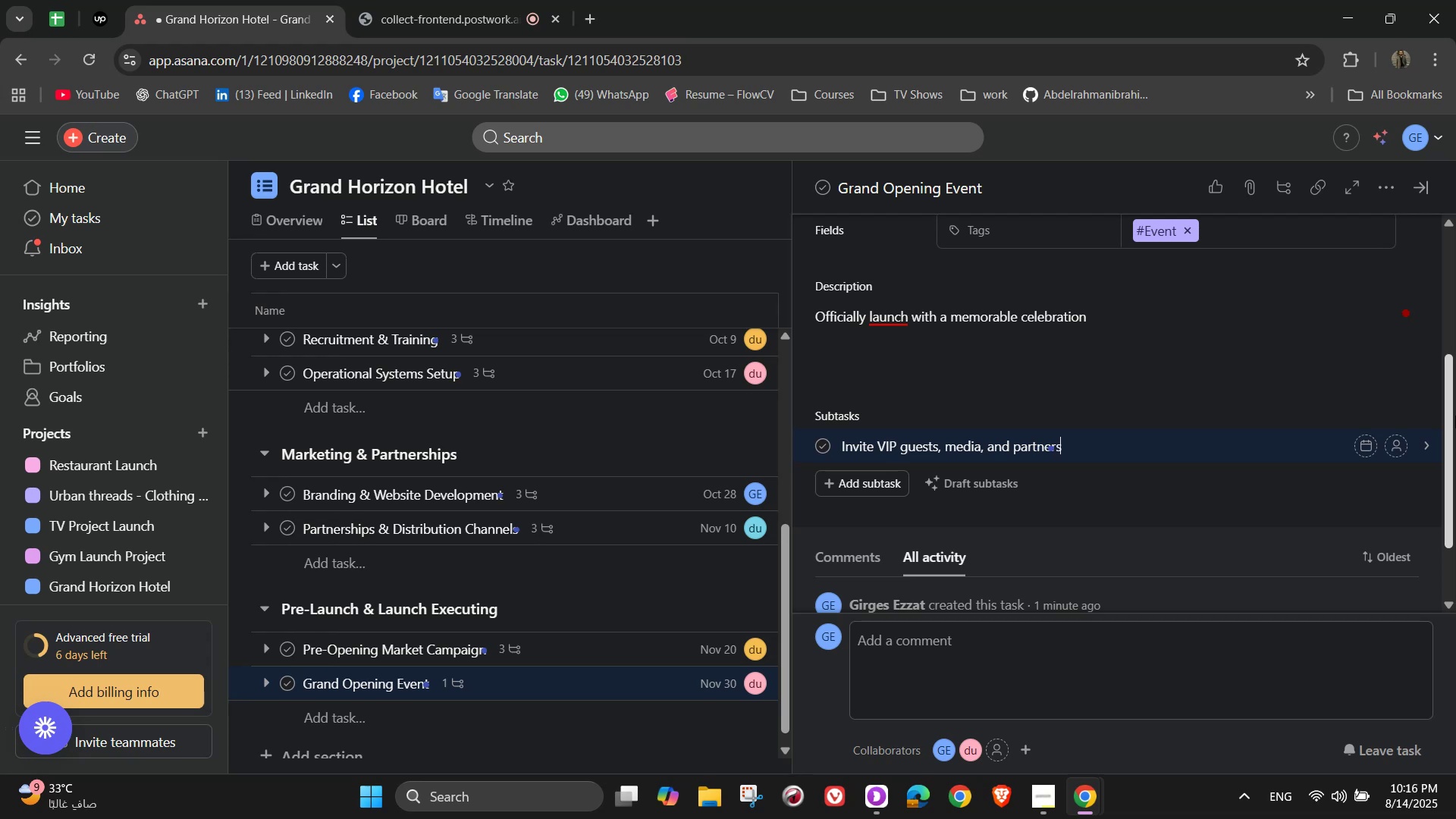 
wait(9.47)
 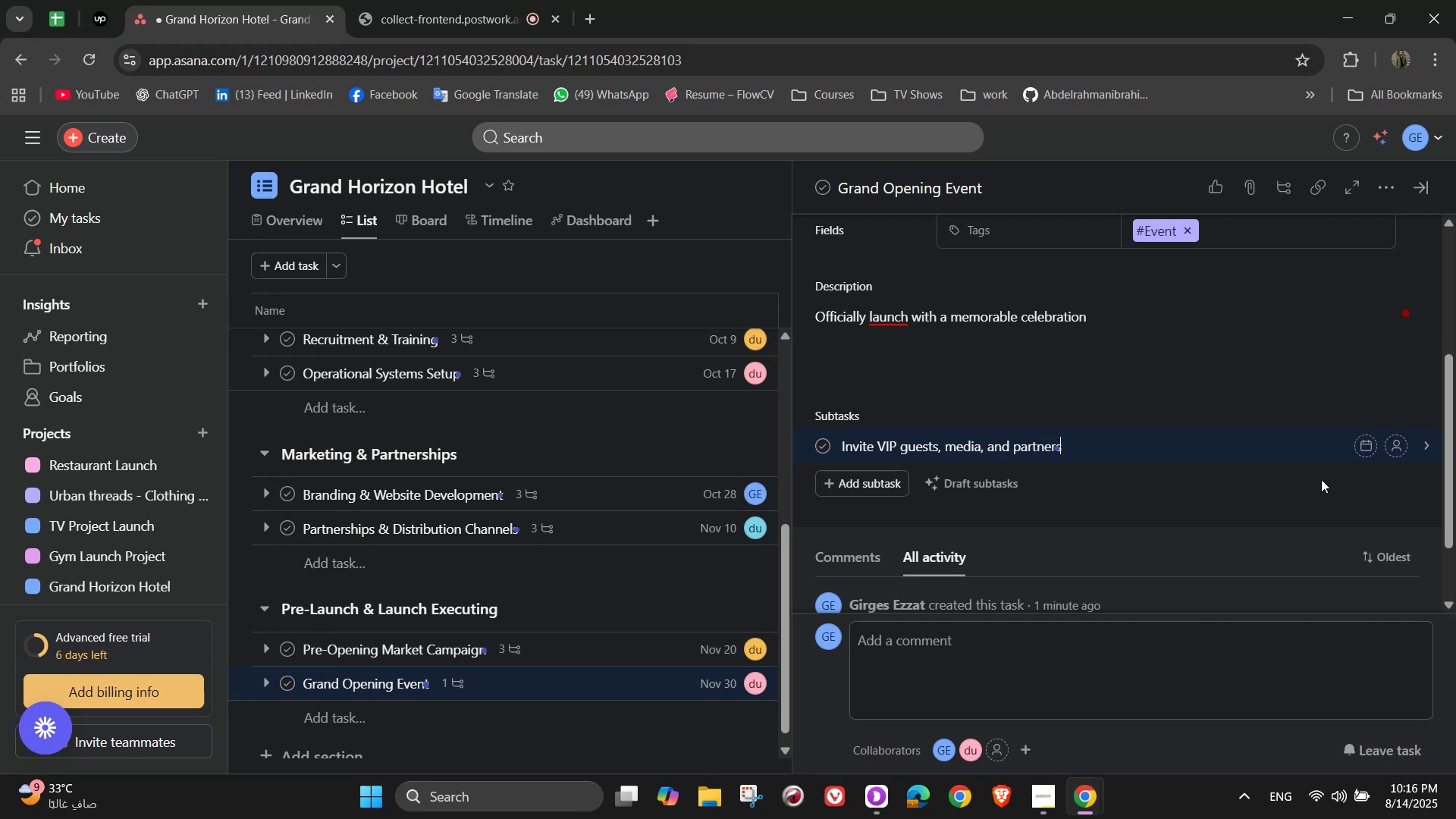 
key(NumpadEnter)
type(Organize entertainment and cete)
key(Backspace)
key(Backspace)
key(Backspace)
type(atering)
key(NumpadEnter)
type(Capture event for promotional use)
 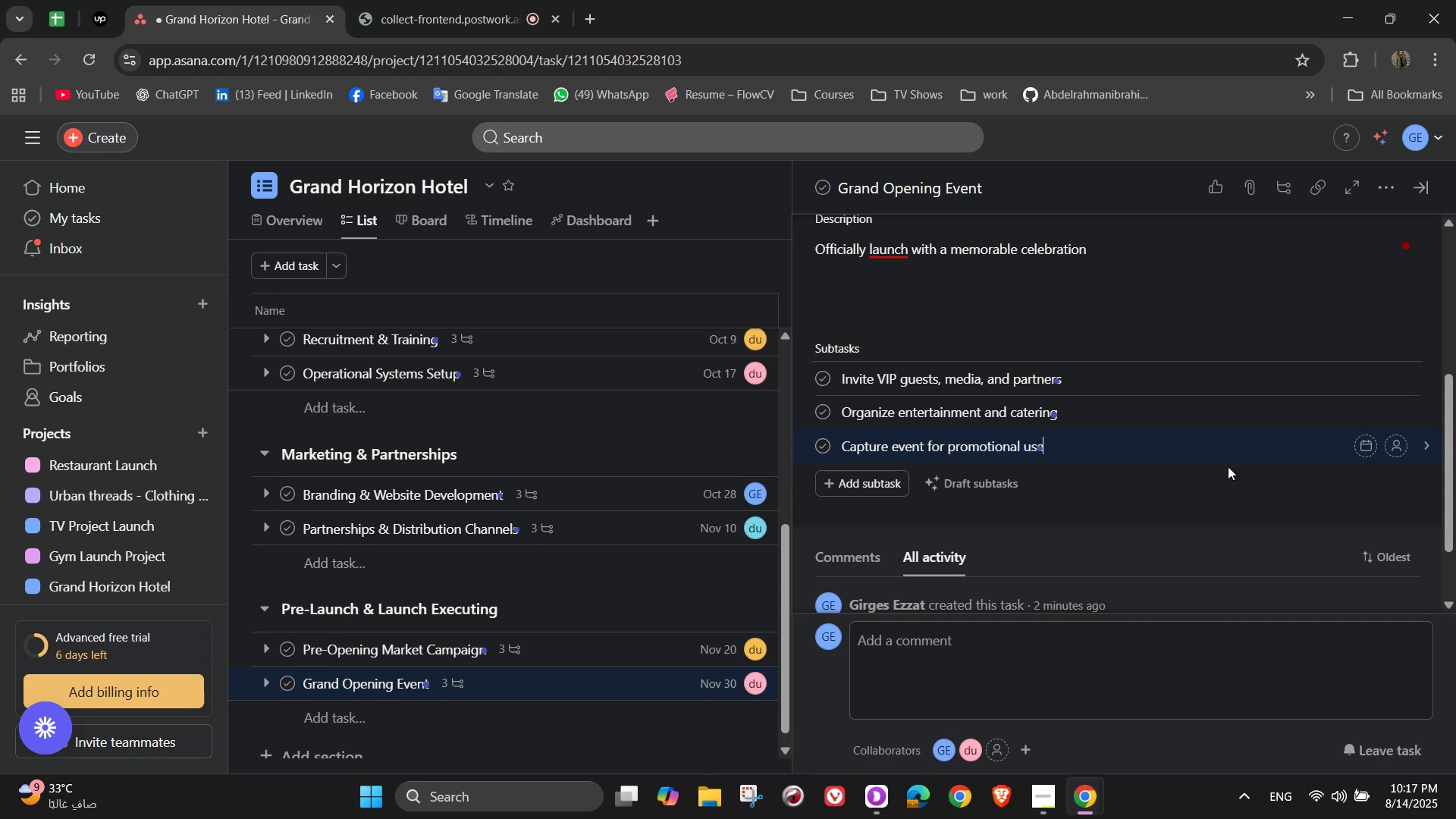 
wait(12.22)
 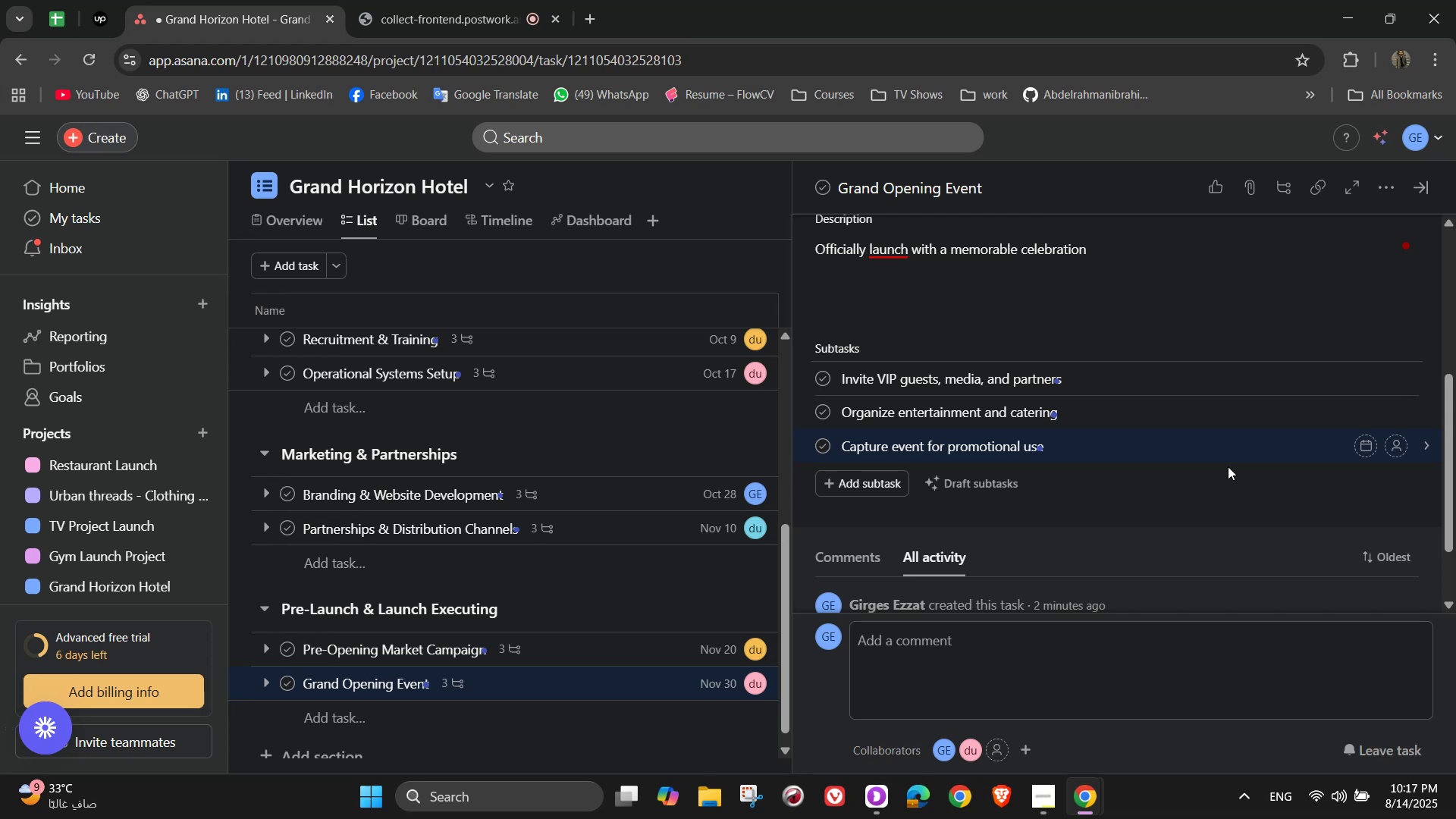 
left_click([1392, 390])
 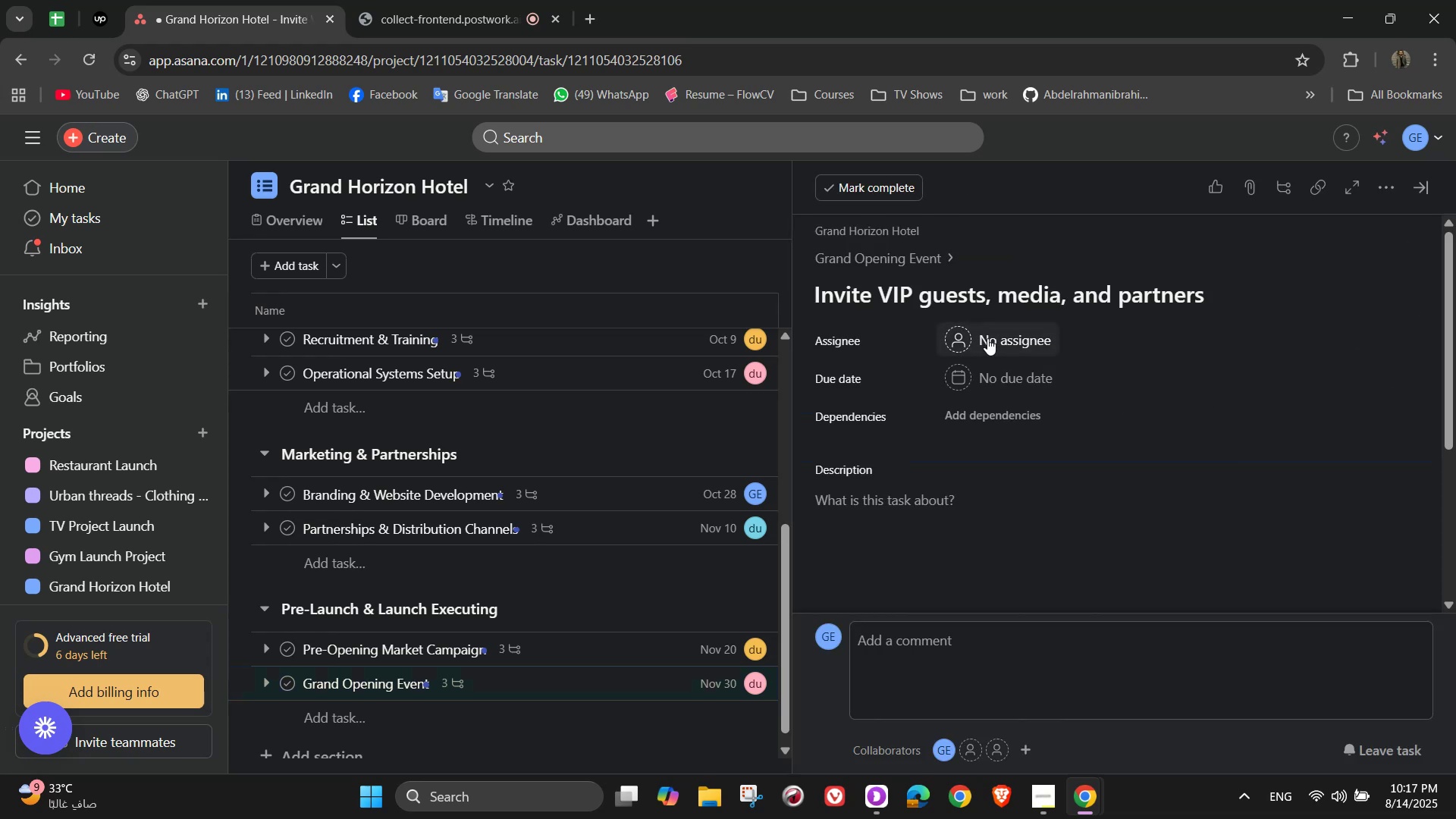 
left_click([857, 248])
 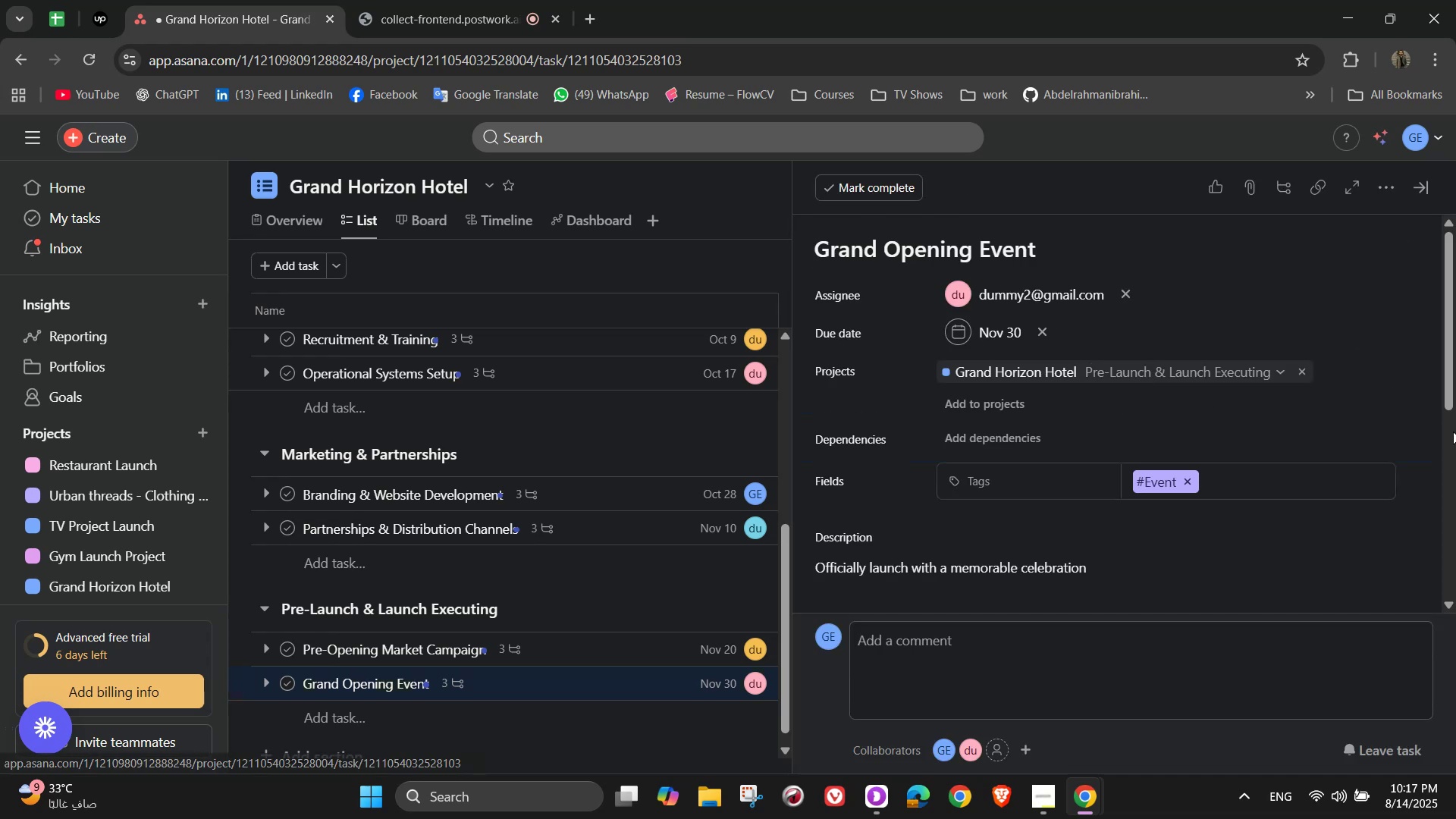 
scroll: coordinate [1402, 435], scroll_direction: down, amount: 3.0
 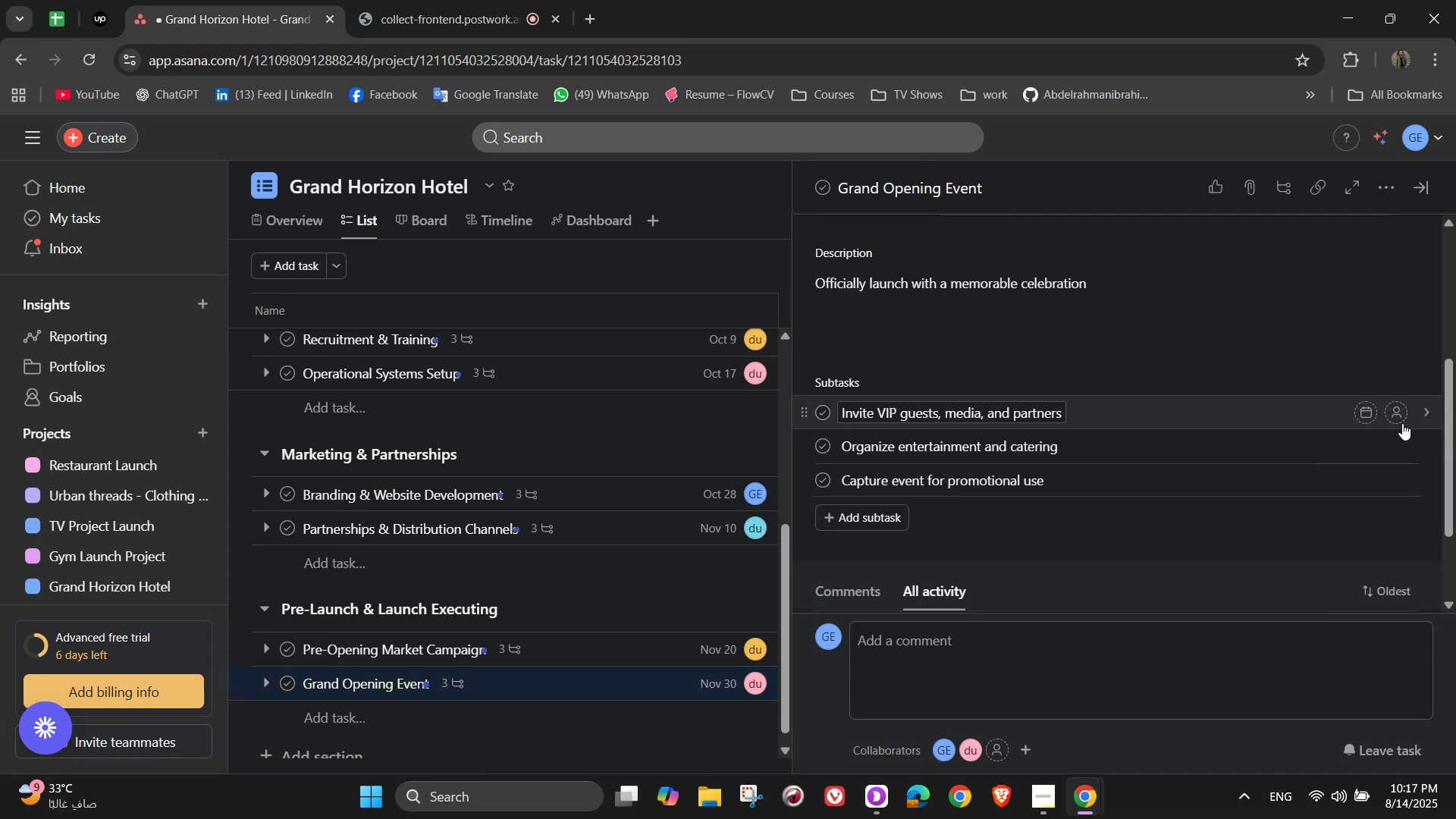 
left_click([1402, 413])
 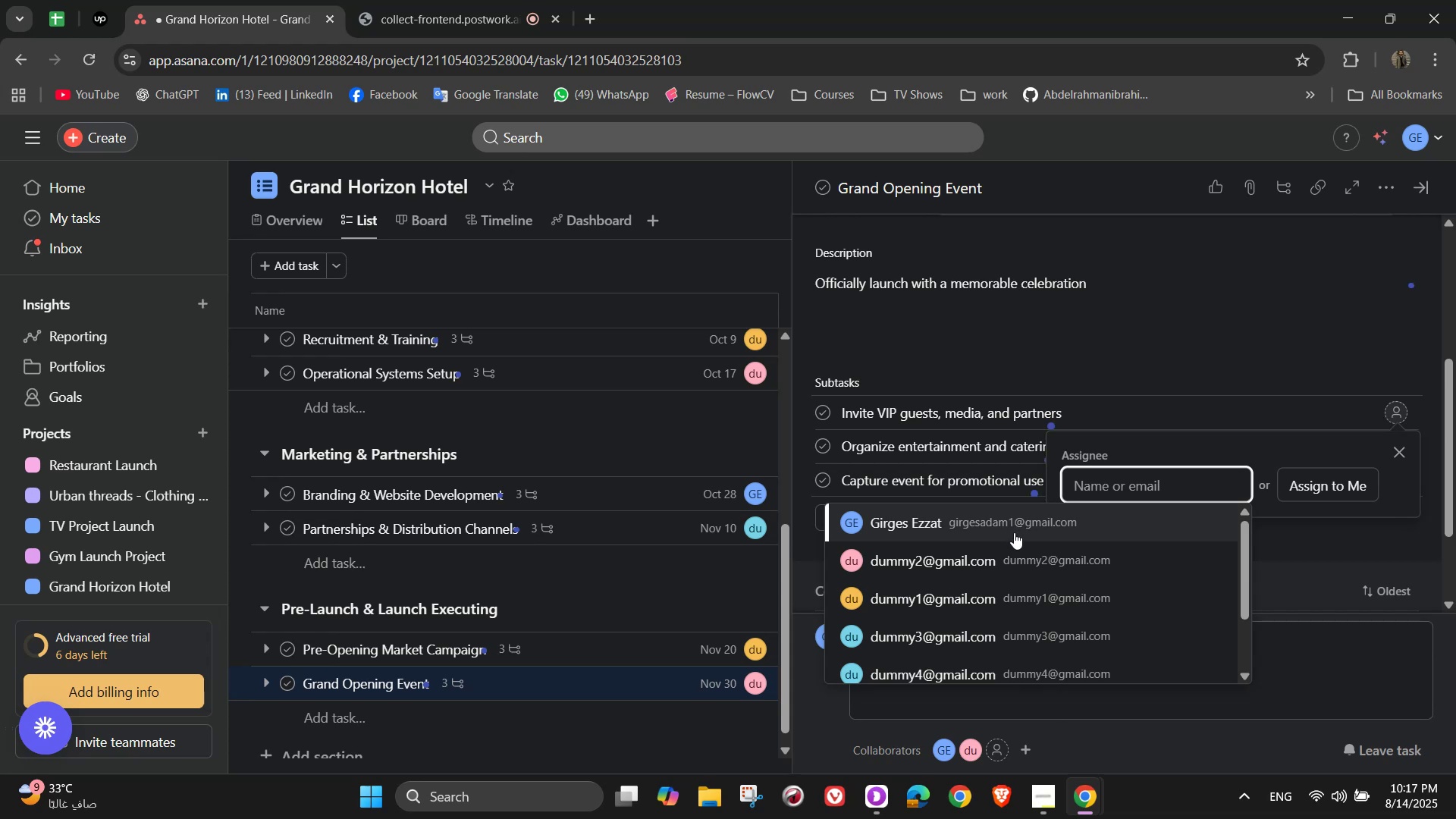 
left_click([1014, 532])
 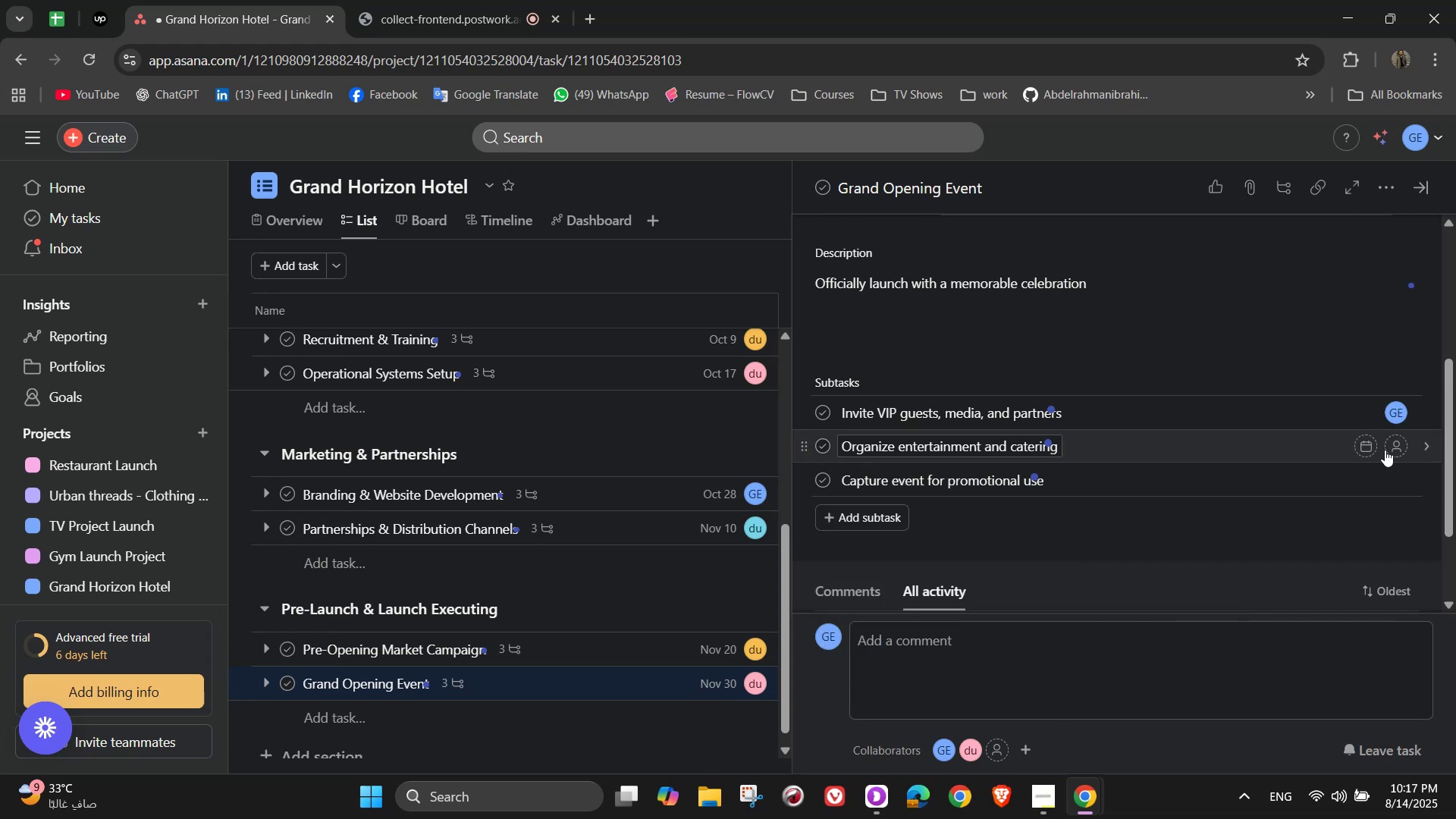 
left_click([1393, 450])
 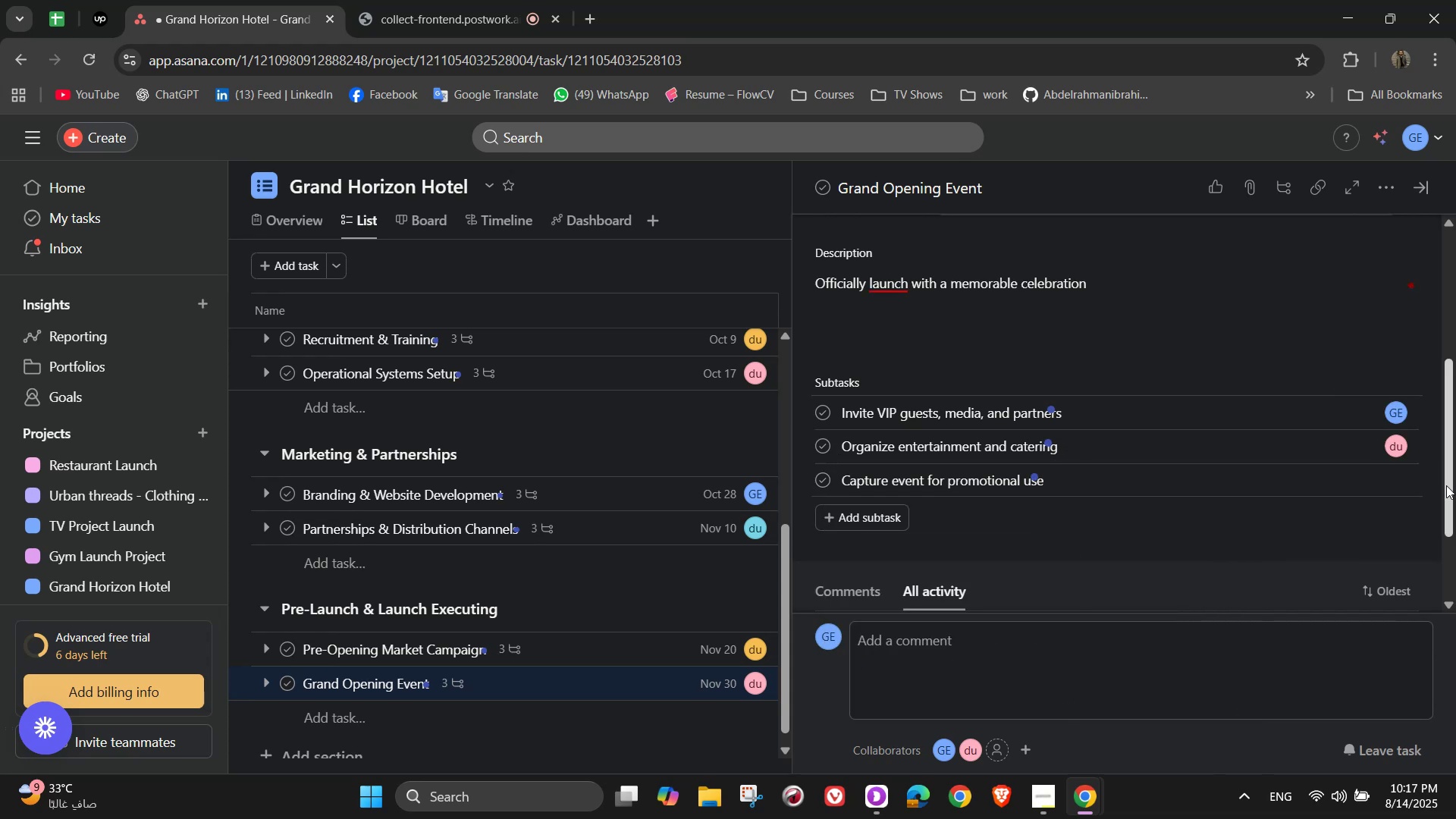 
left_click([1405, 481])
 